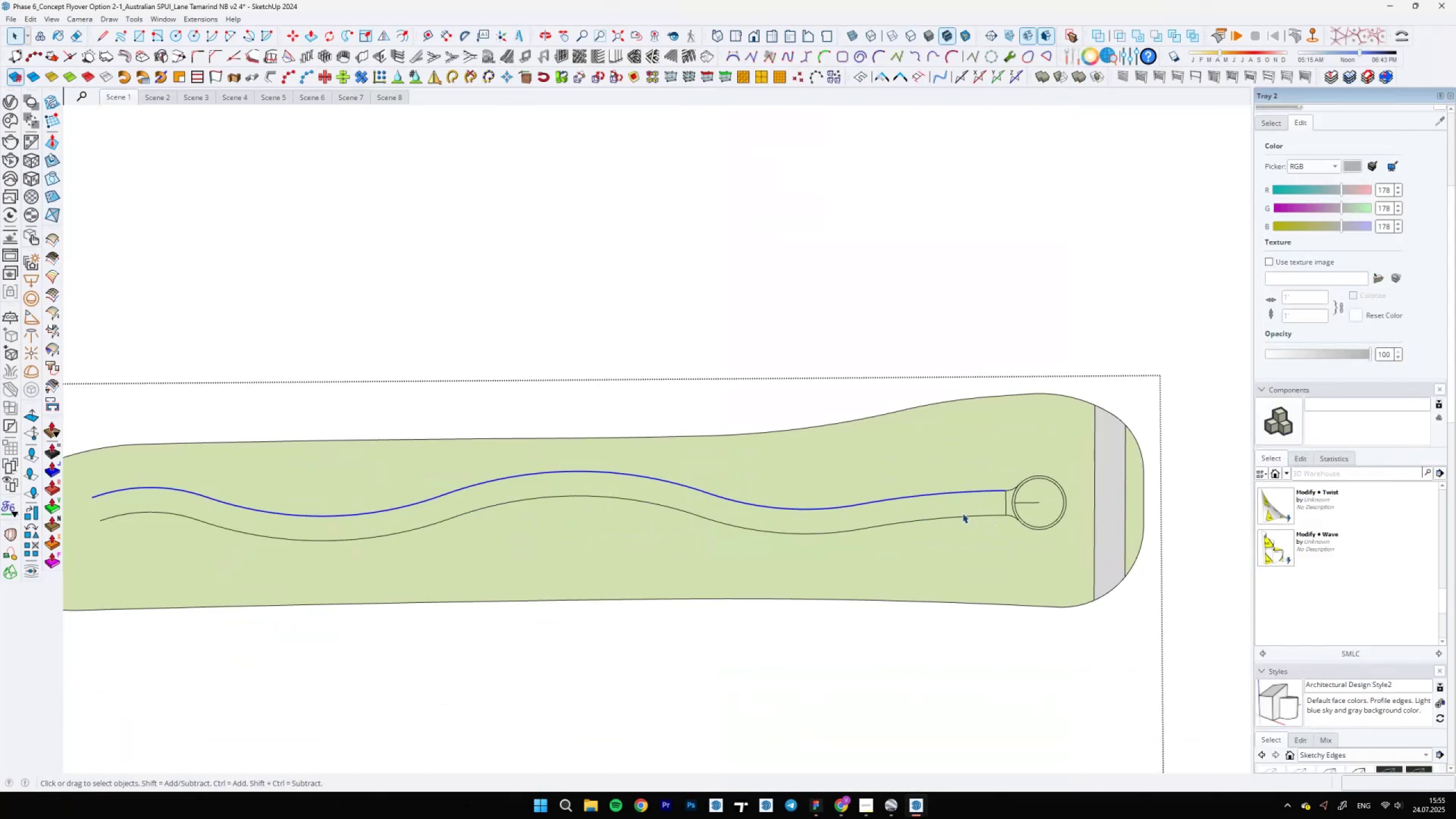 
scroll: coordinate [886, 491], scroll_direction: up, amount: 5.0
 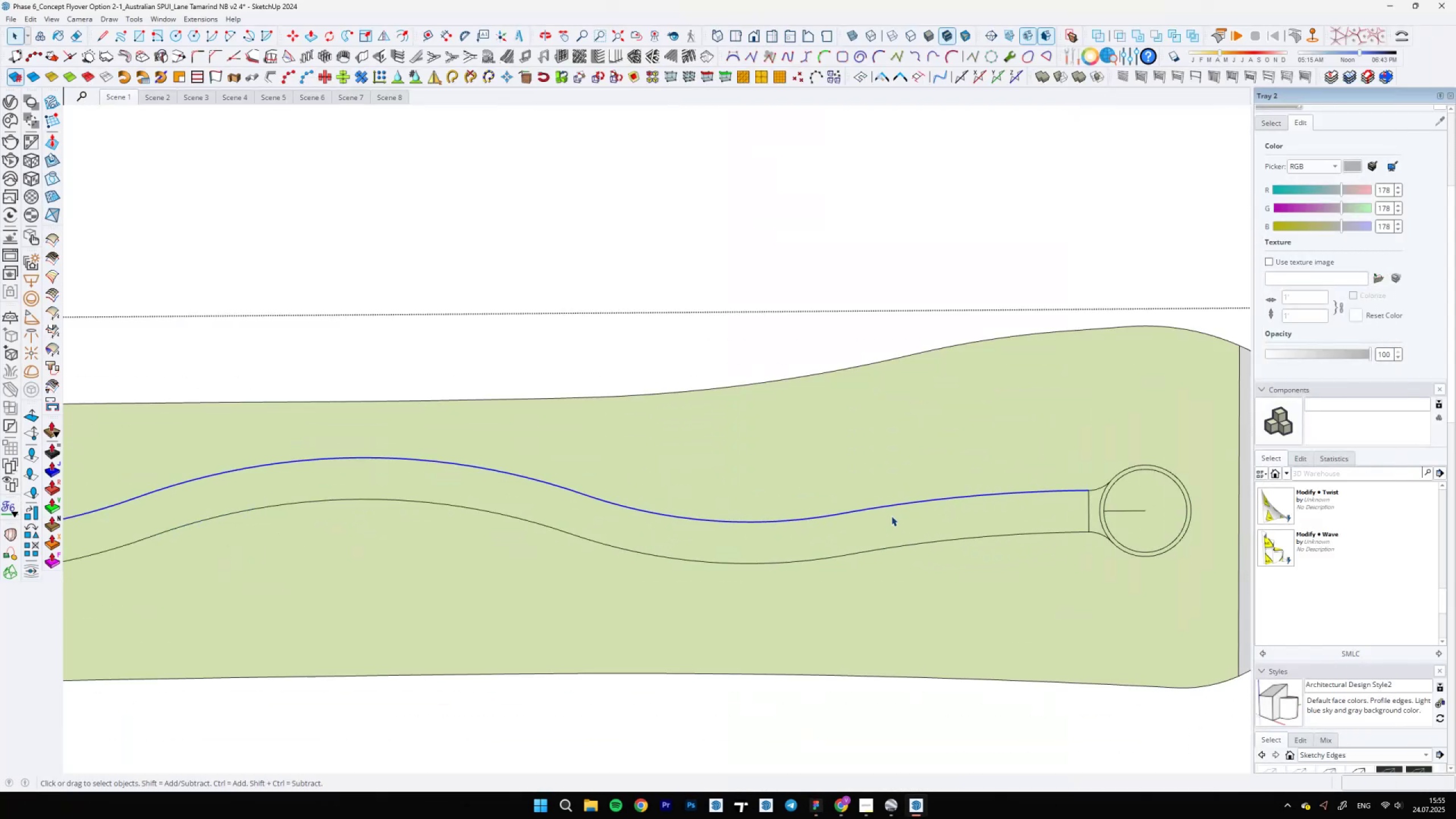 
key(A)
 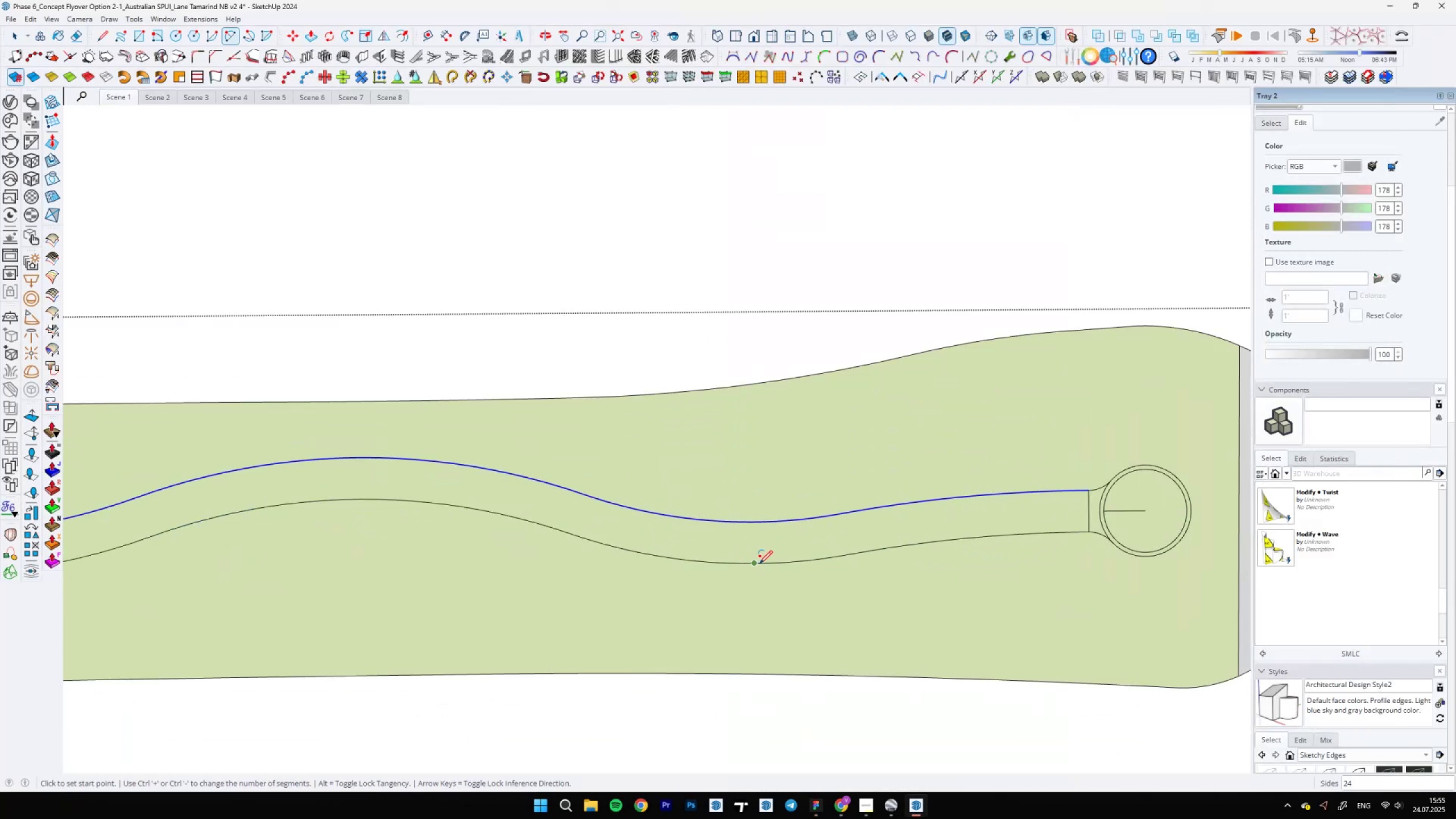 
left_click([765, 564])
 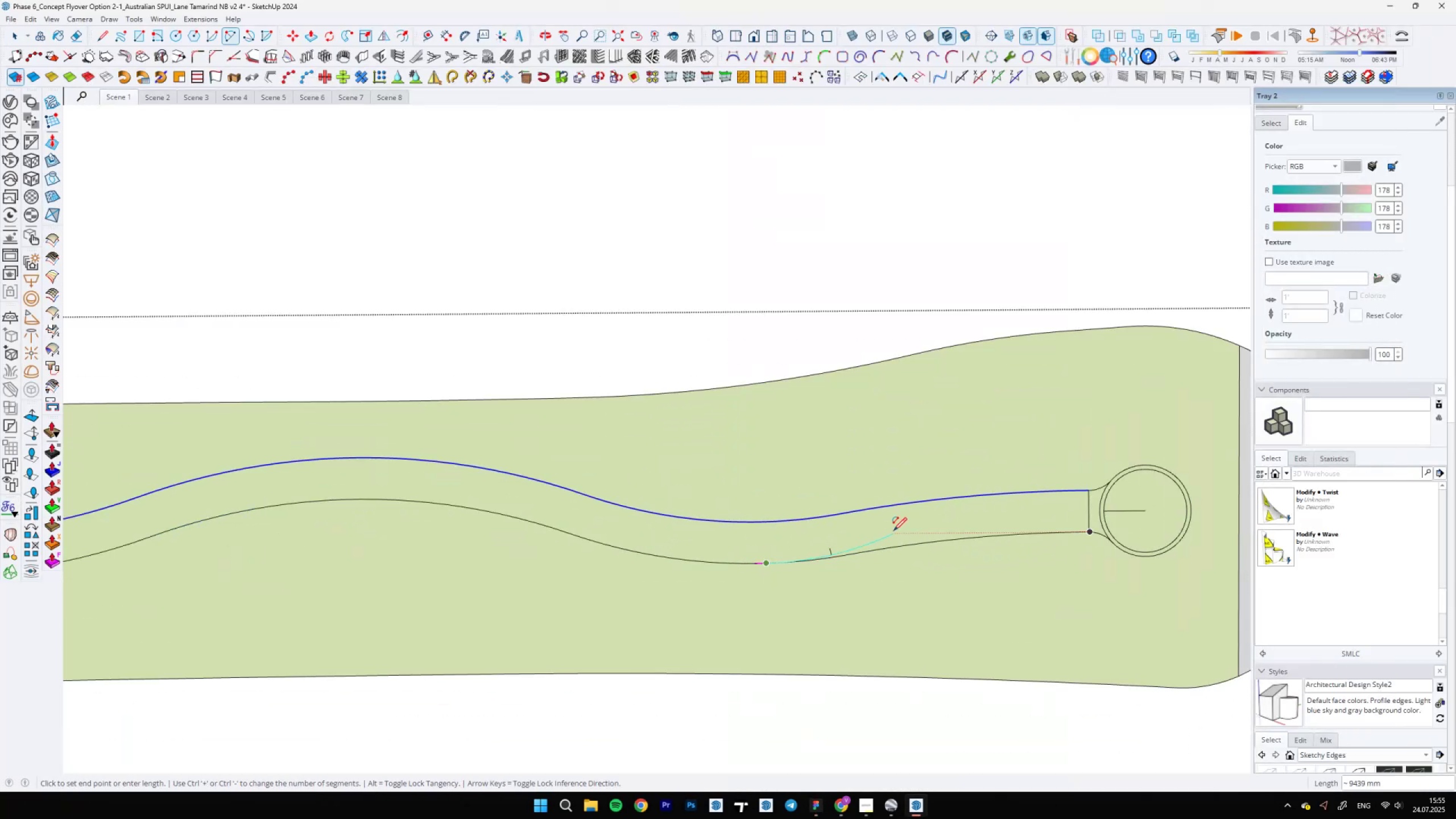 
scroll: coordinate [900, 542], scroll_direction: up, amount: 9.0
 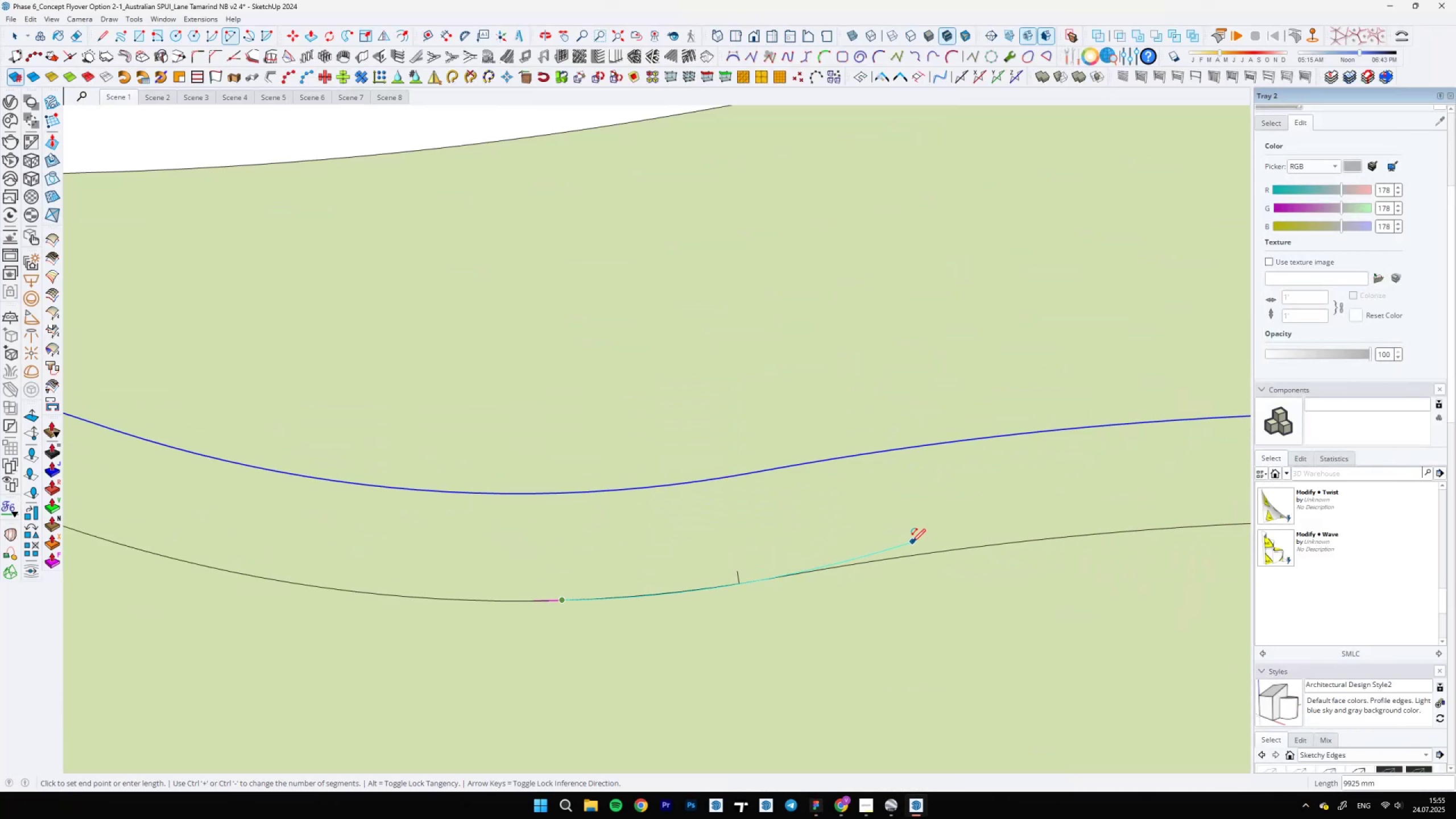 
double_click([912, 542])
 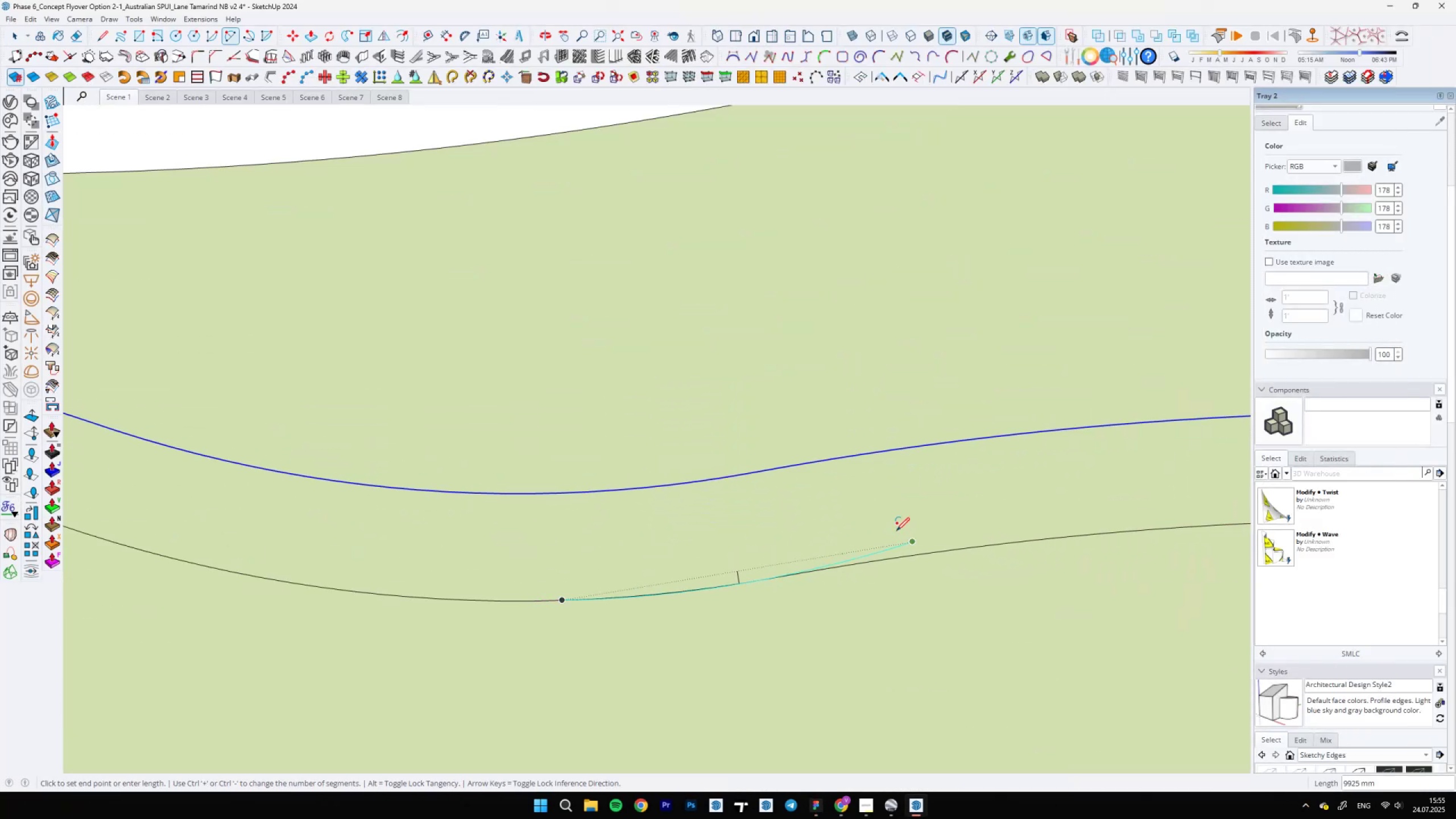 
scroll: coordinate [560, 497], scroll_direction: down, amount: 6.0
 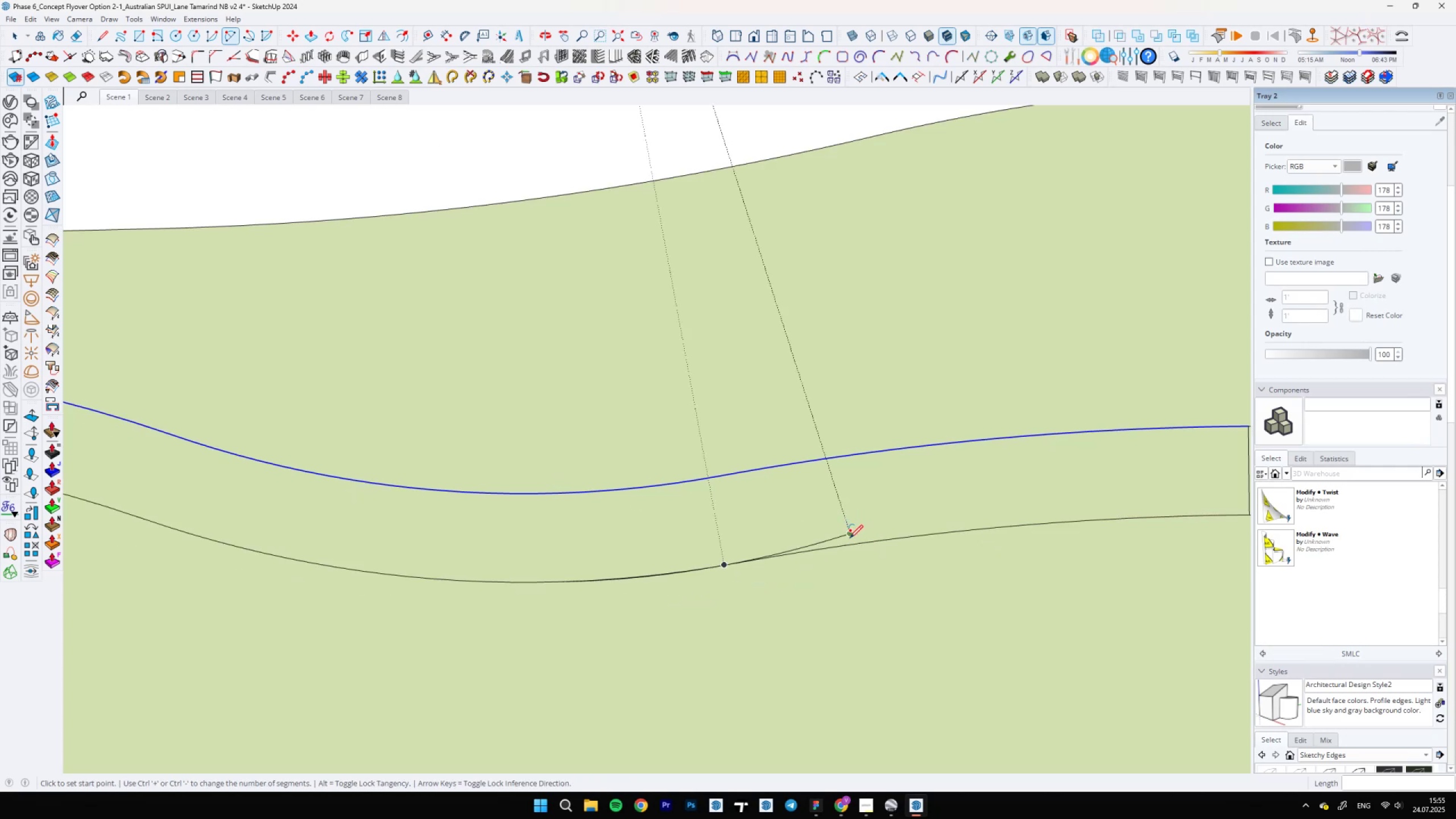 
left_click([850, 539])
 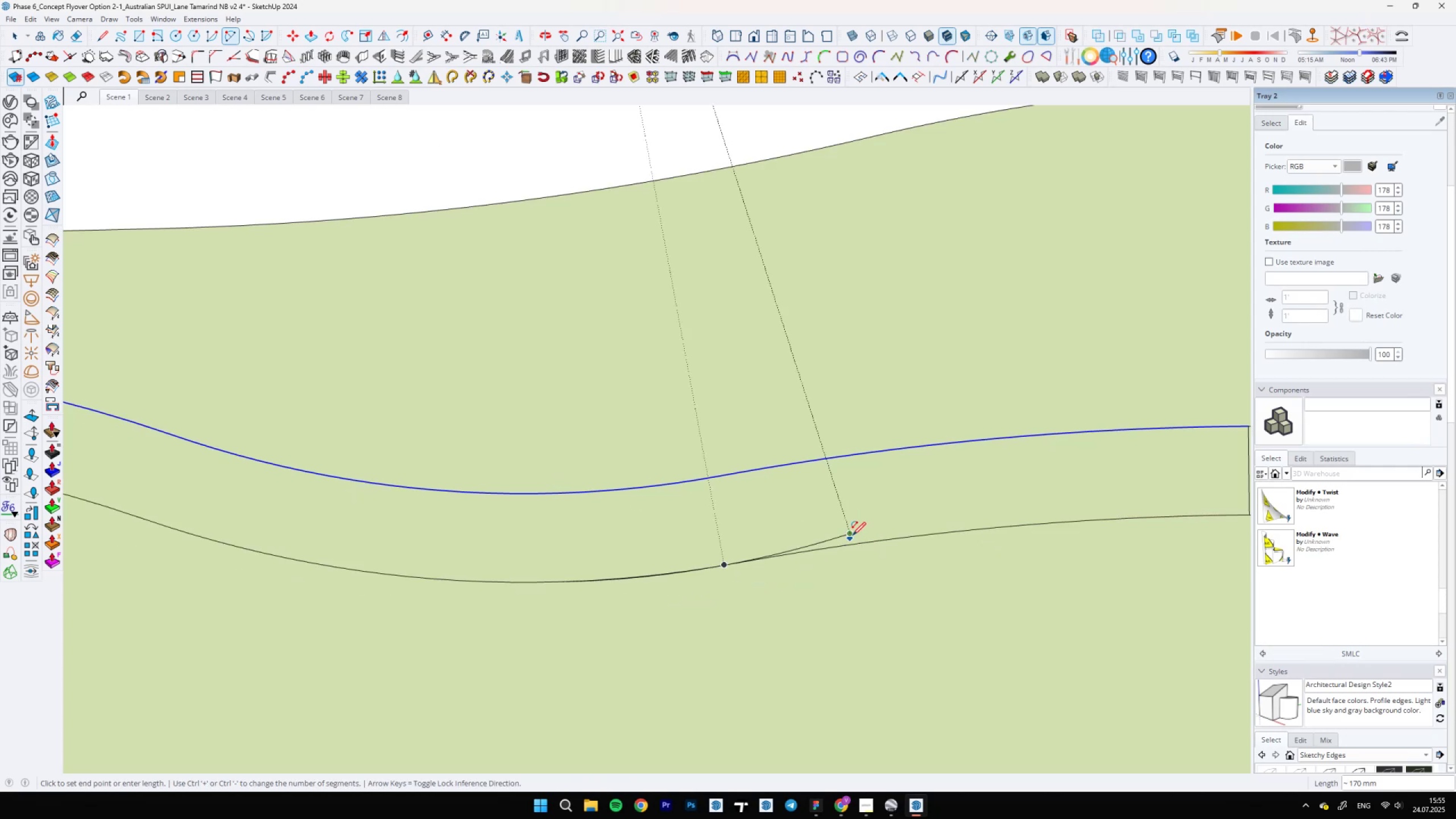 
key(Escape)
 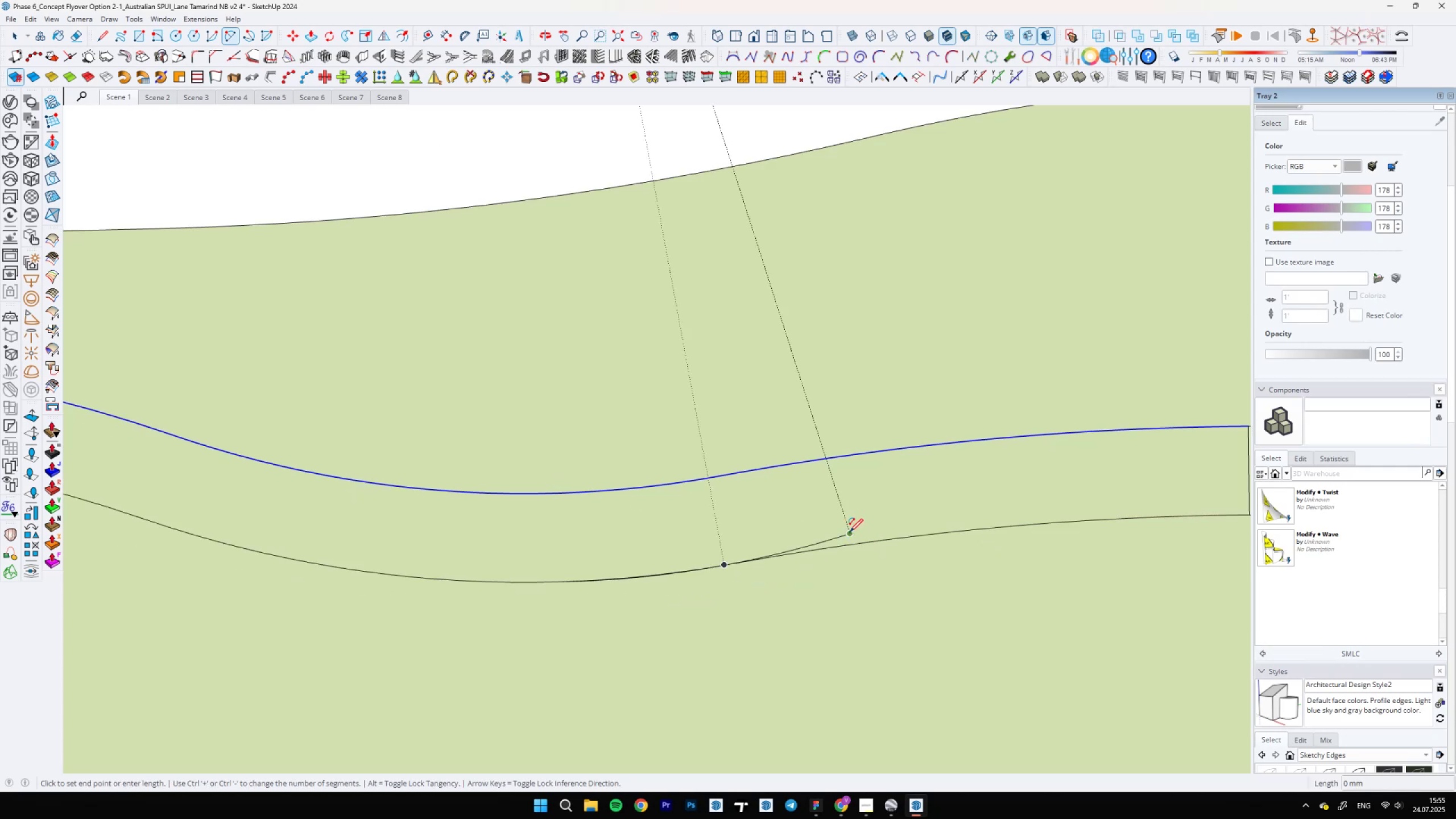 
scroll: coordinate [511, 549], scroll_direction: down, amount: 6.0
 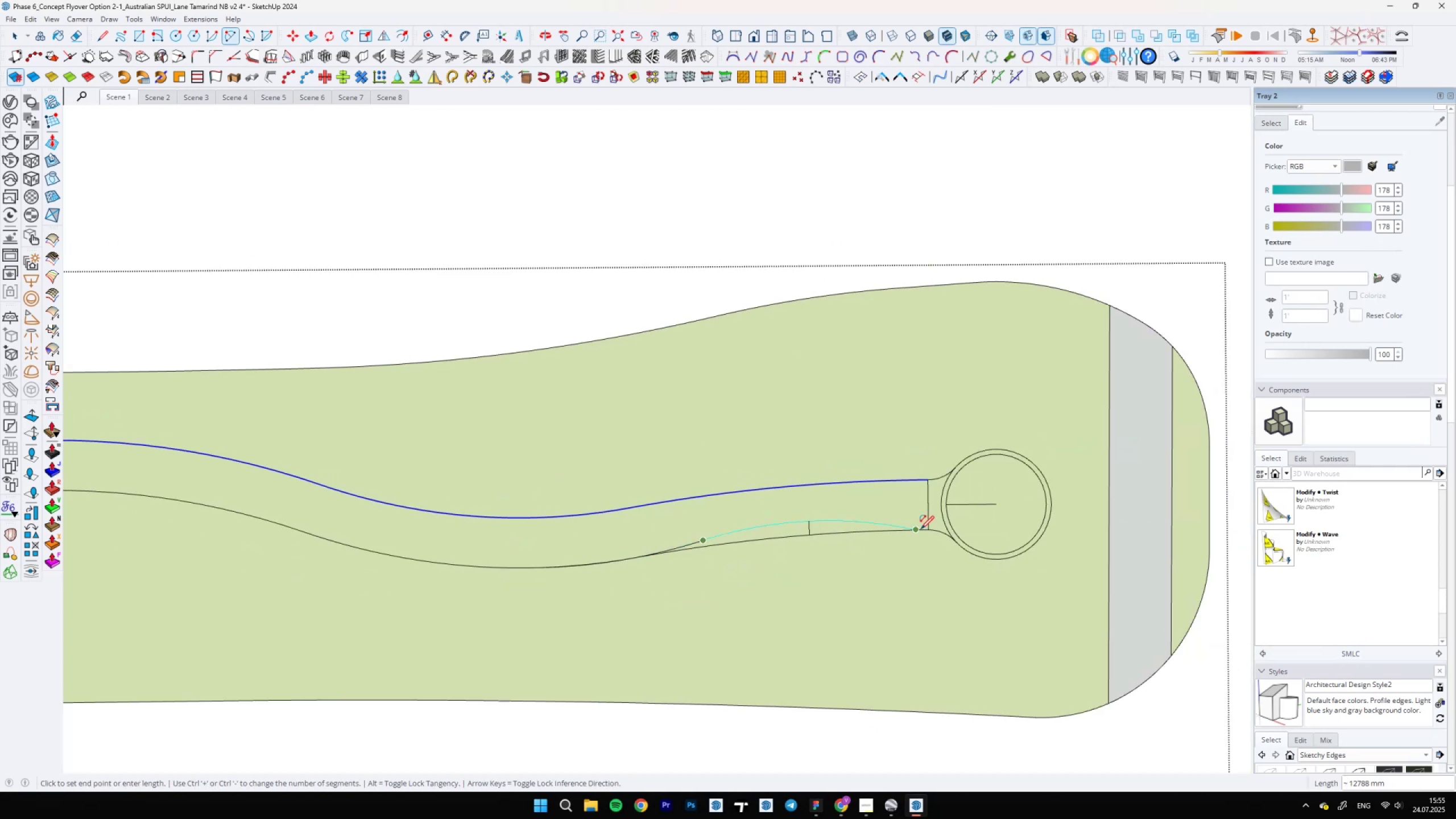 
scroll: coordinate [841, 521], scroll_direction: up, amount: 4.0
 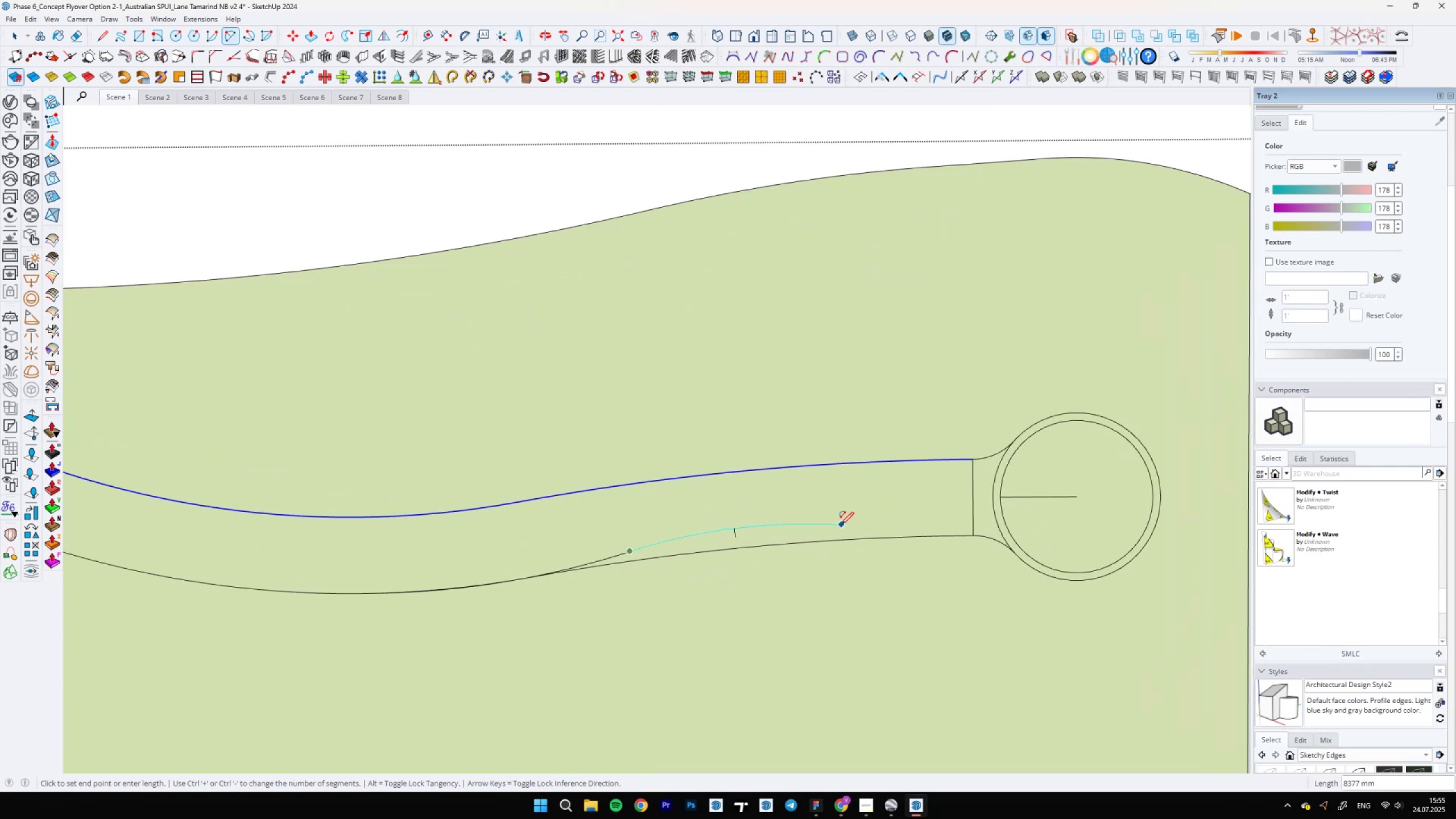 
key(Escape)
 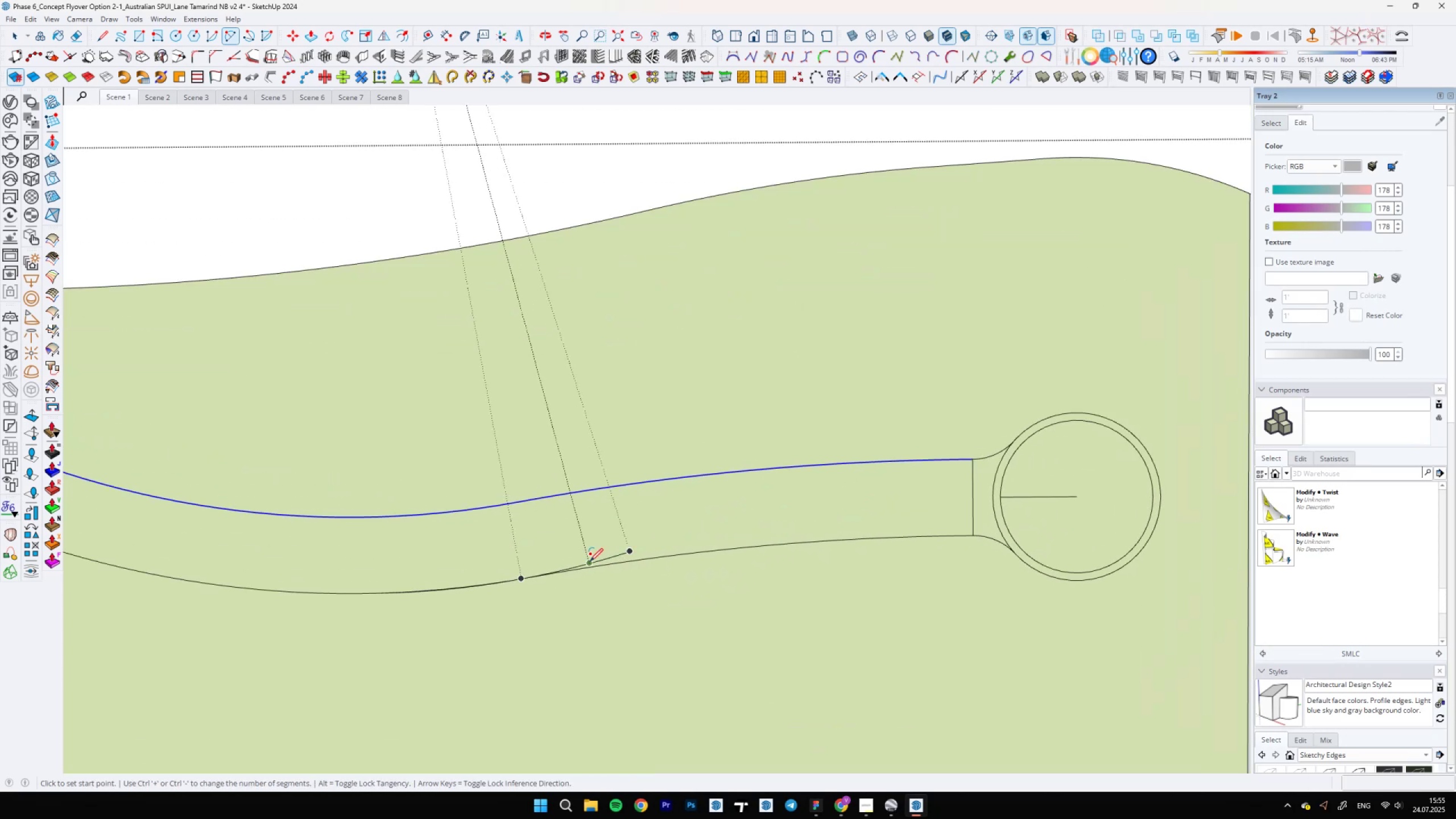 
left_click([588, 563])
 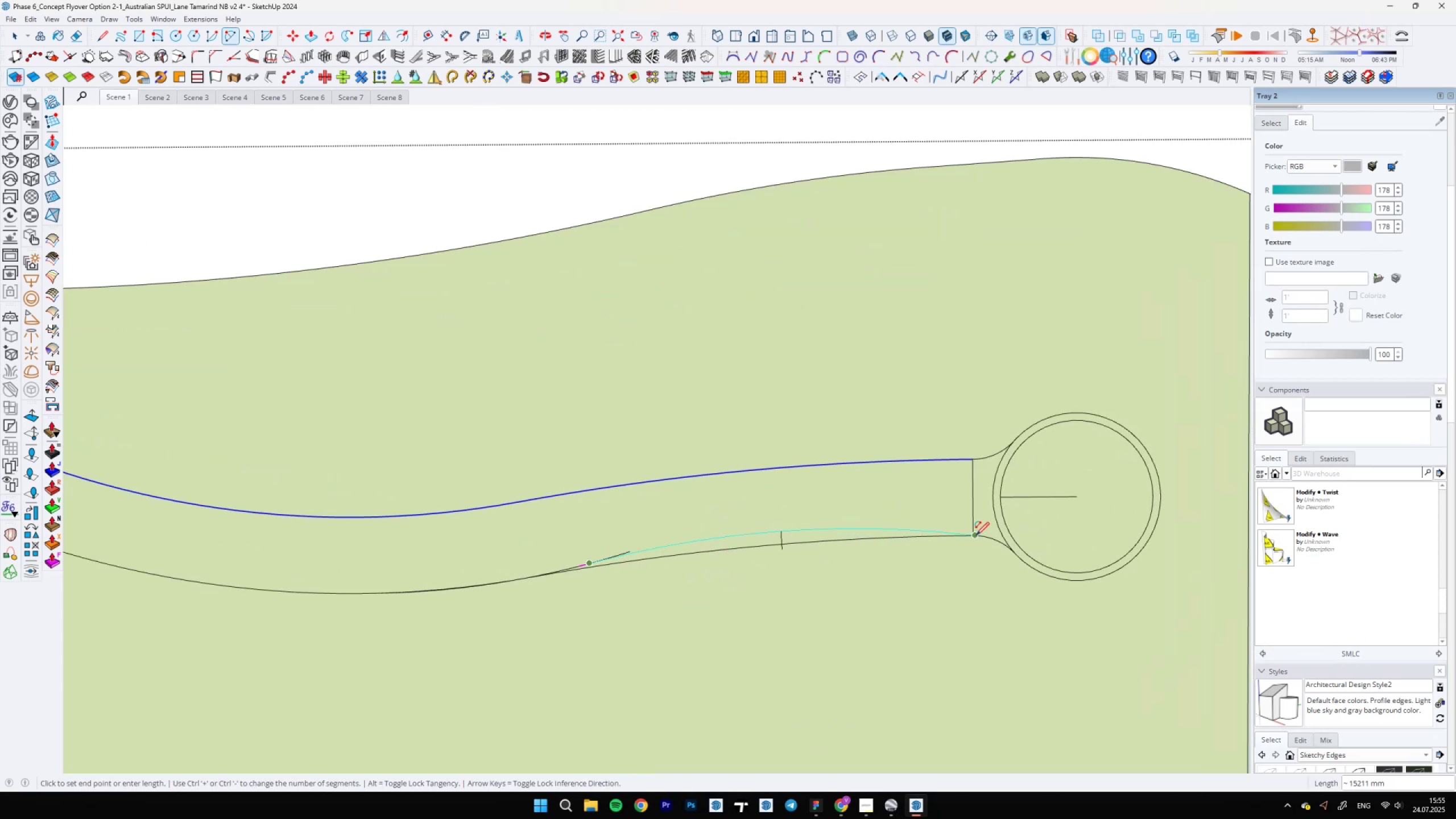 
left_click([976, 535])
 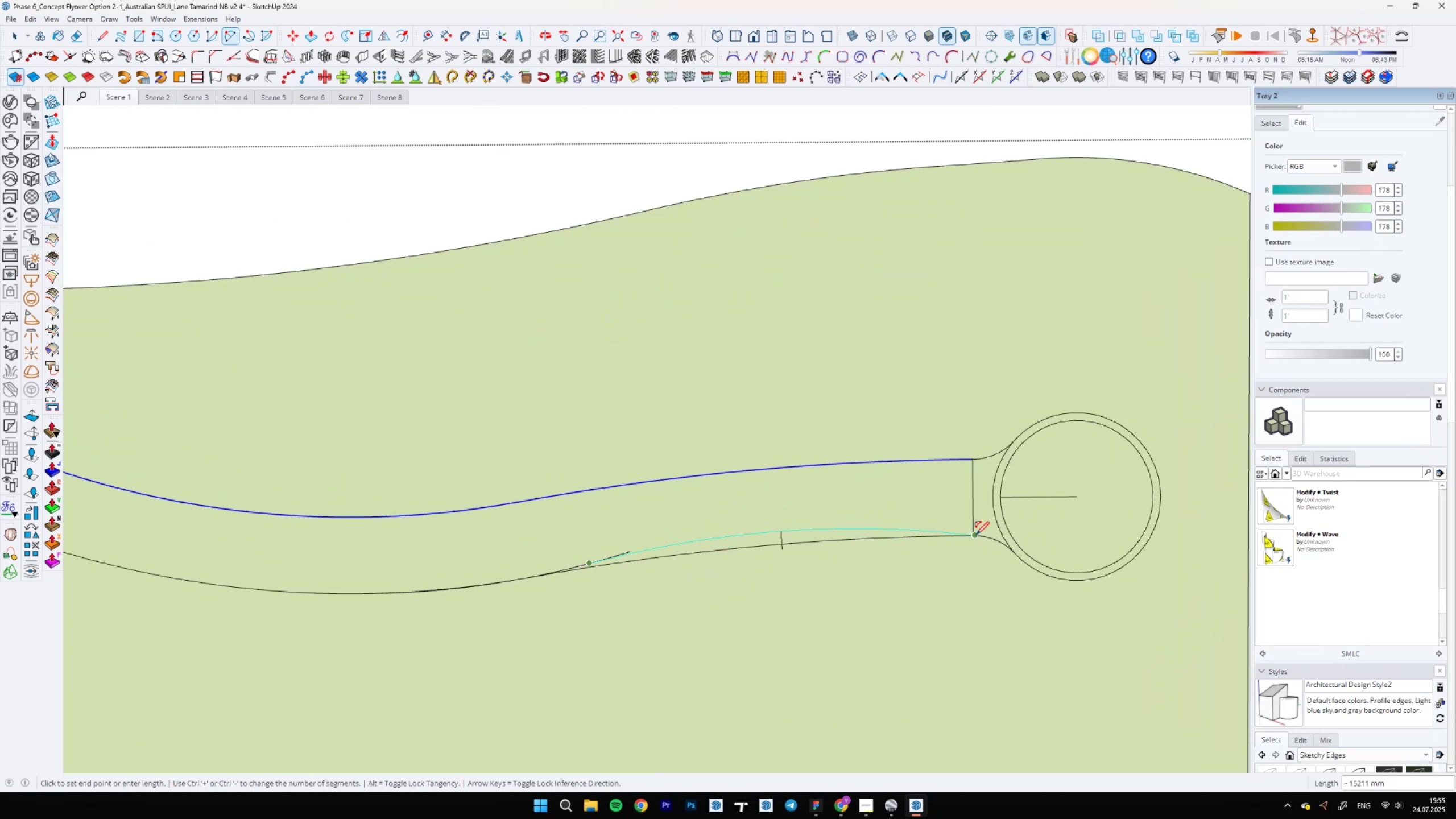 
key(Escape)
 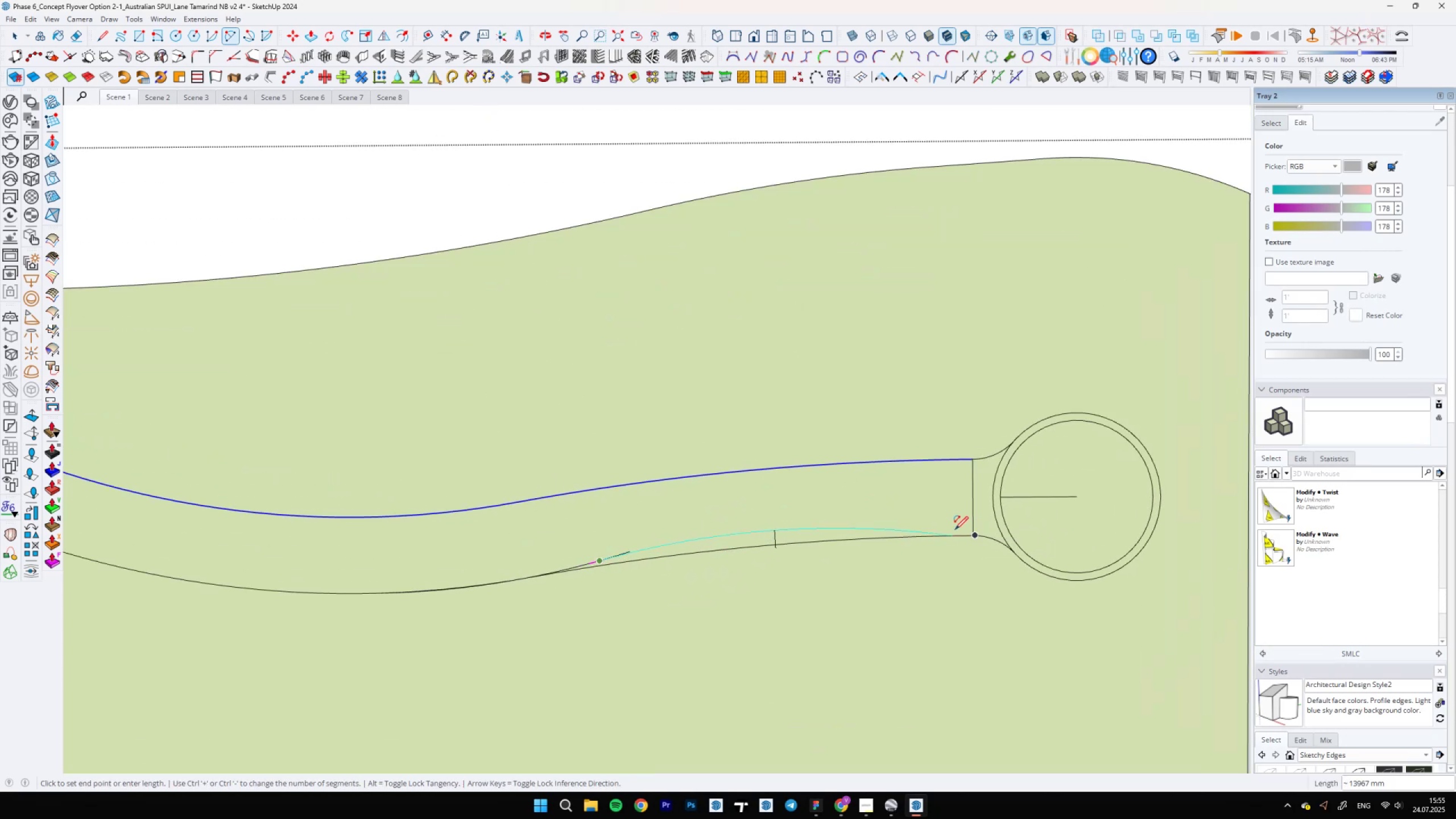 
double_click([971, 535])
 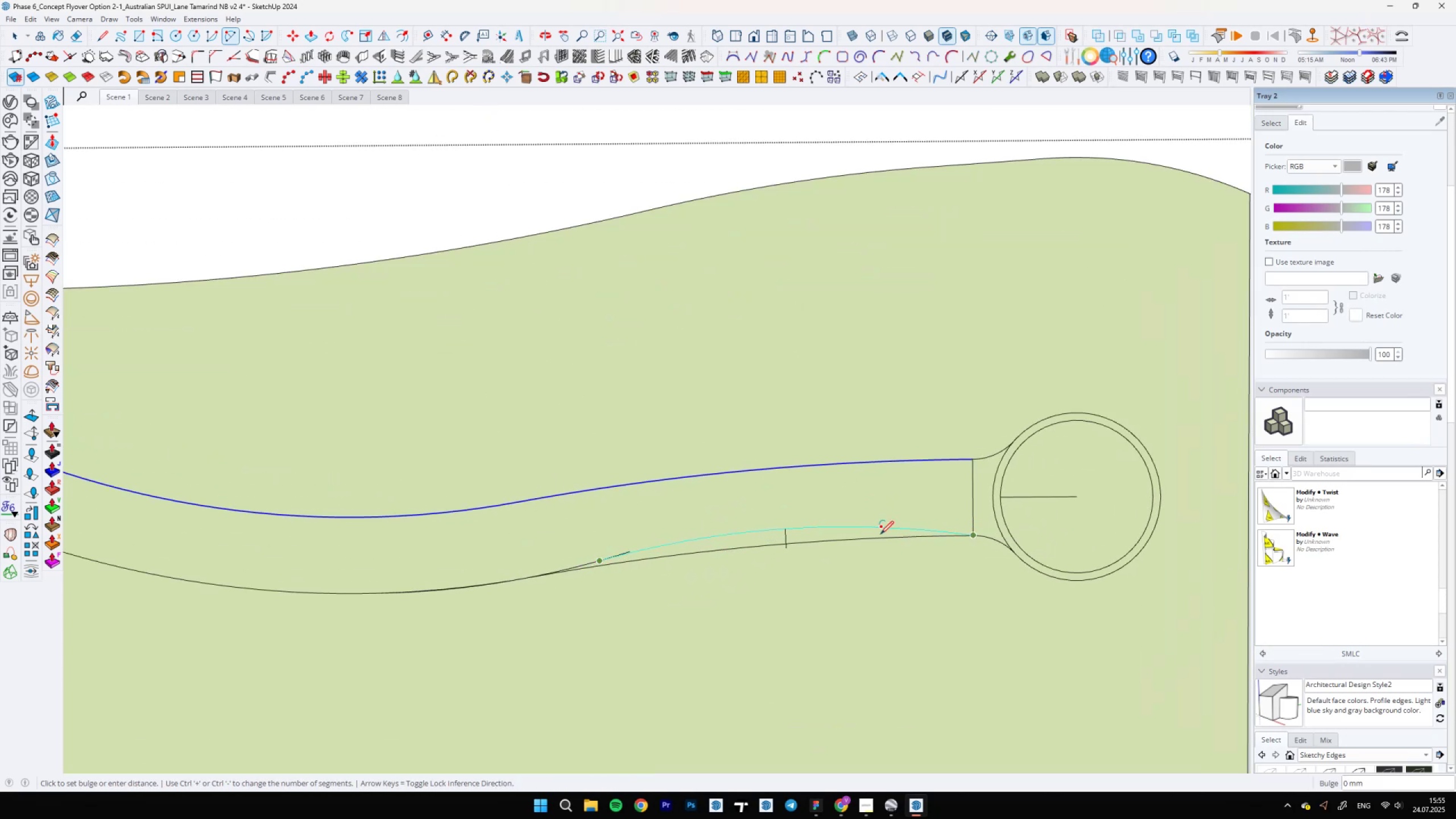 
scroll: coordinate [627, 549], scroll_direction: up, amount: 15.0
 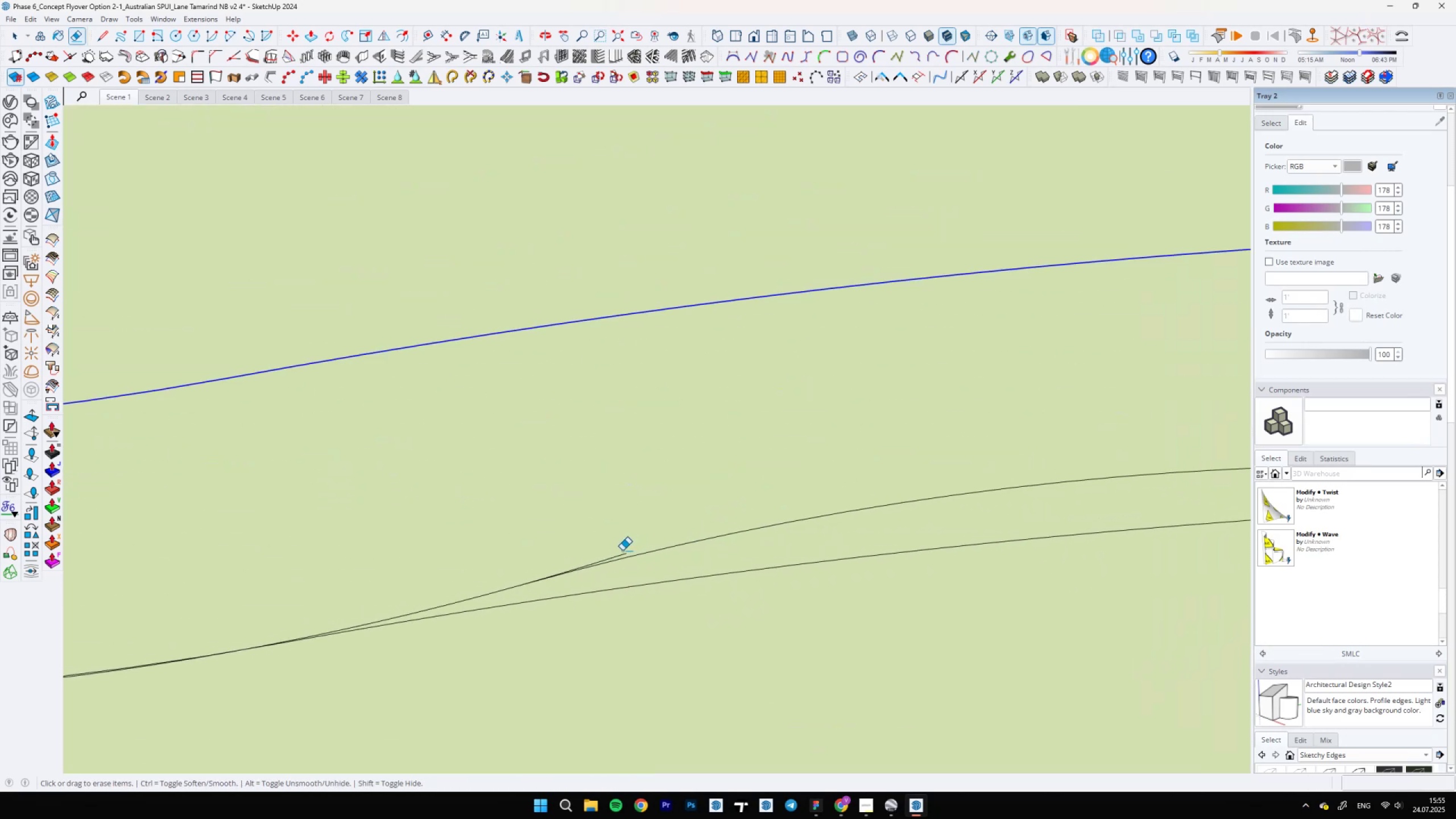 
key(E)
 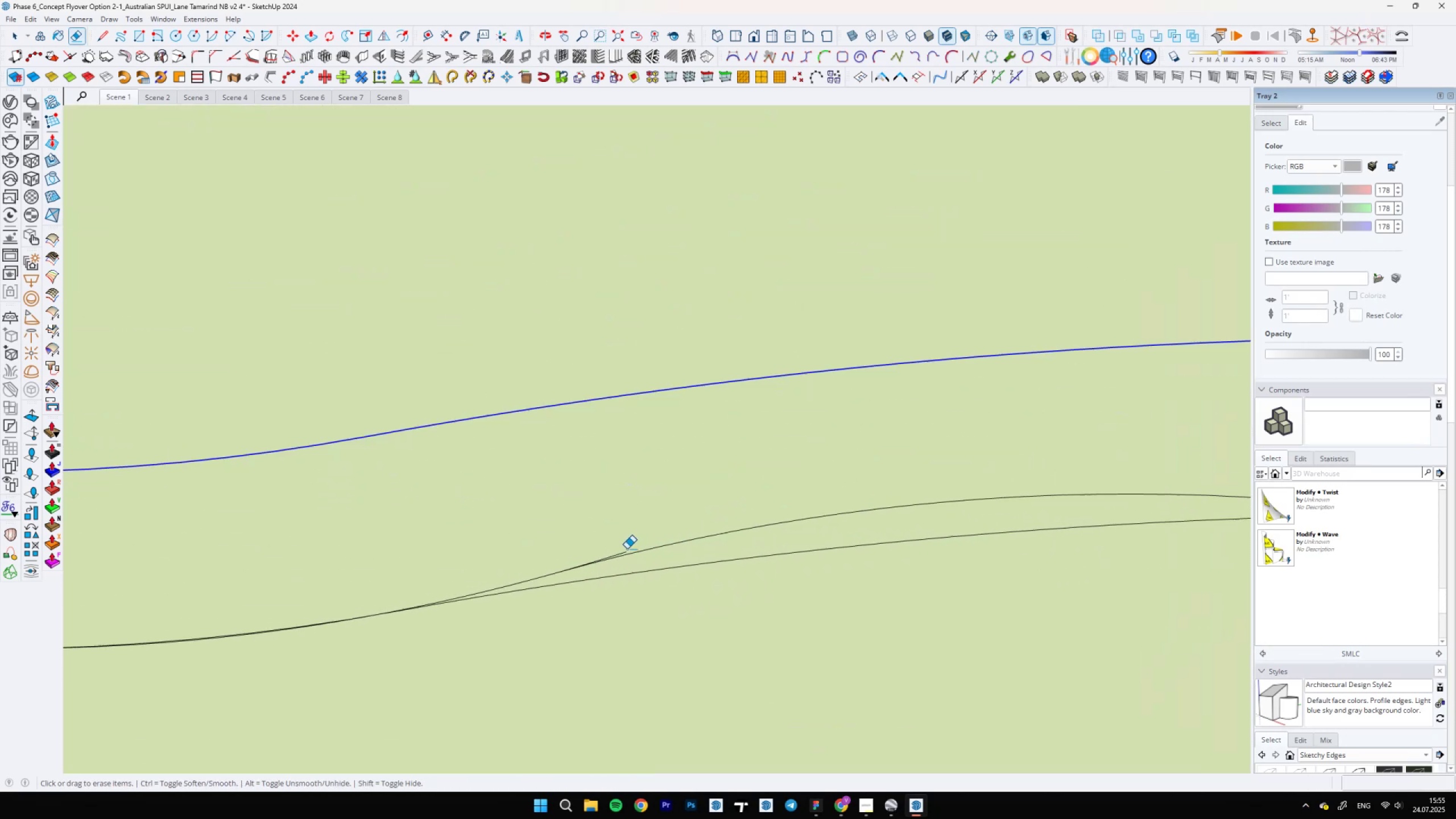 
left_click_drag(start_coordinate=[625, 550], to_coordinate=[621, 553])
 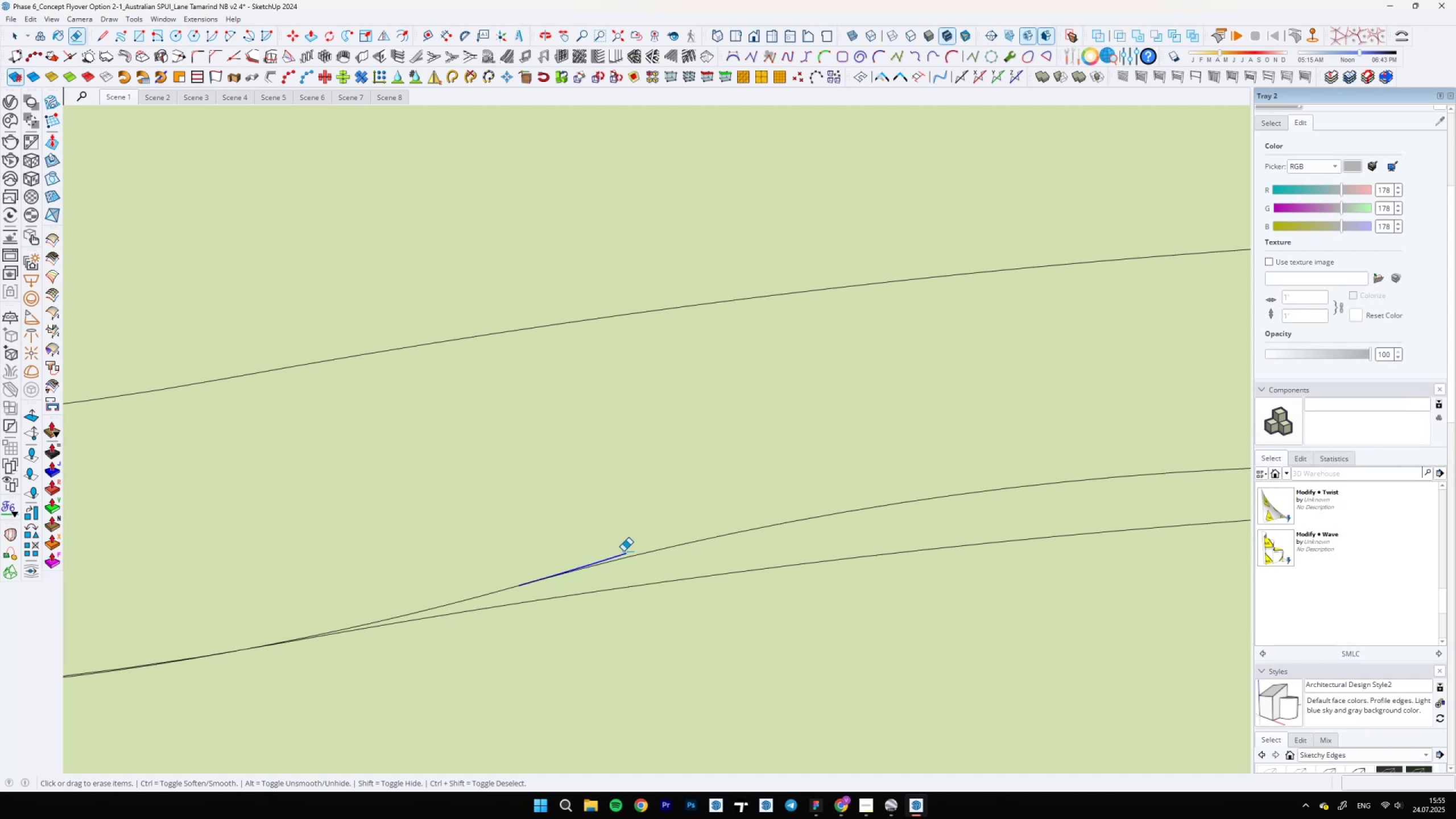 
scroll: coordinate [896, 548], scroll_direction: down, amount: 35.0
 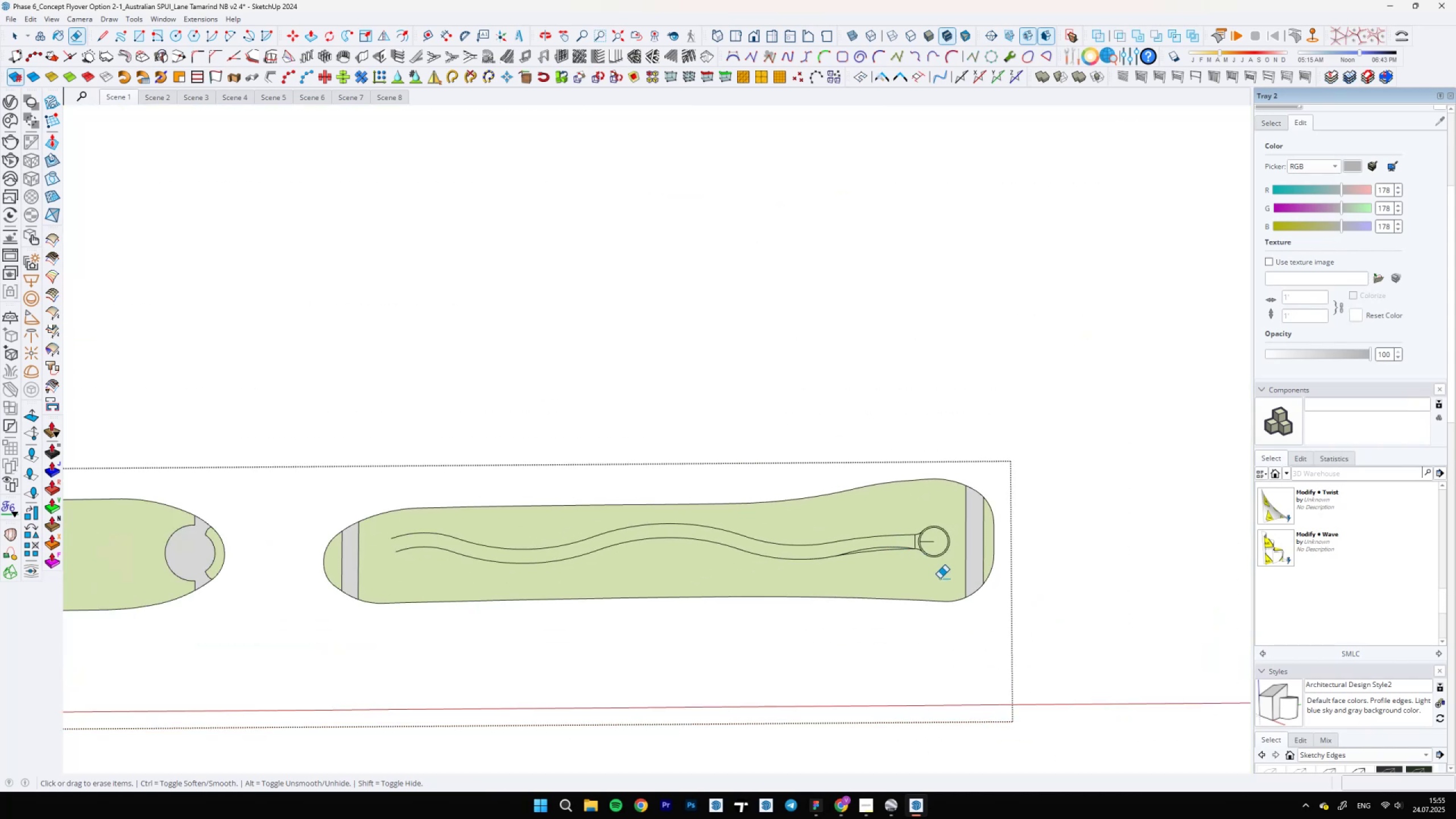 
scroll: coordinate [766, 548], scroll_direction: up, amount: 7.0
 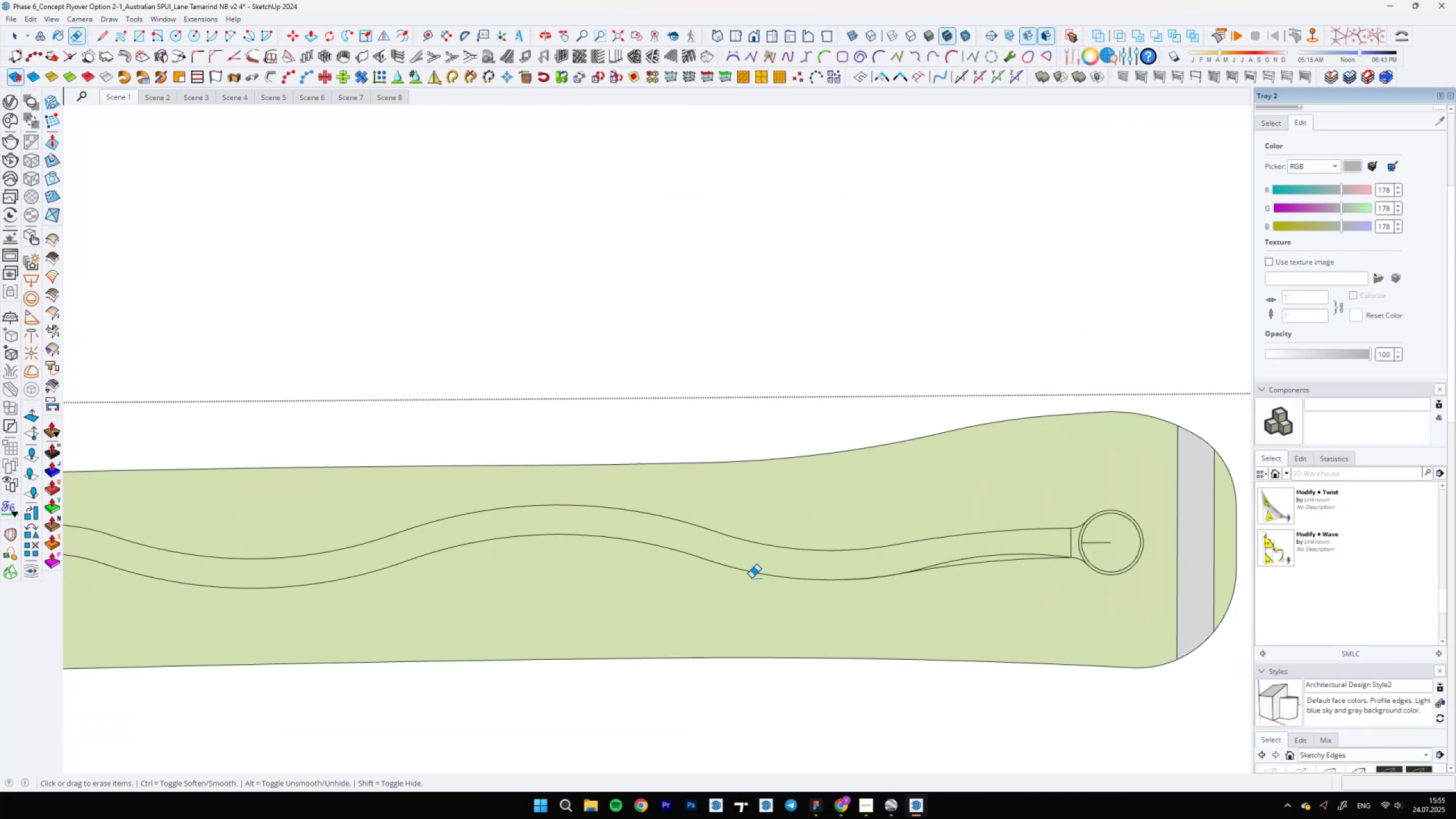 
scroll: coordinate [753, 574], scroll_direction: down, amount: 6.0
 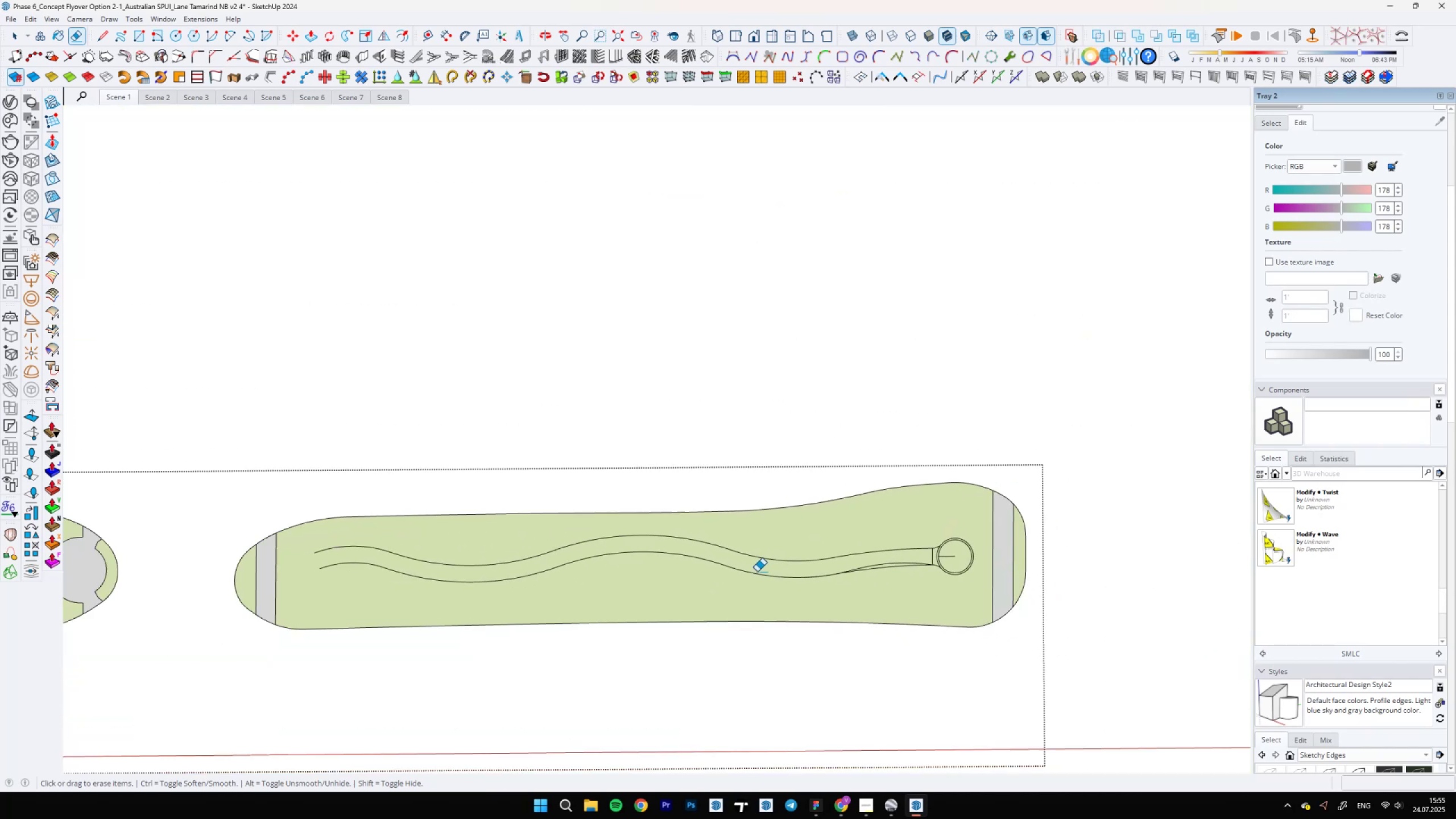 
key(Control+Z)
 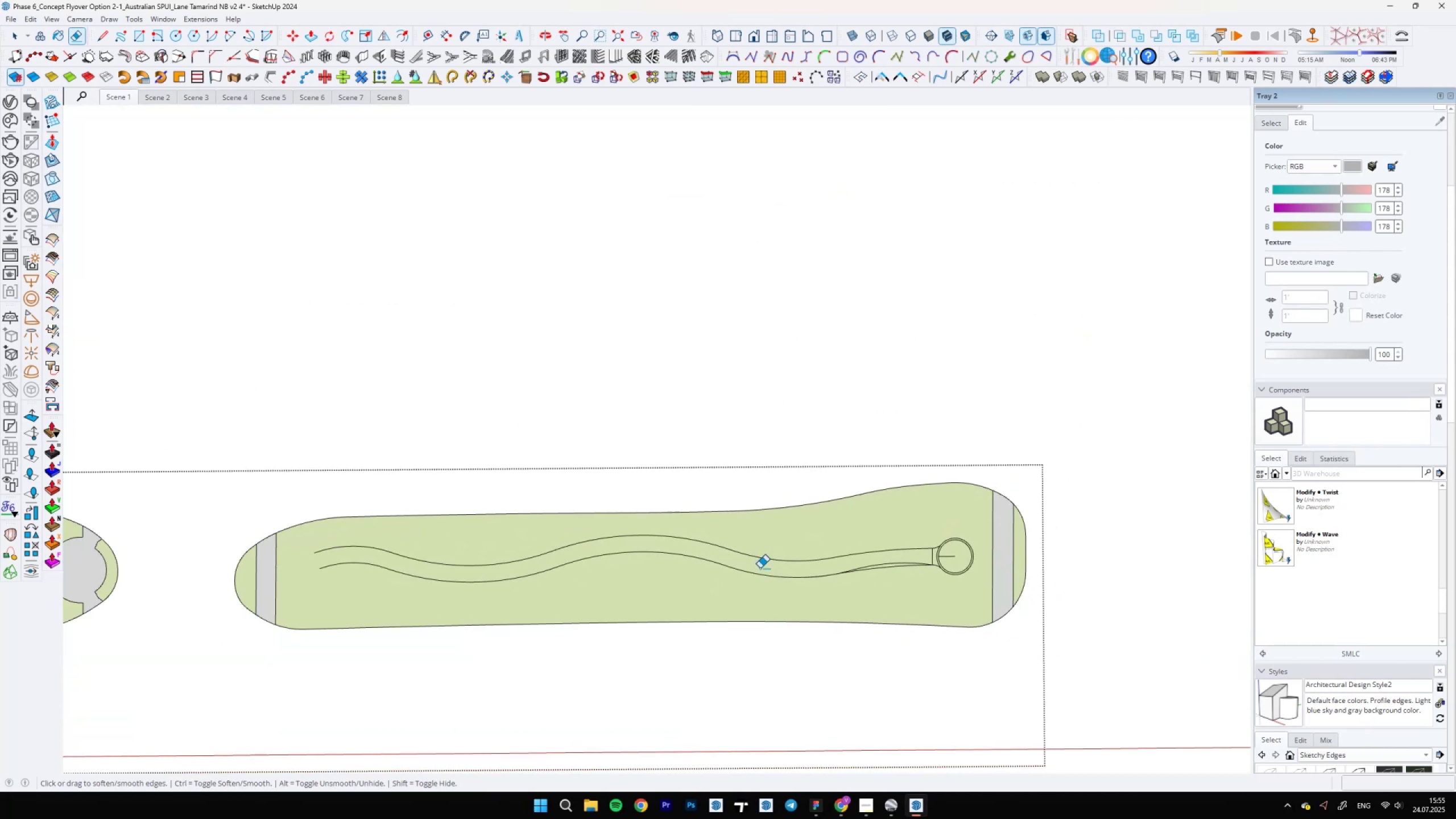 
key(Control+Z)
 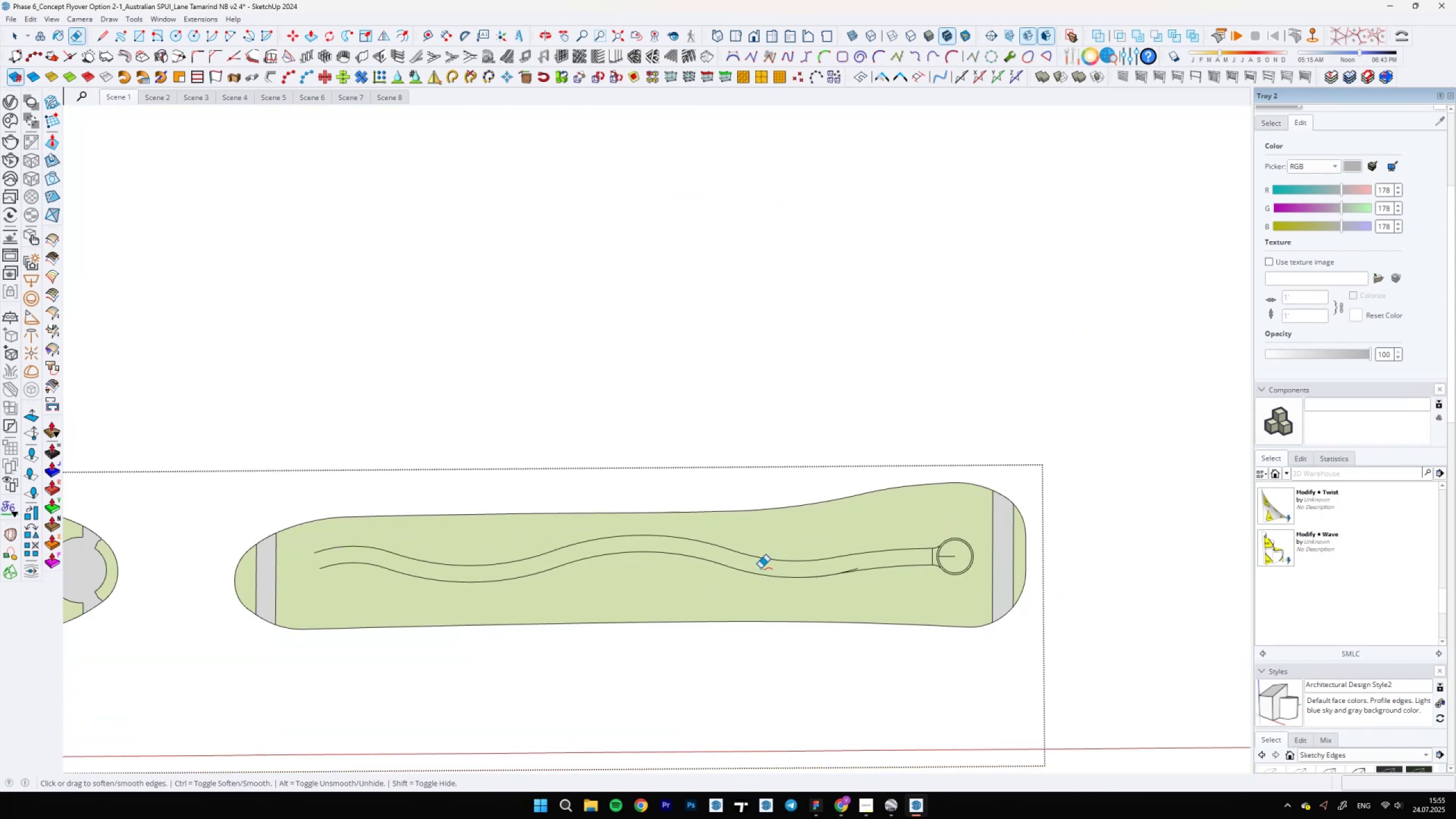 
key(Control+Z)
 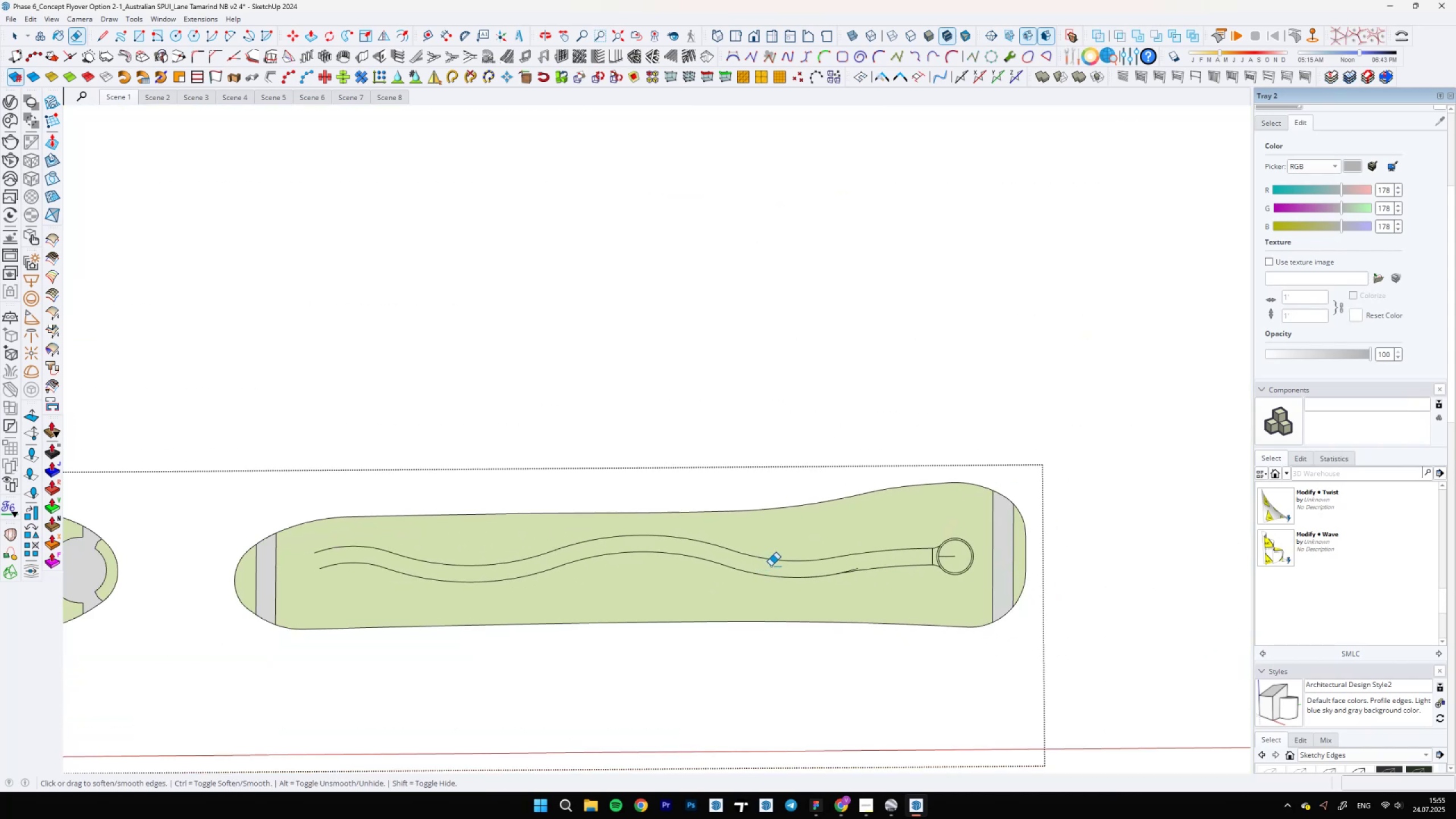 
scroll: coordinate [710, 594], scroll_direction: down, amount: 3.0
 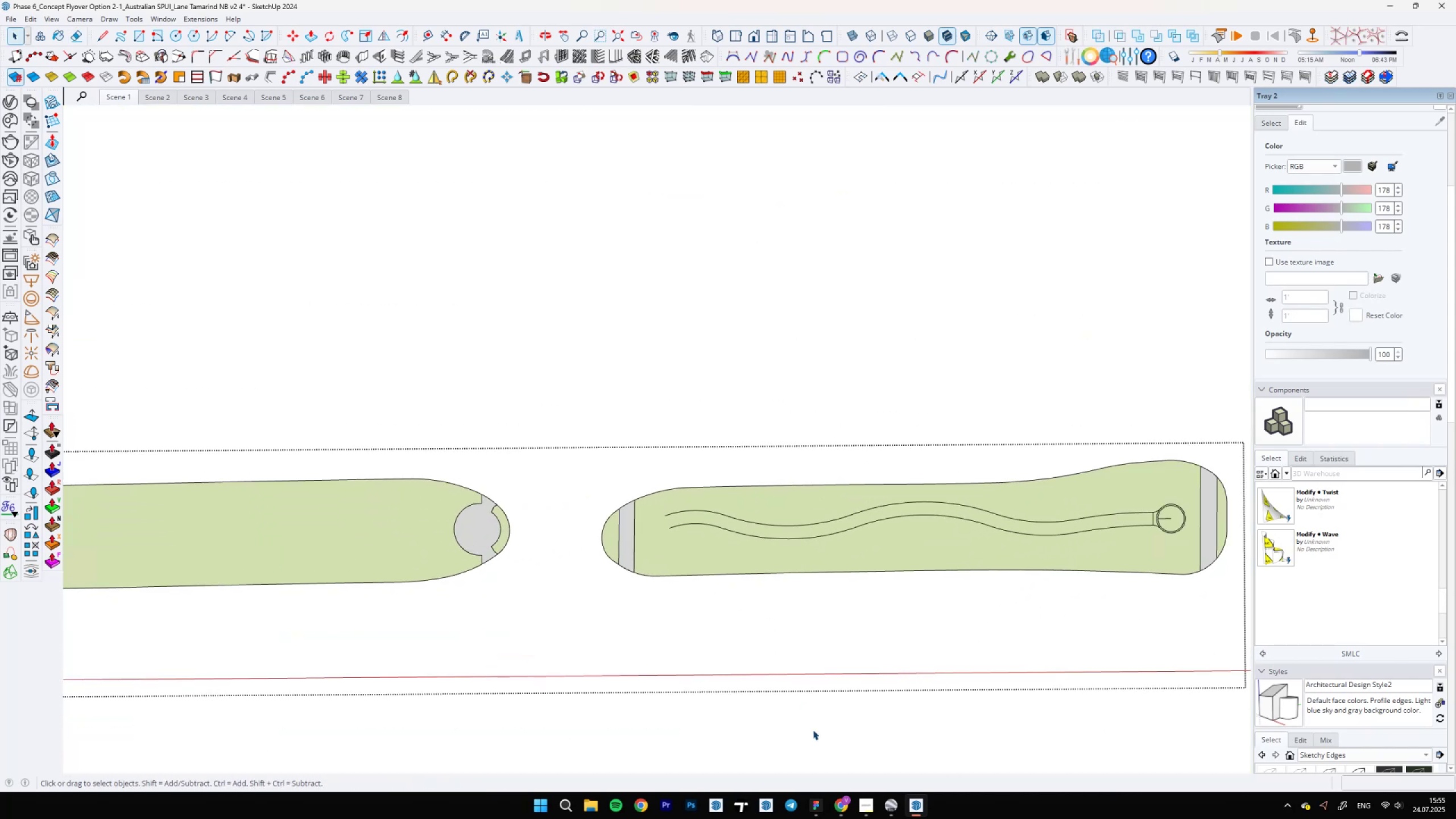 
key(Space)
 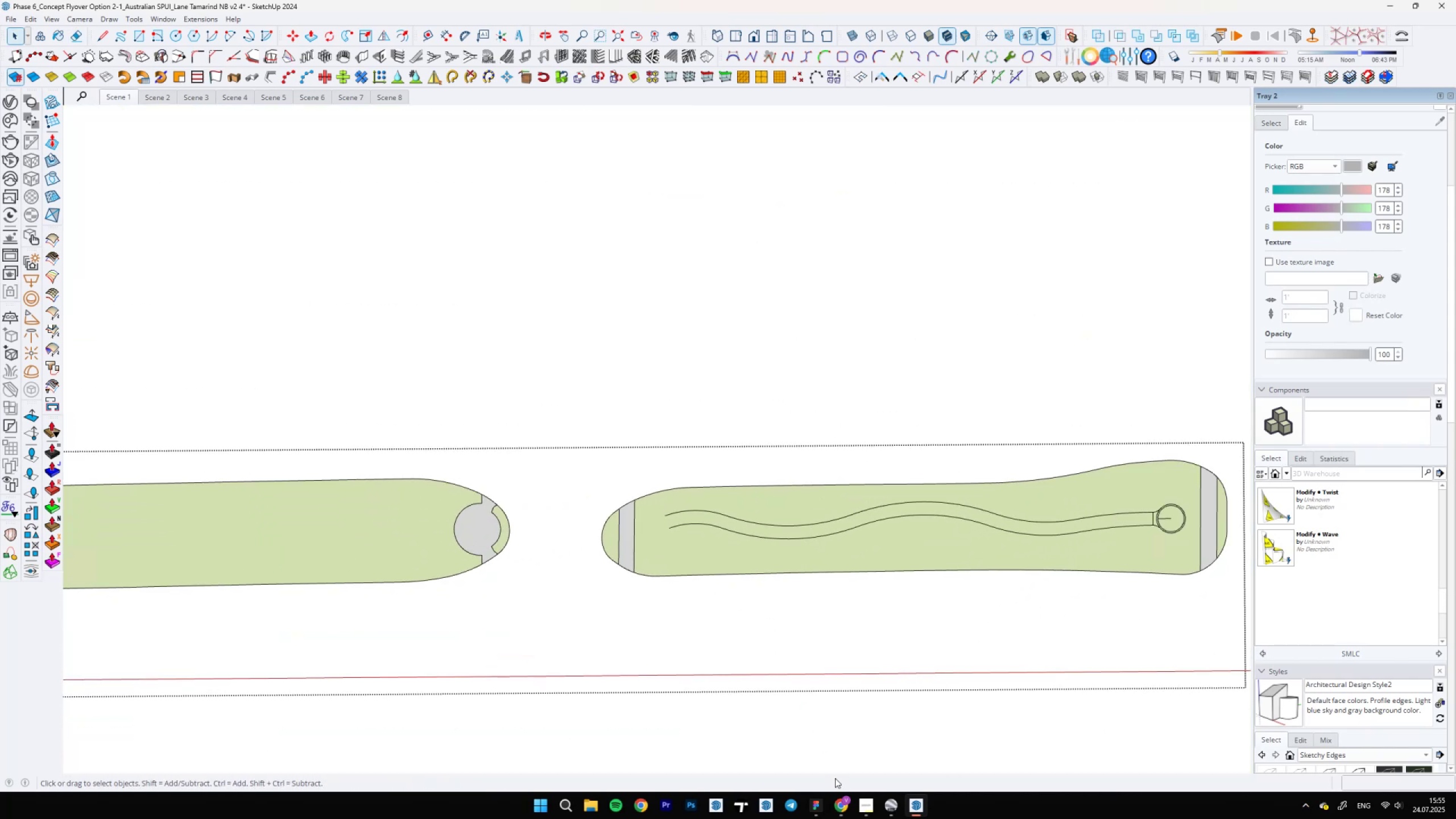 
mouse_move([810, 796])
 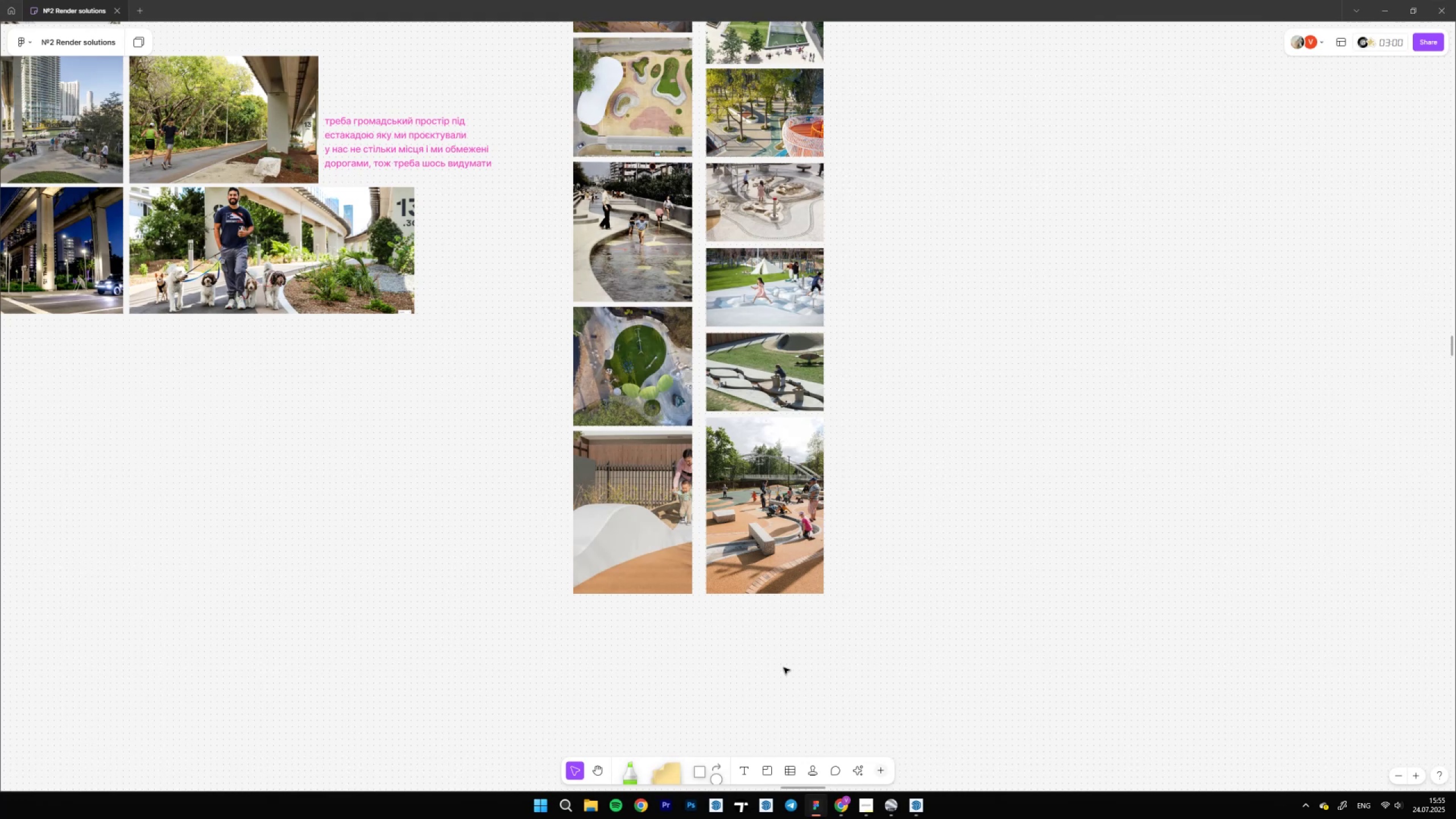 
scroll: coordinate [781, 390], scroll_direction: up, amount: 12.0
 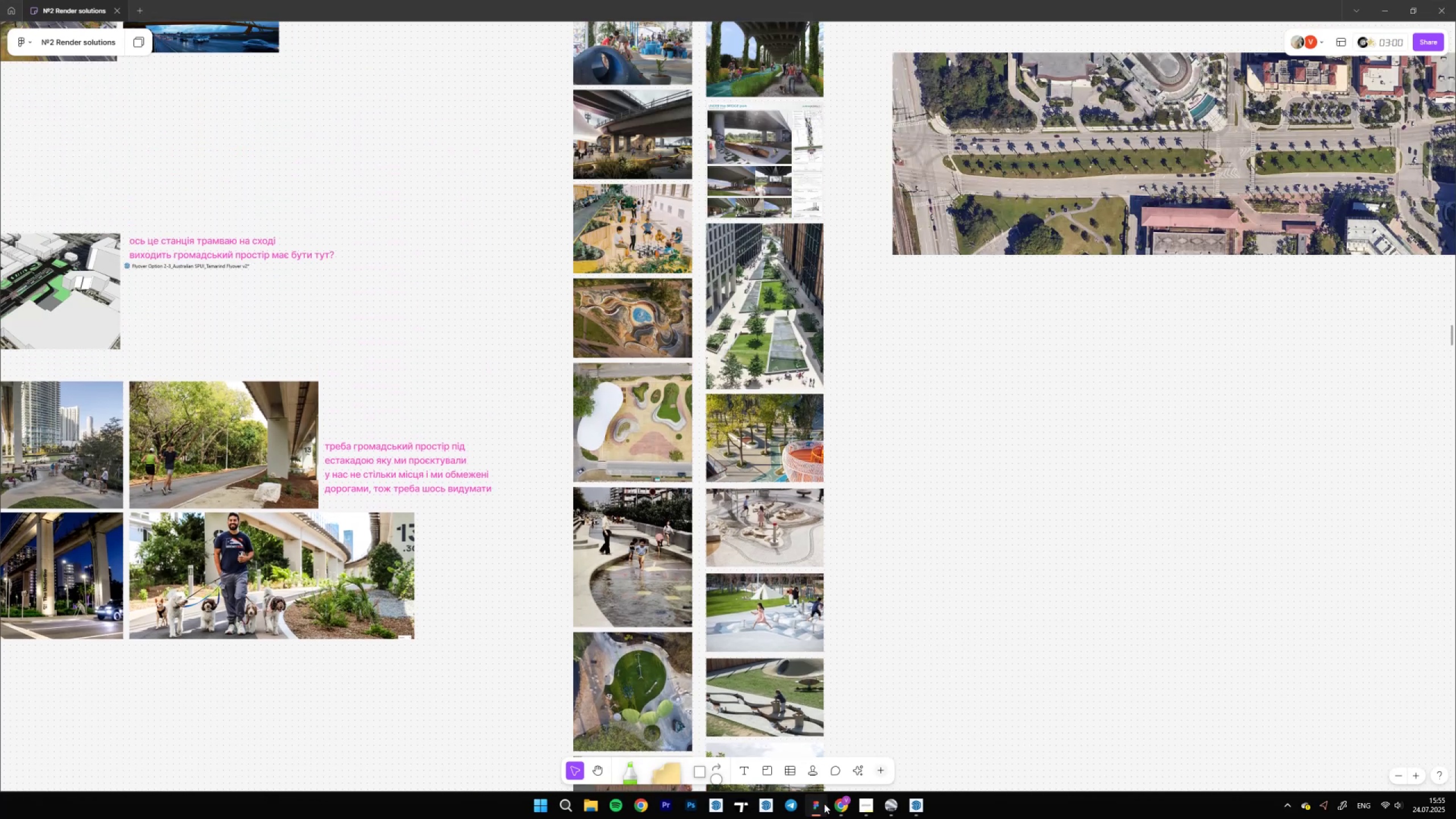 
key(A)
 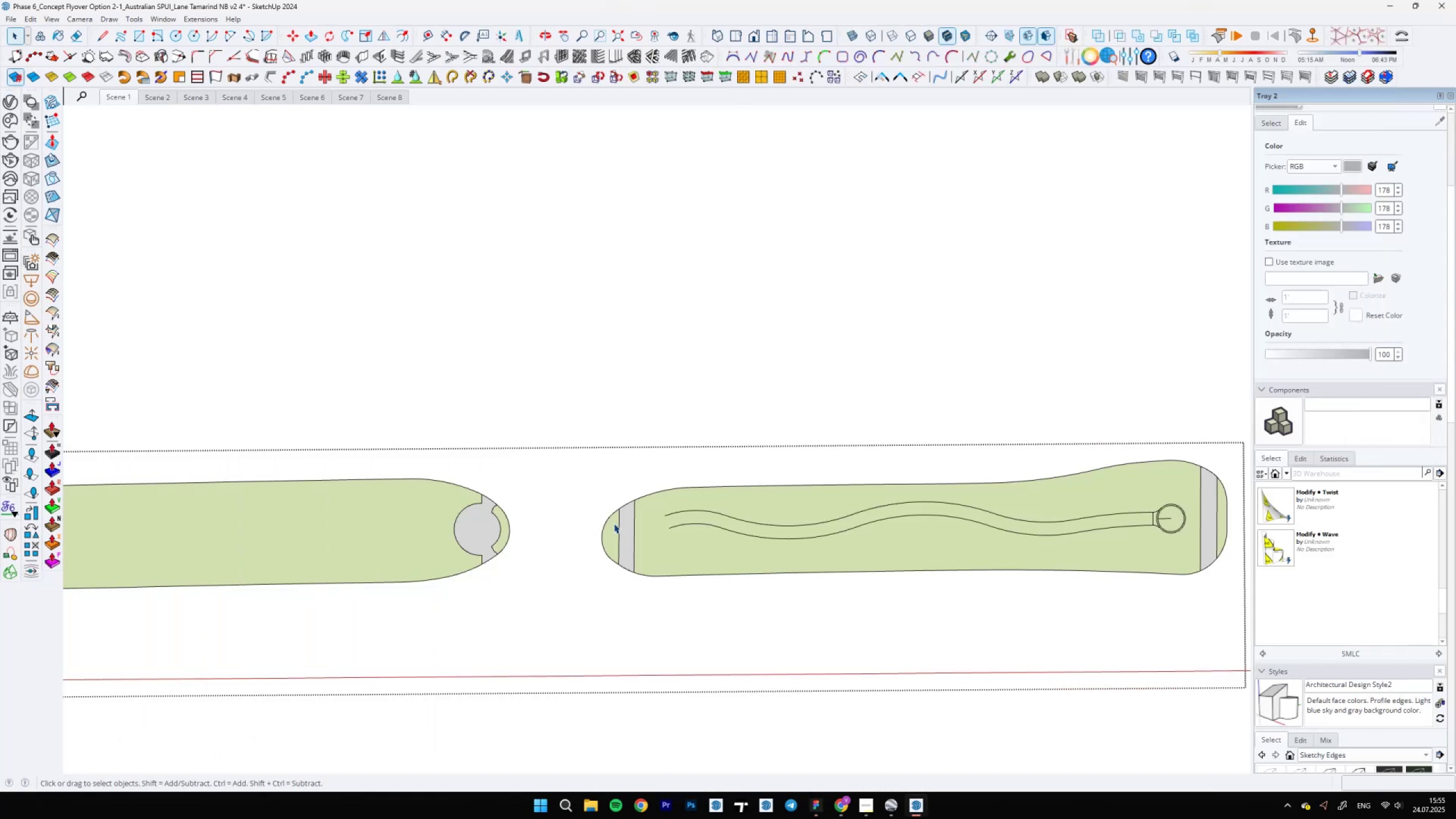 
scroll: coordinate [715, 513], scroll_direction: up, amount: 10.0
 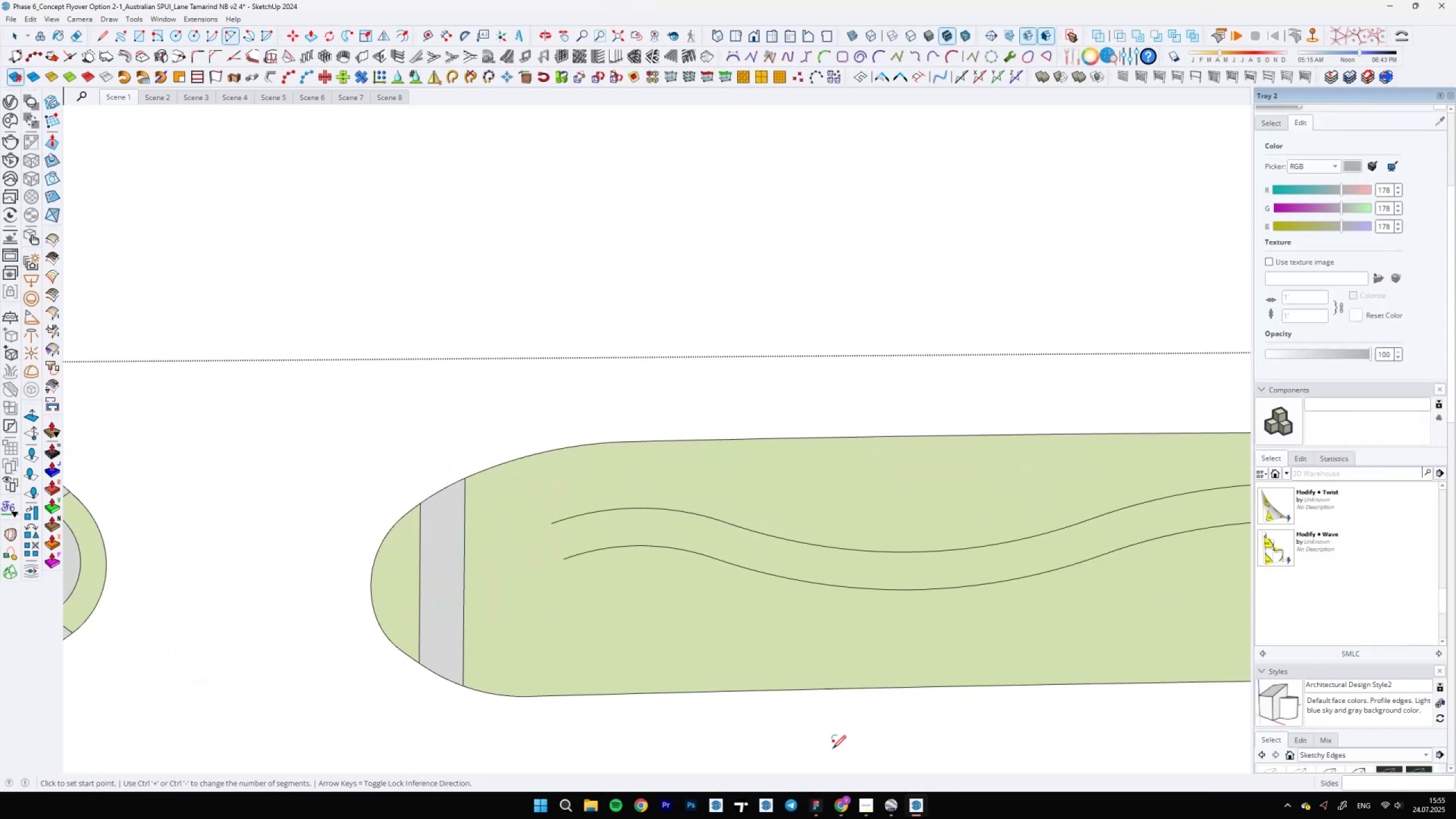 
left_click_drag(start_coordinate=[824, 803], to_coordinate=[824, 799])
 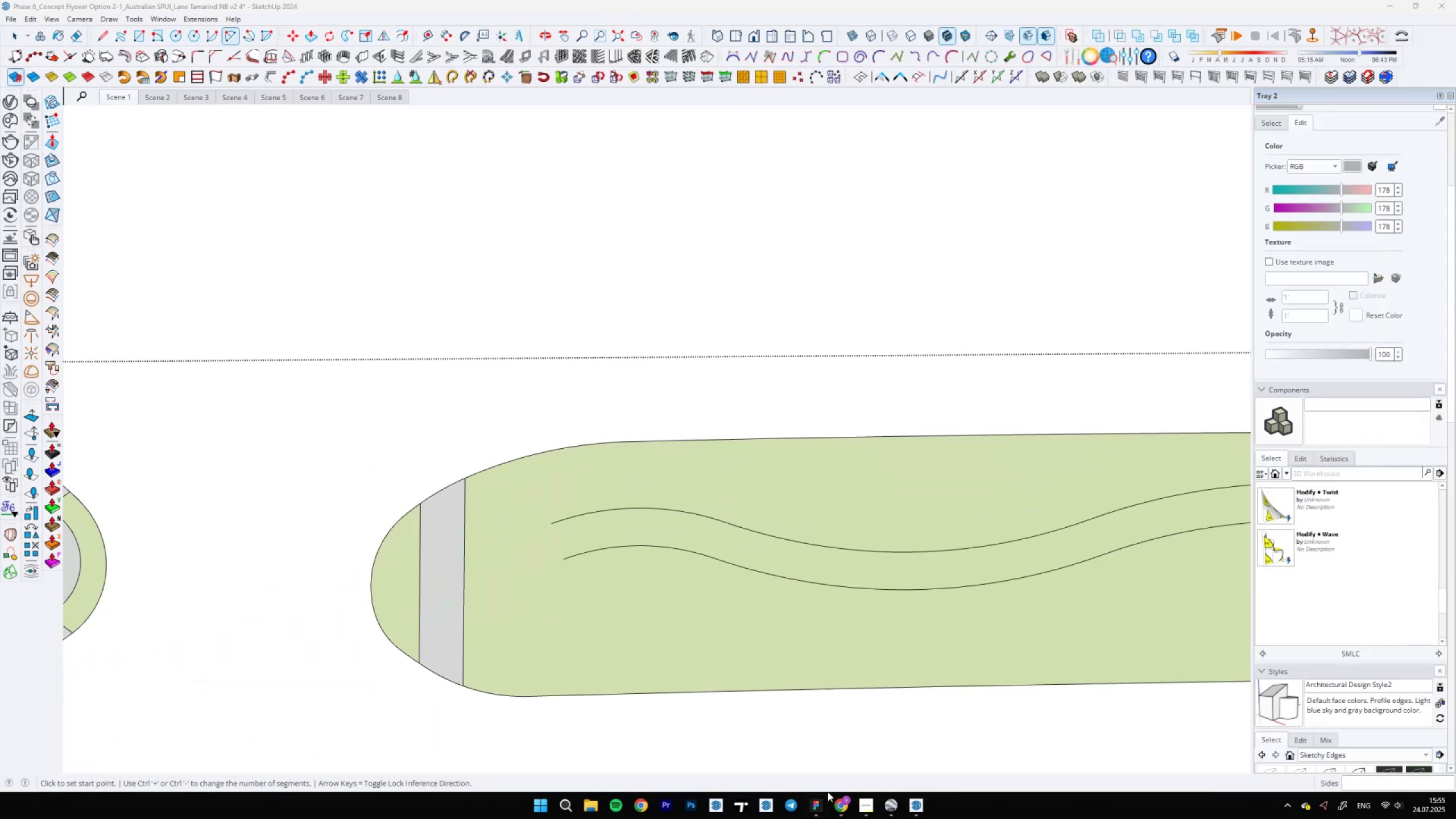 
left_click([828, 803])
 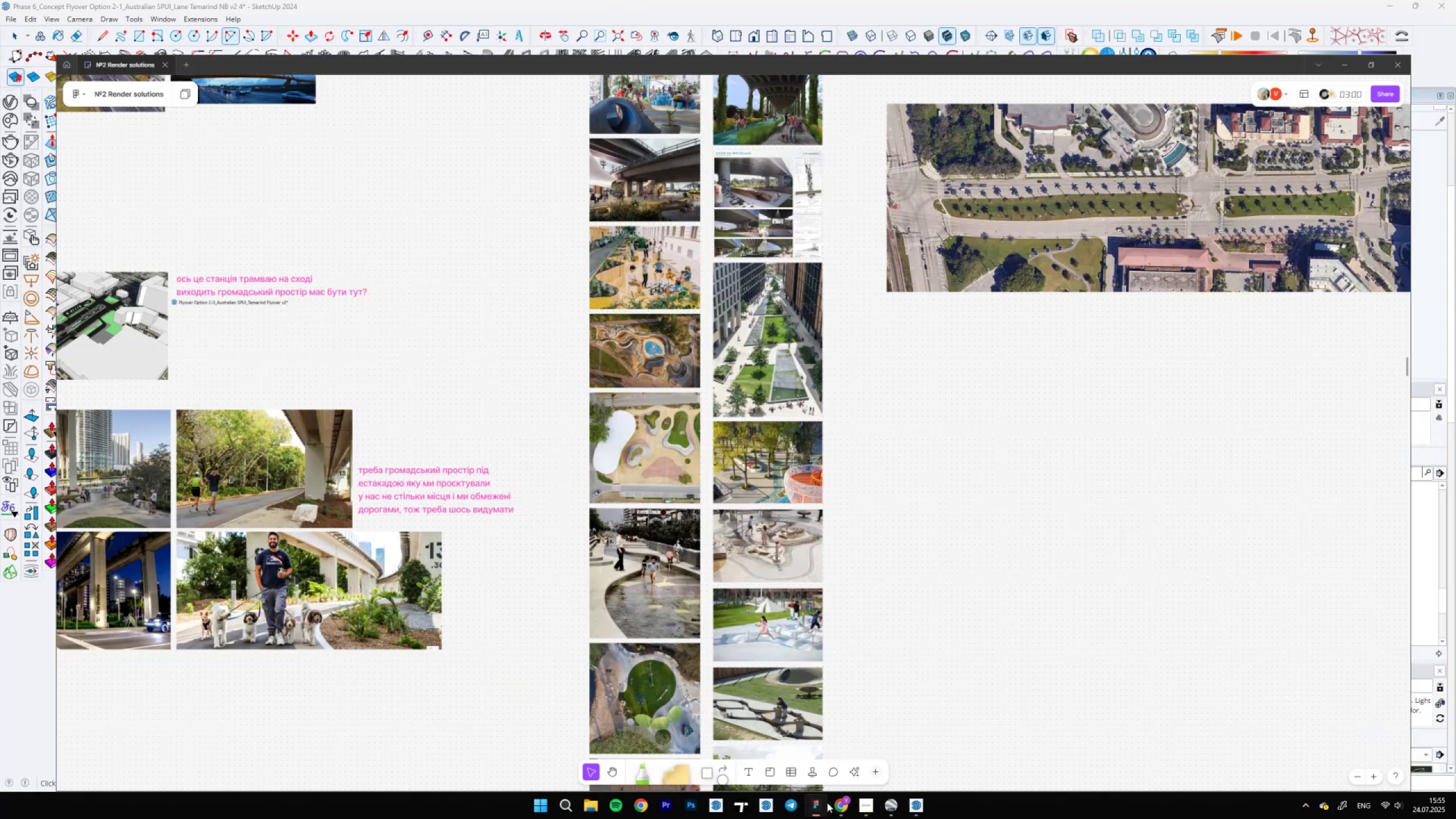 
hold_key(key=ControlLeft, duration=1.5)
scroll: coordinate [781, 545], scroll_direction: up, amount: 9.0
 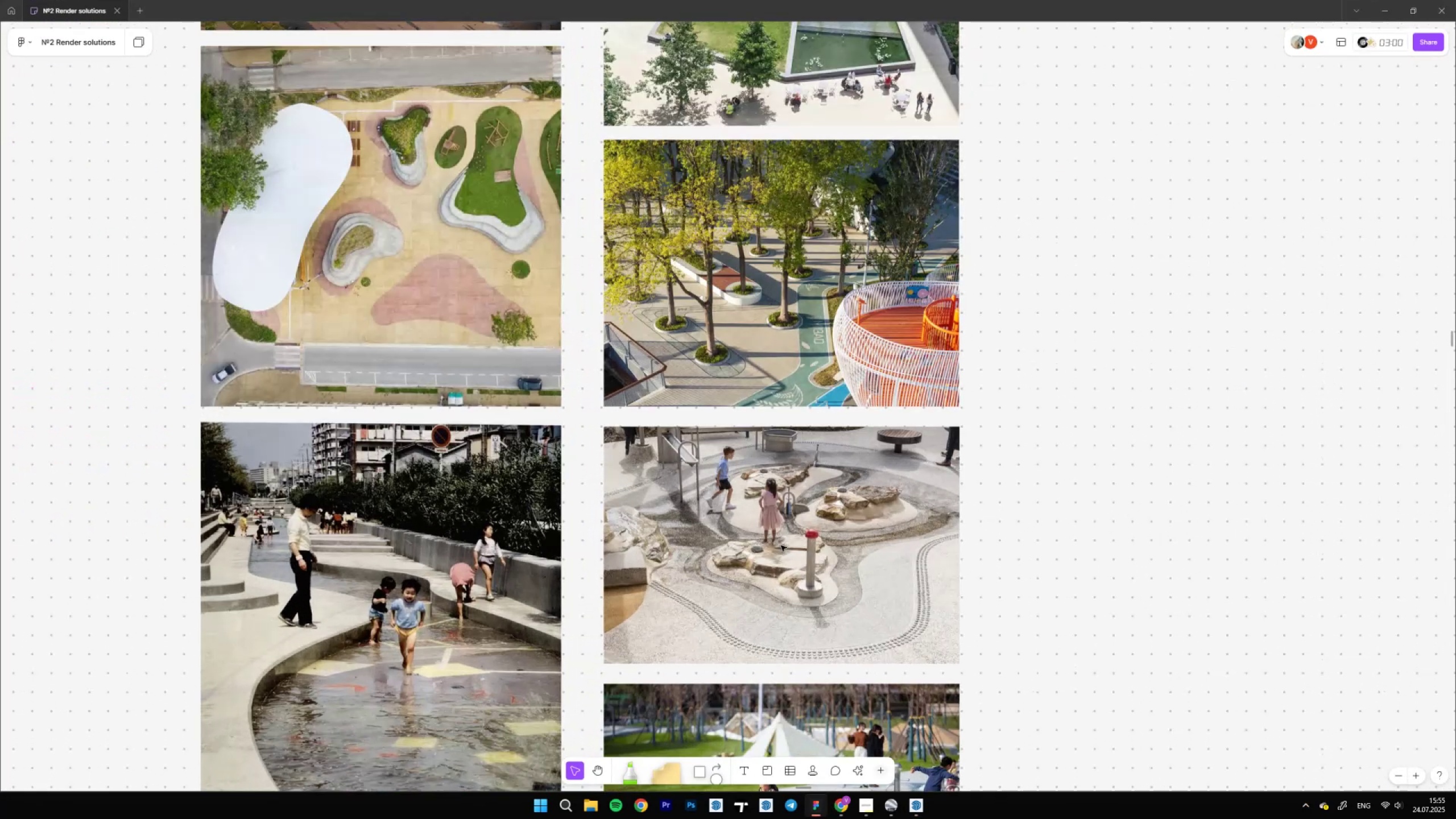 
scroll: coordinate [659, 446], scroll_direction: down, amount: 5.0
 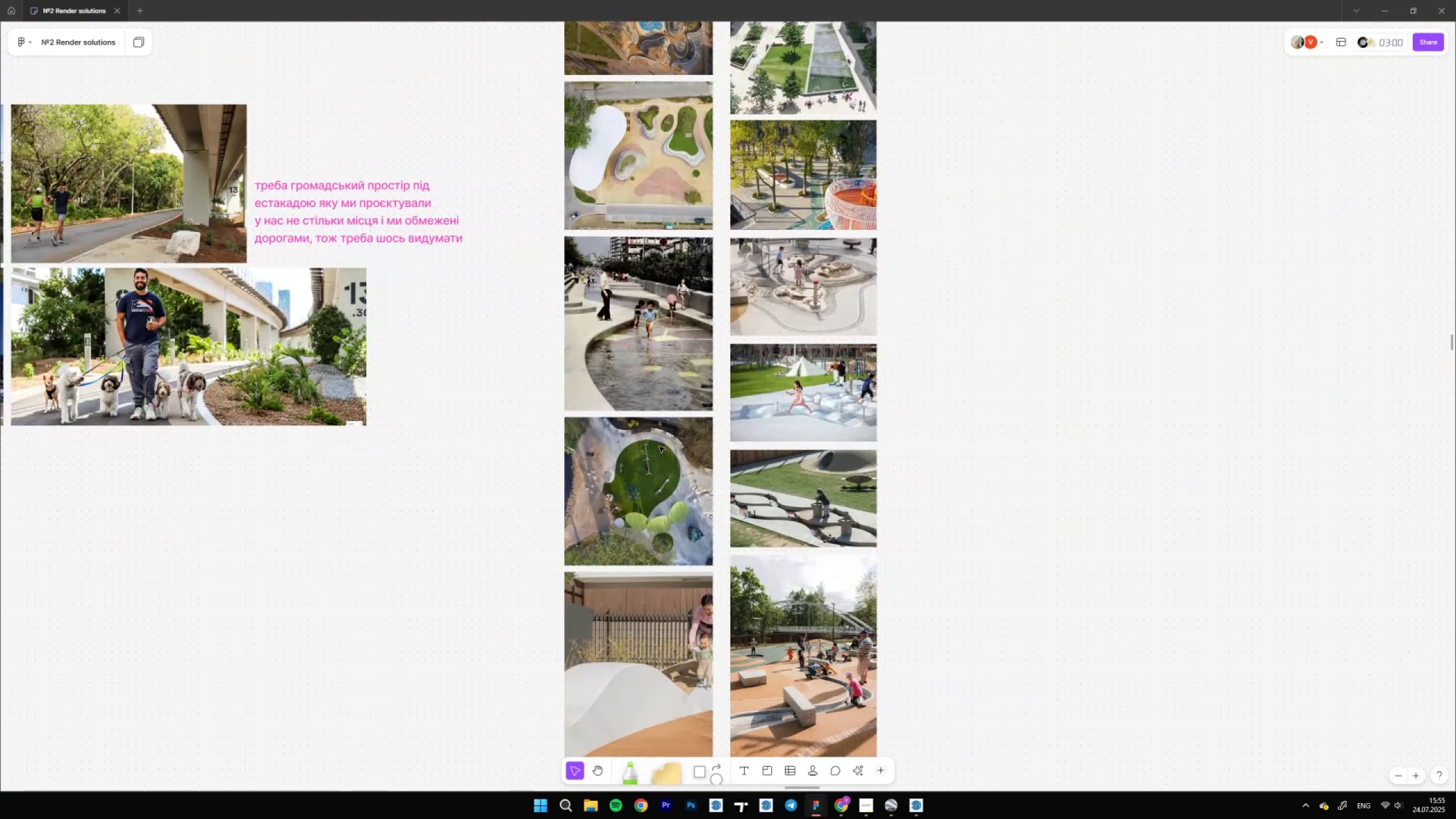 
hold_key(key=ControlLeft, duration=1.52)
 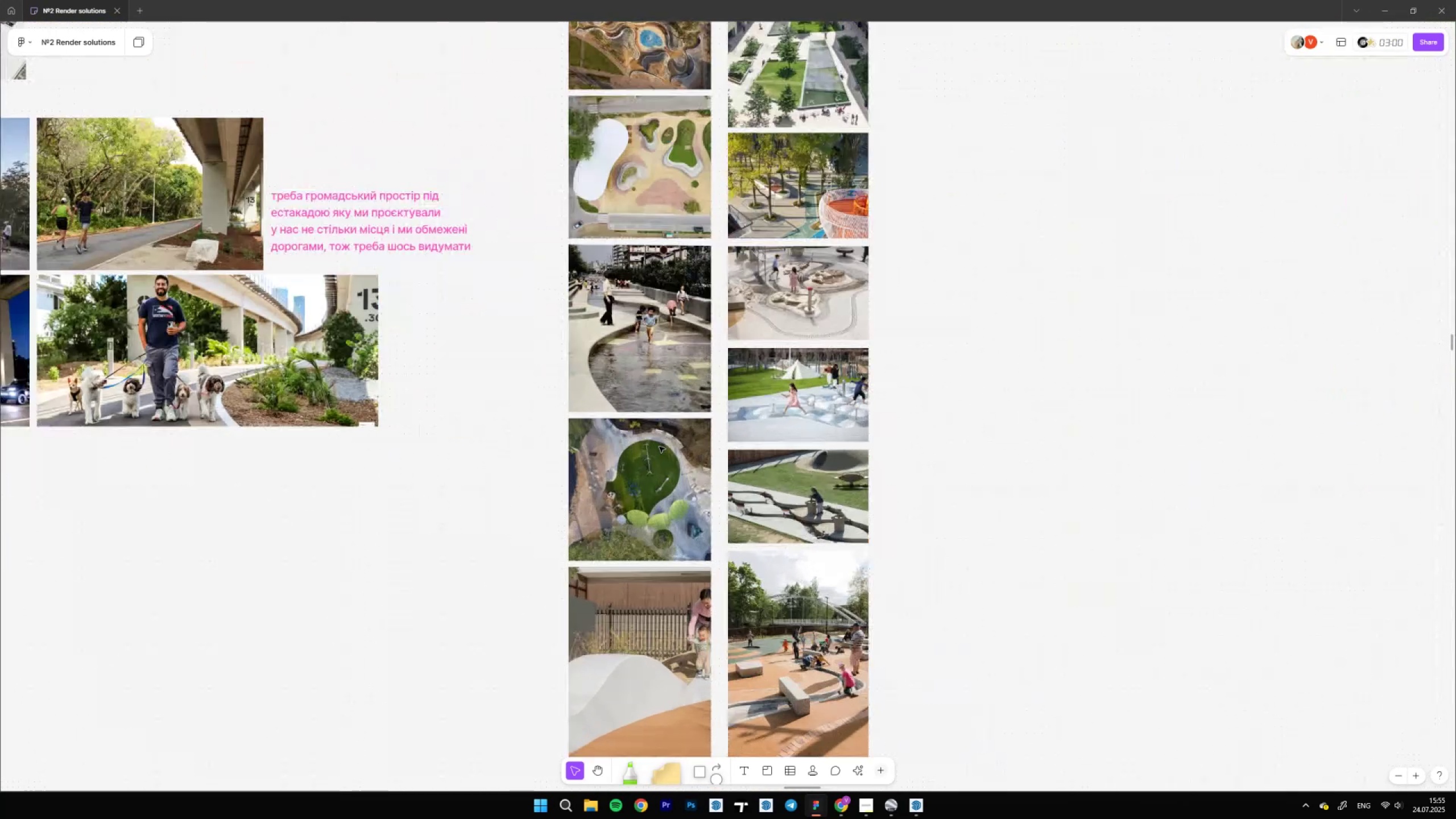 
hold_key(key=ControlLeft, duration=1.36)
 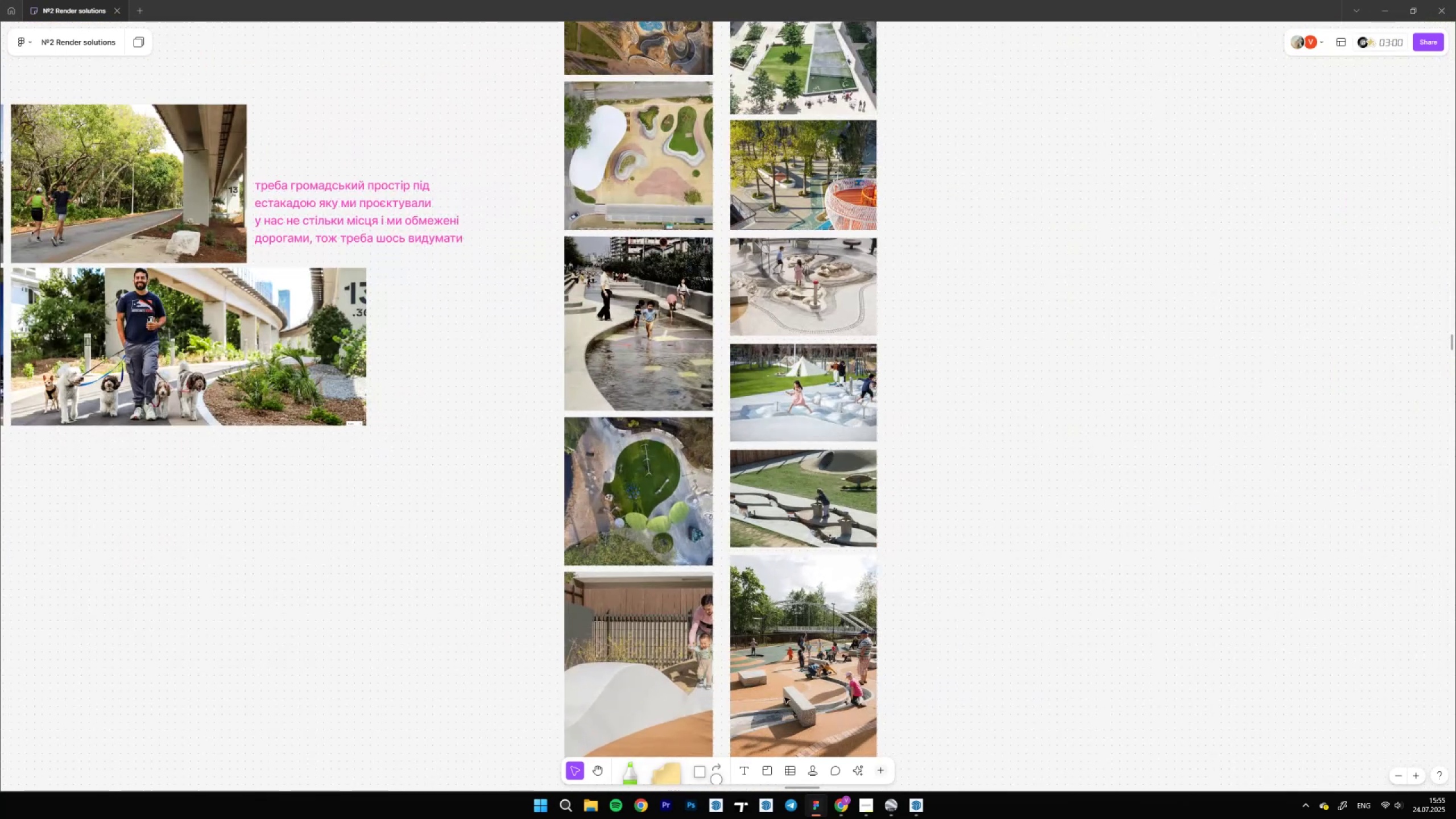 
hold_key(key=ControlLeft, duration=1.48)
scroll: coordinate [547, 539], scroll_direction: up, amount: 7.0
 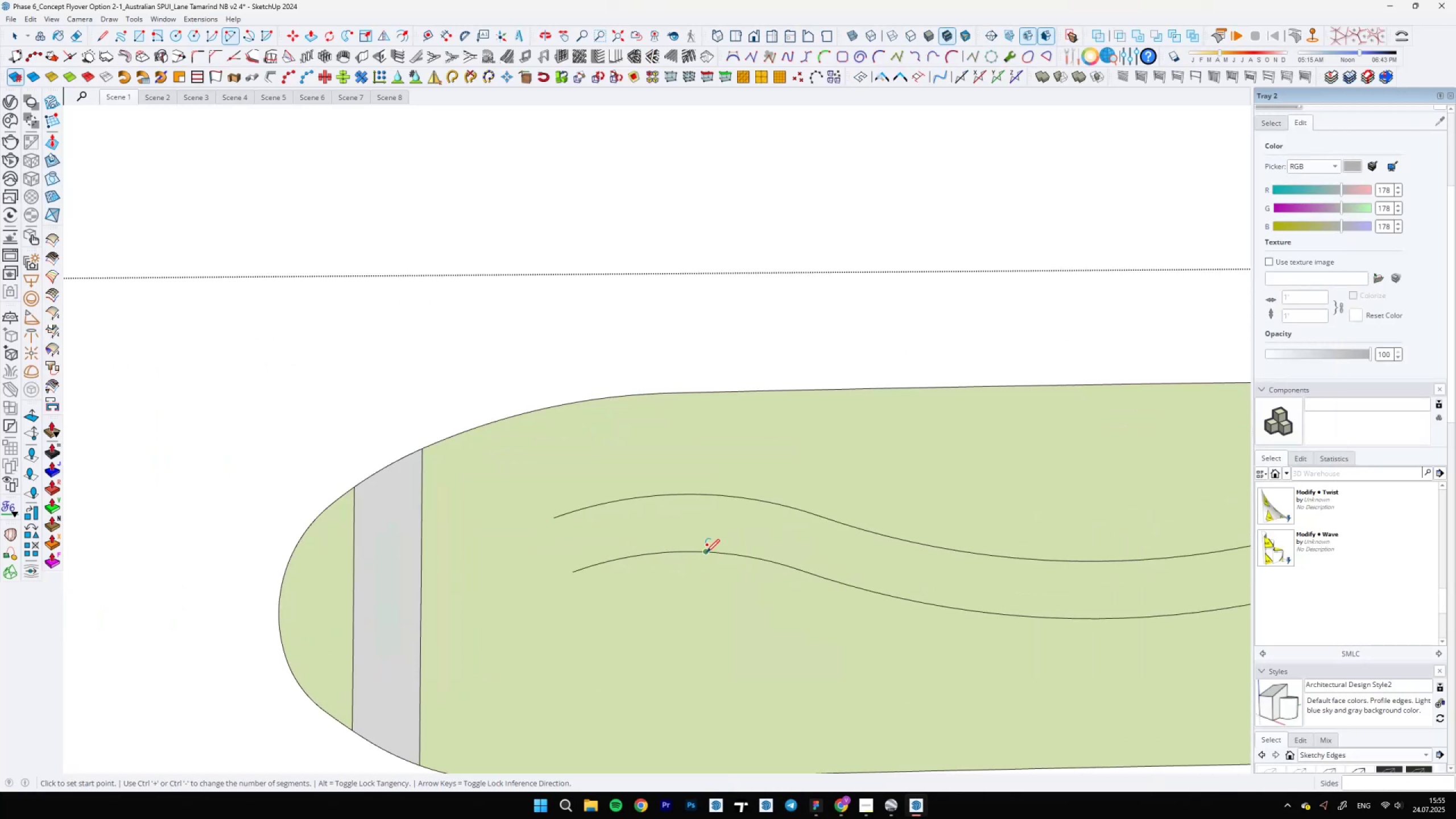 
left_click([707, 552])
 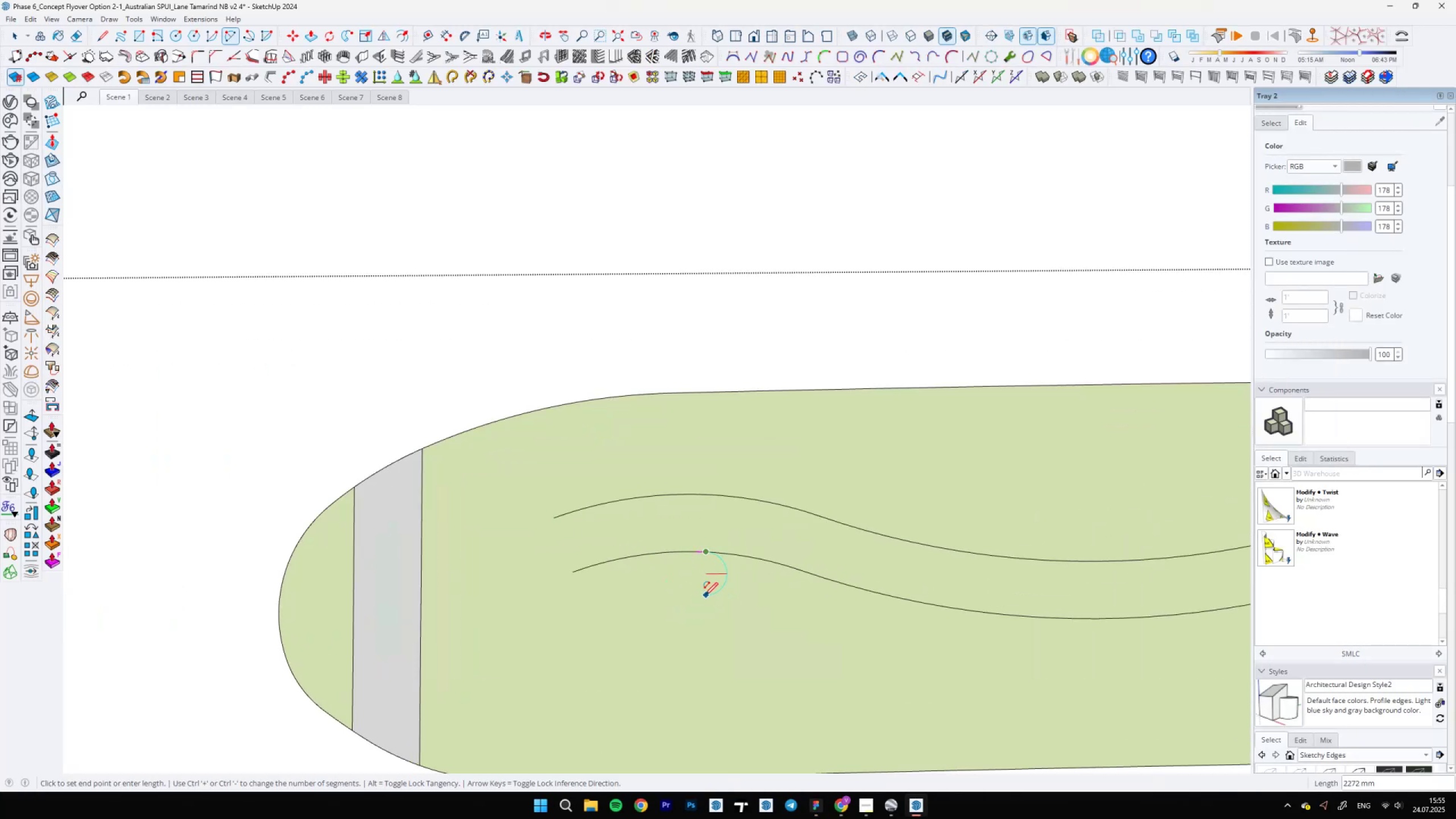 
key(Escape)
 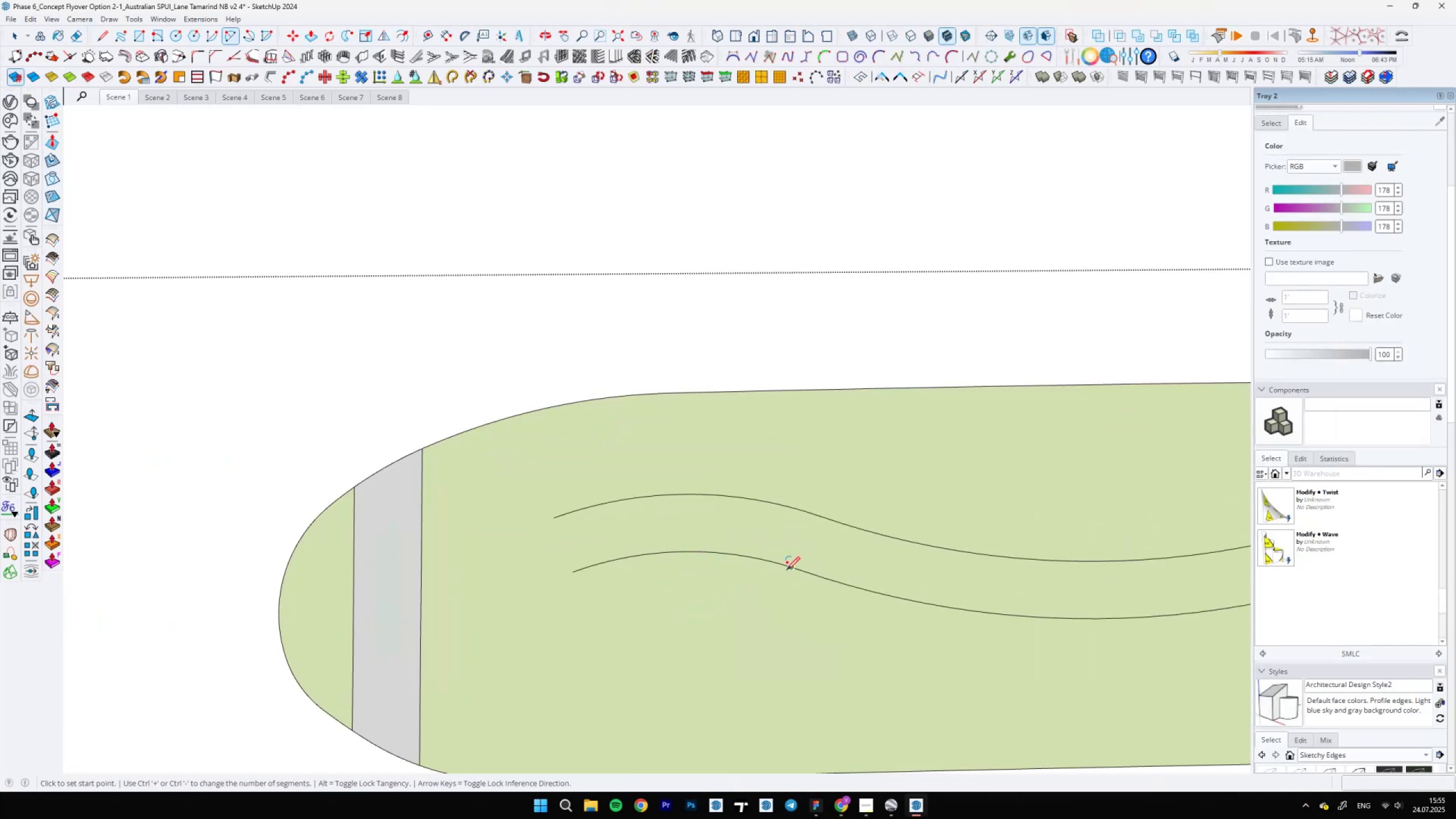 
left_click([791, 568])
 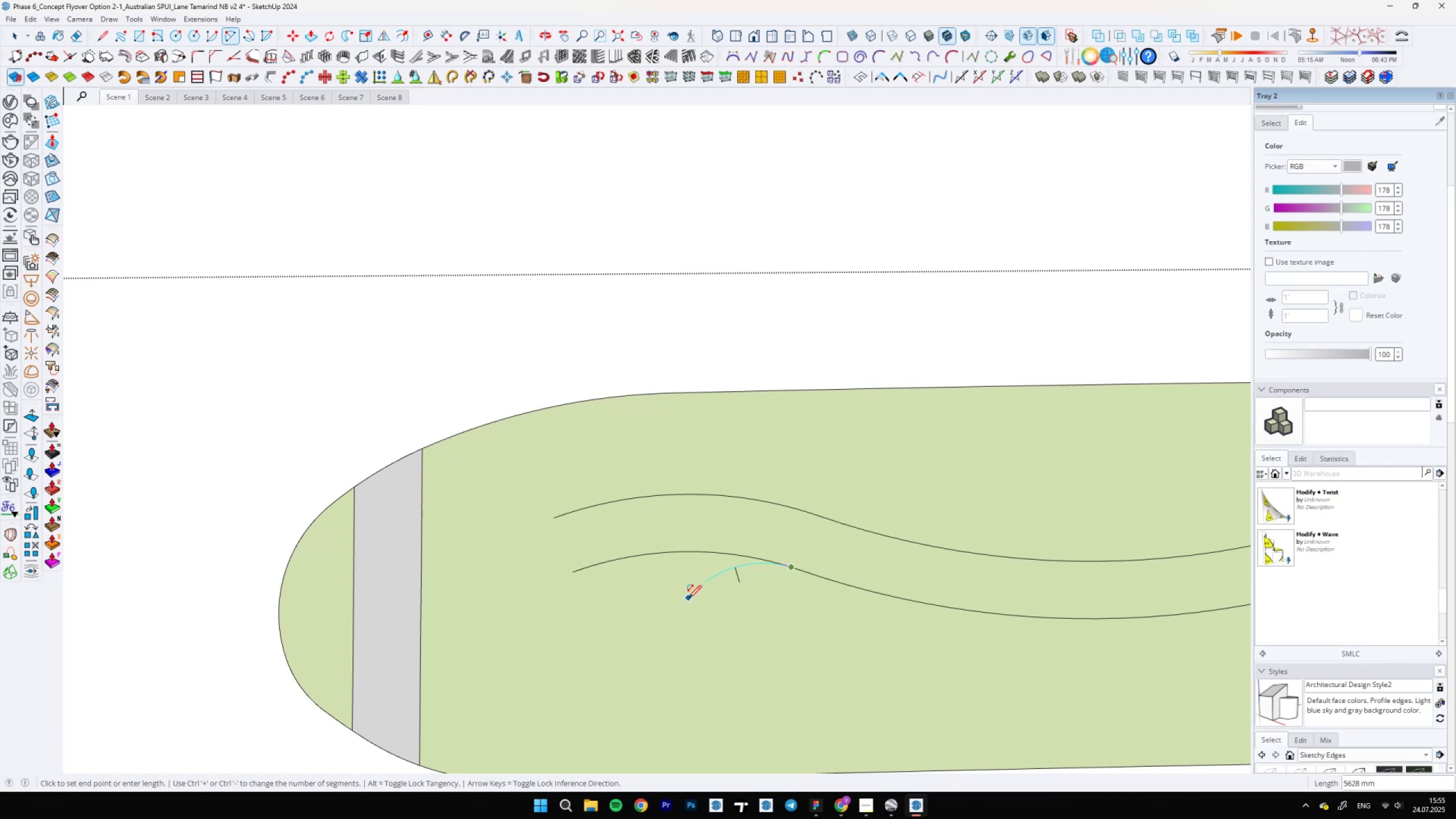 
double_click([688, 598])
 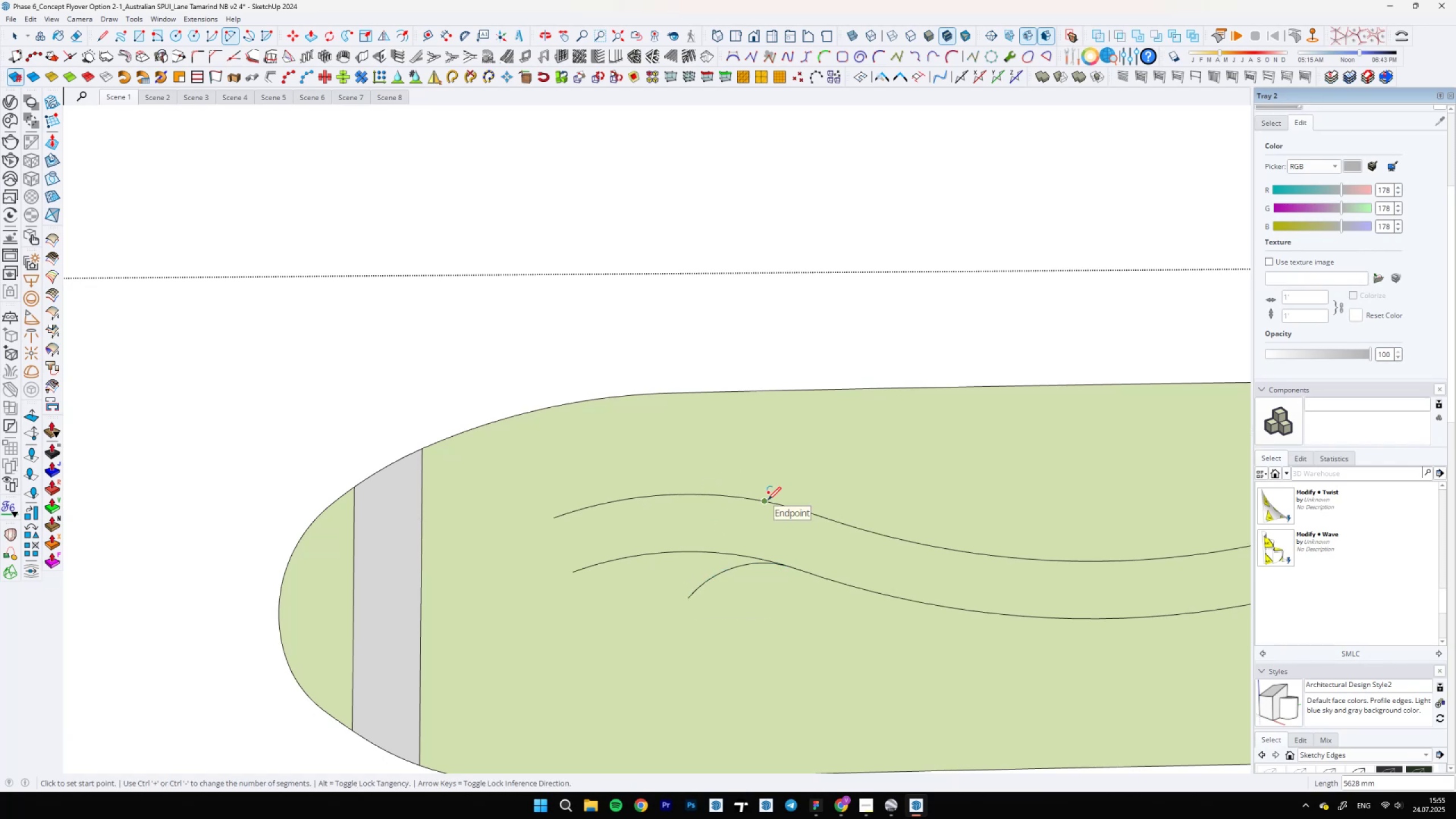 
left_click([772, 500])
 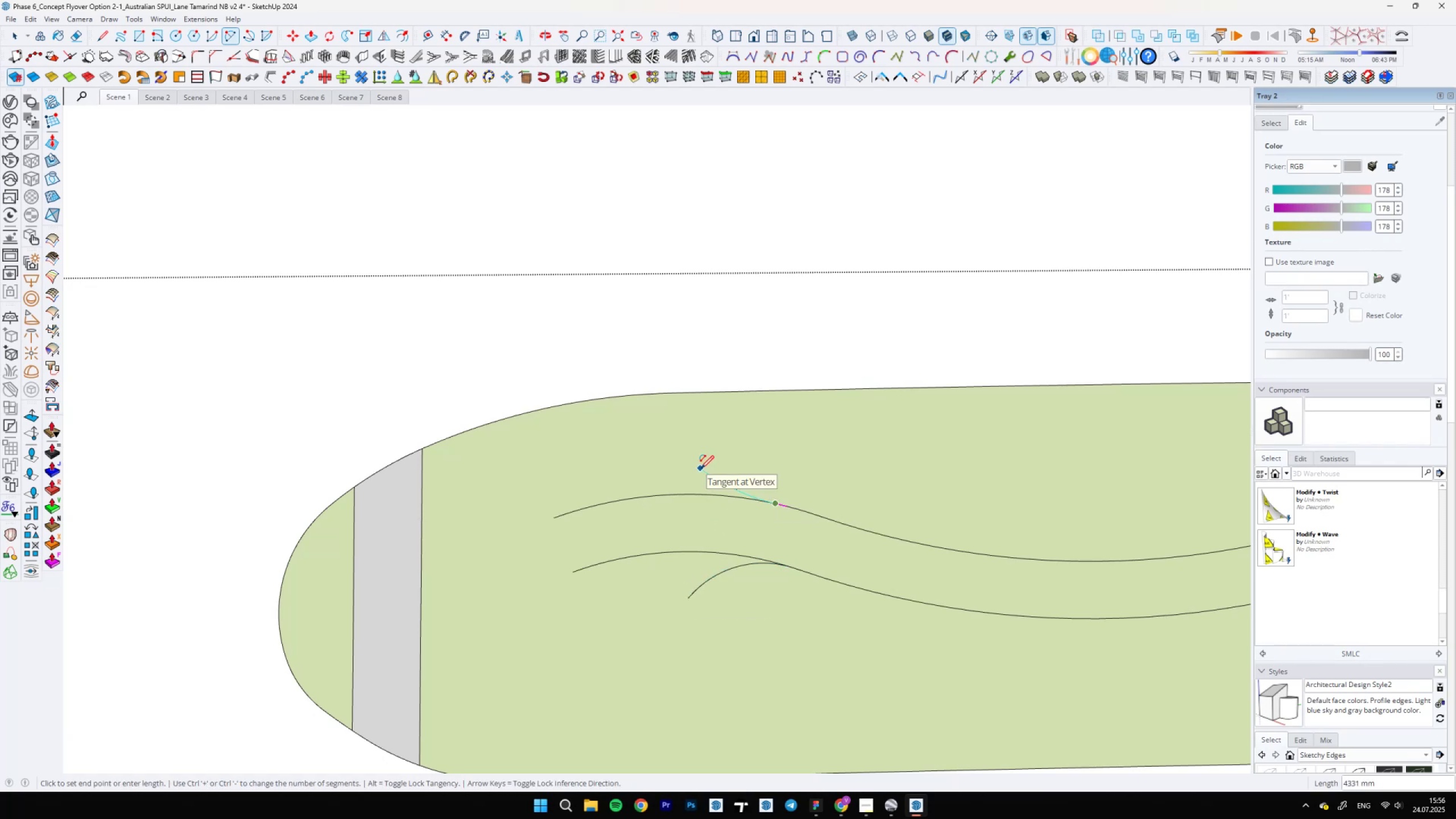 
double_click([700, 469])
 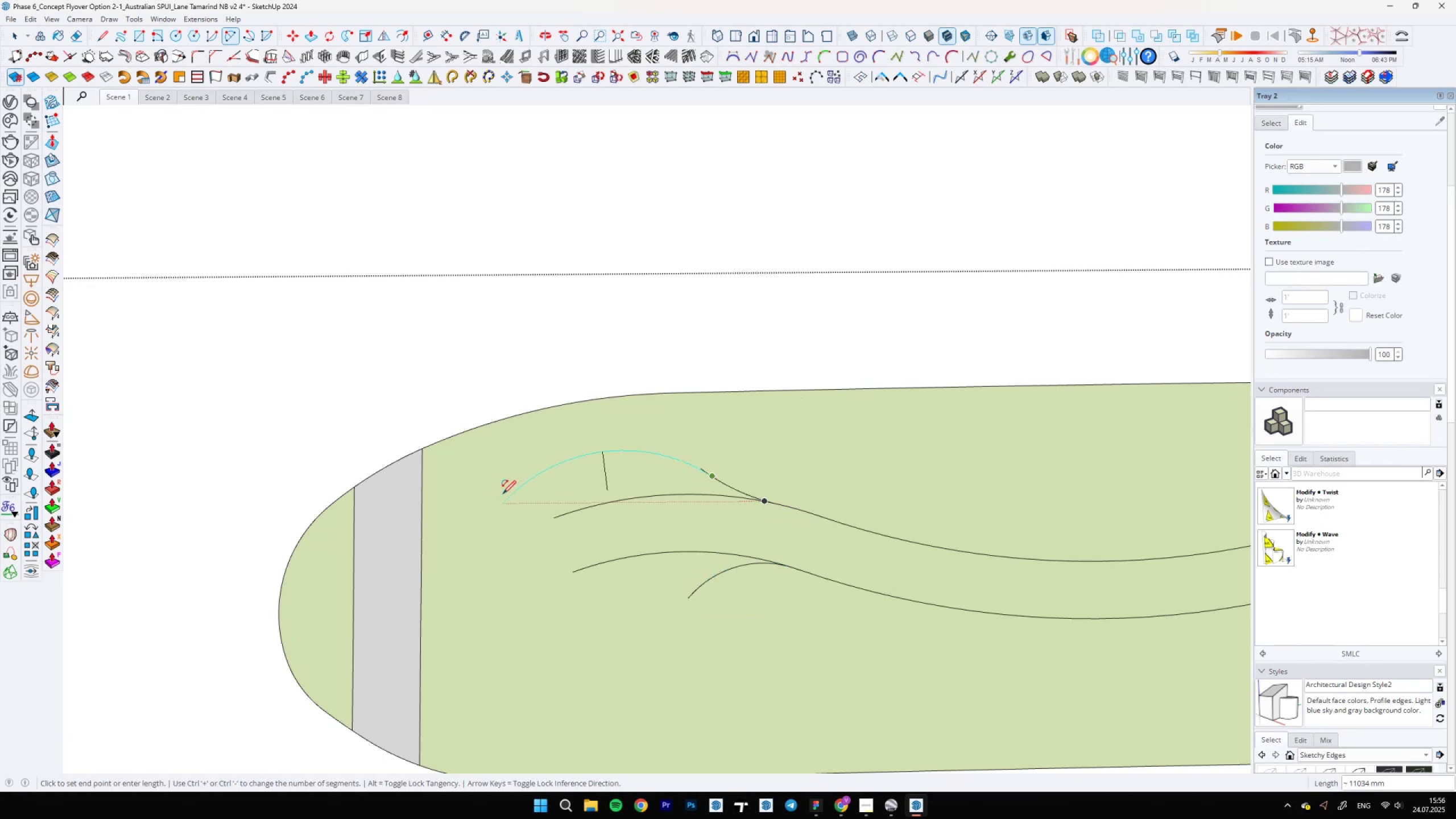 
double_click([494, 504])
 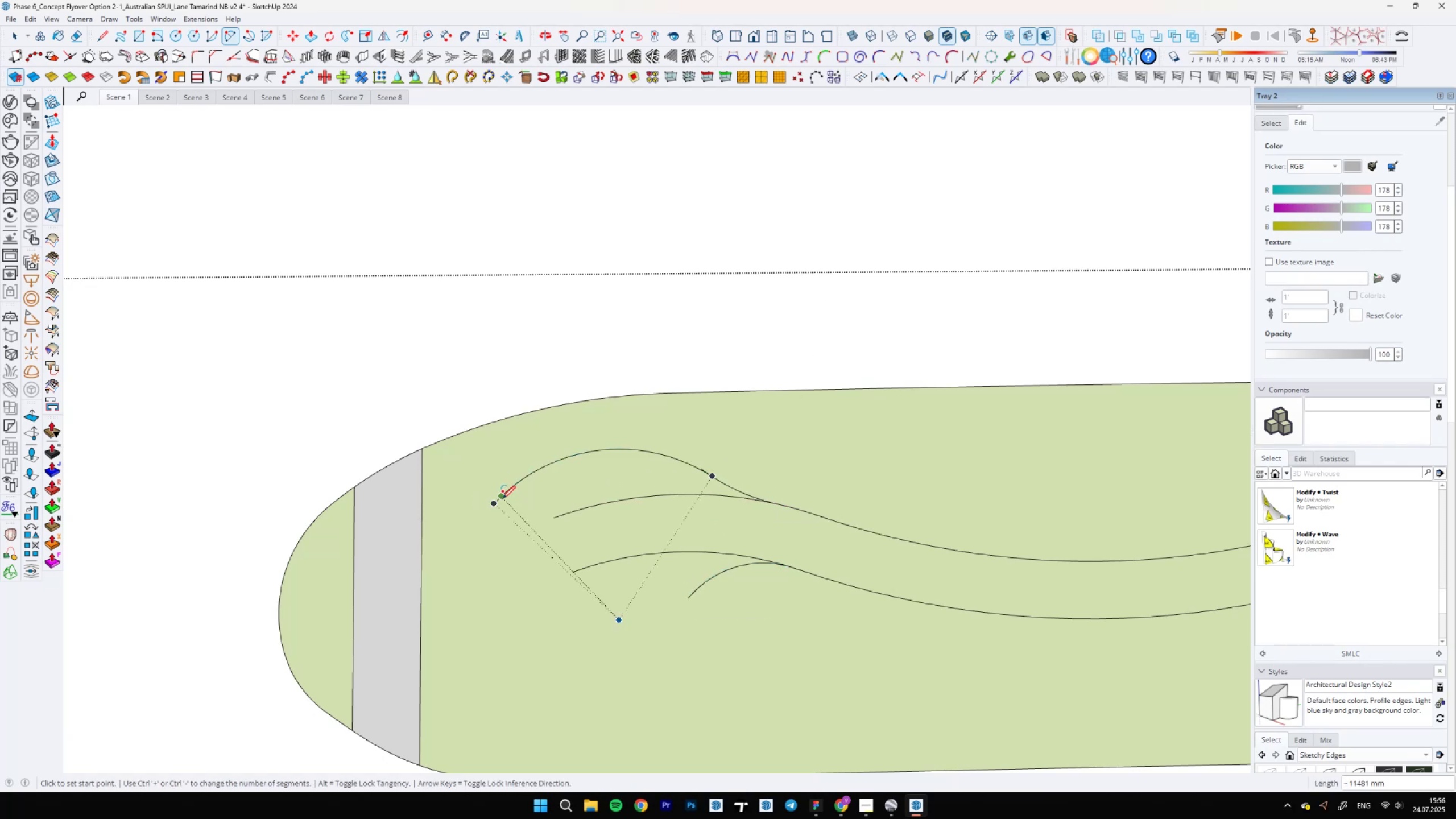 
left_click([514, 489])
 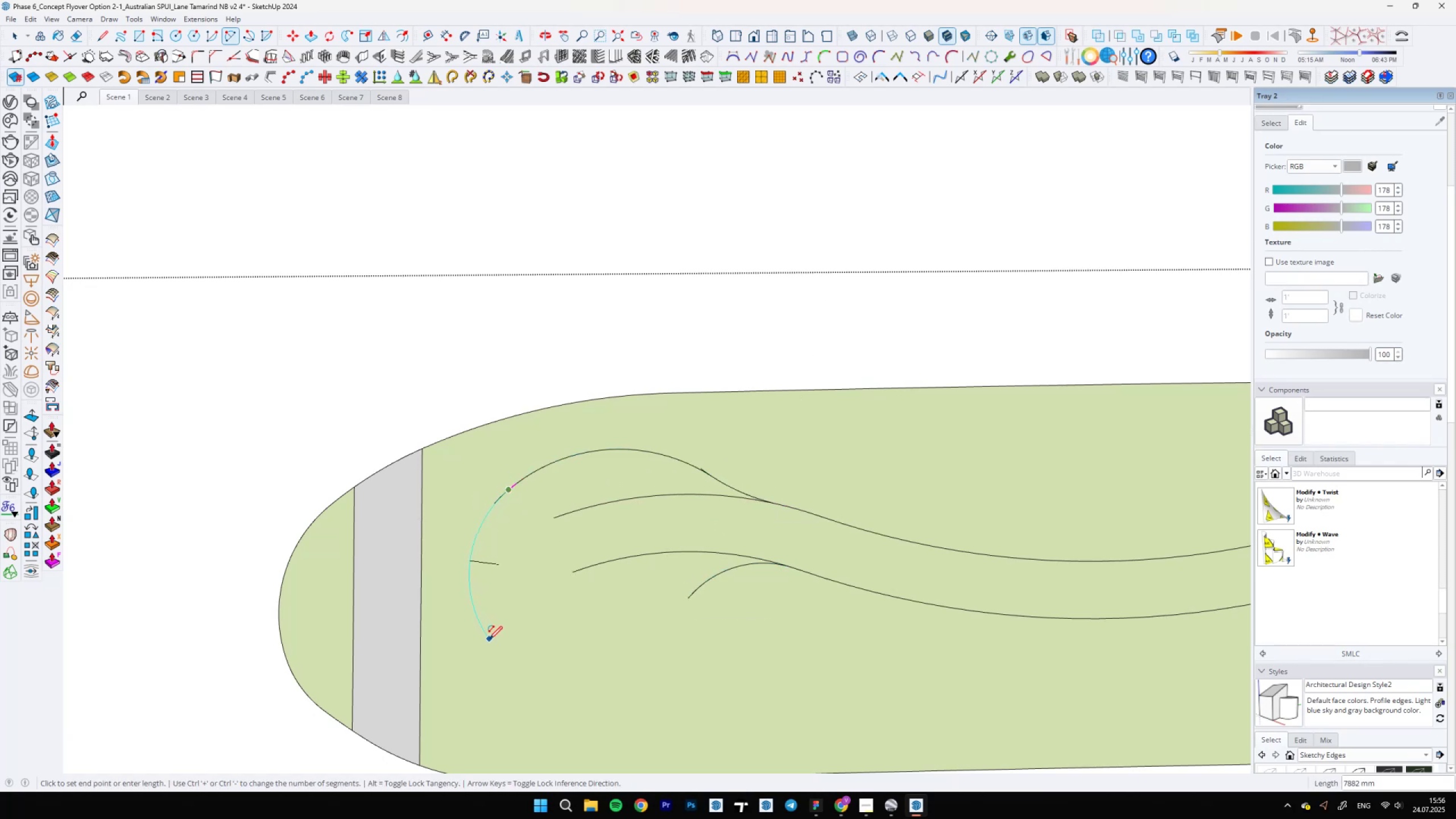 
double_click([489, 639])
 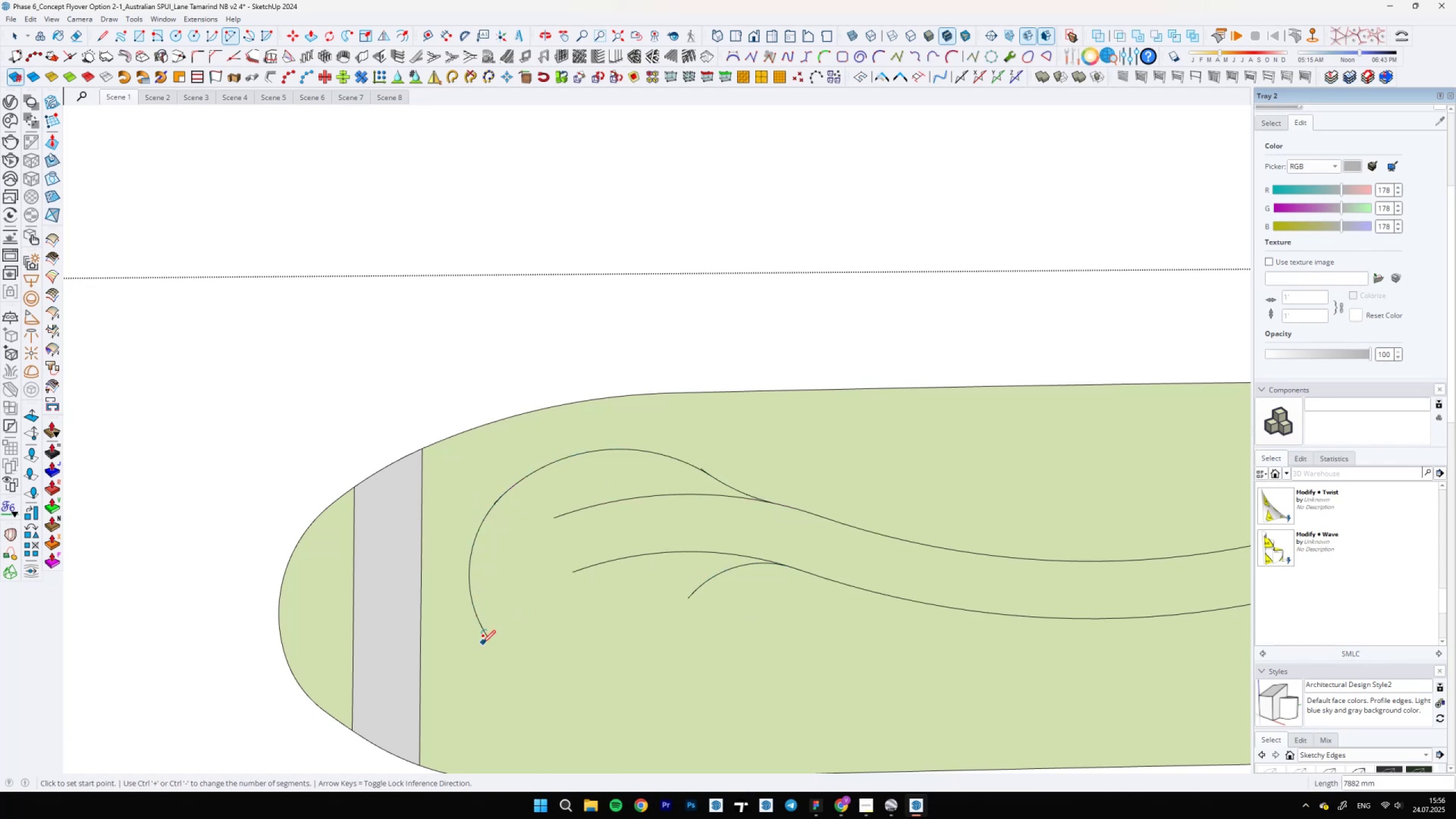 
scroll: coordinate [451, 630], scroll_direction: down, amount: 5.0
 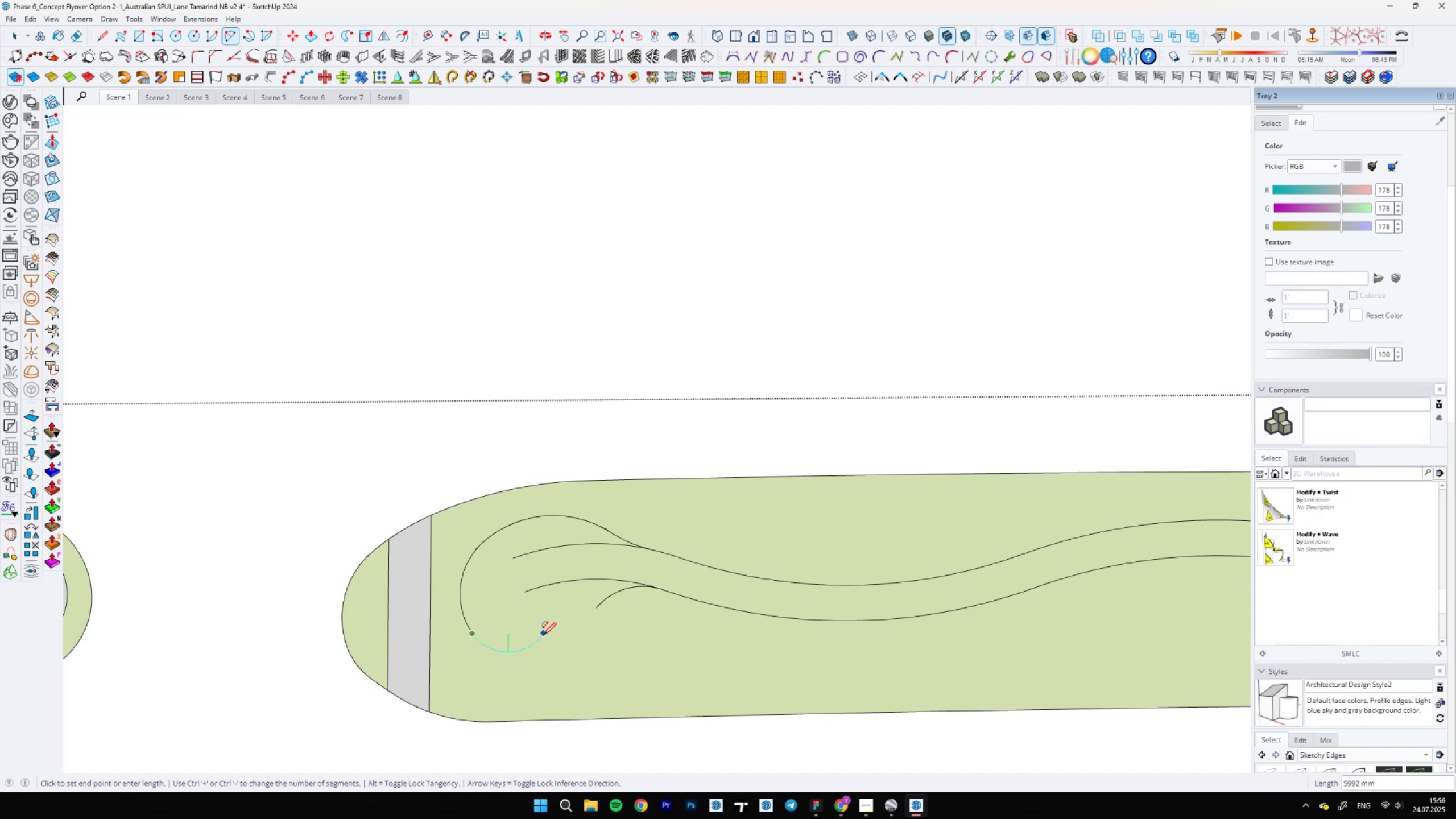 
double_click([537, 631])
 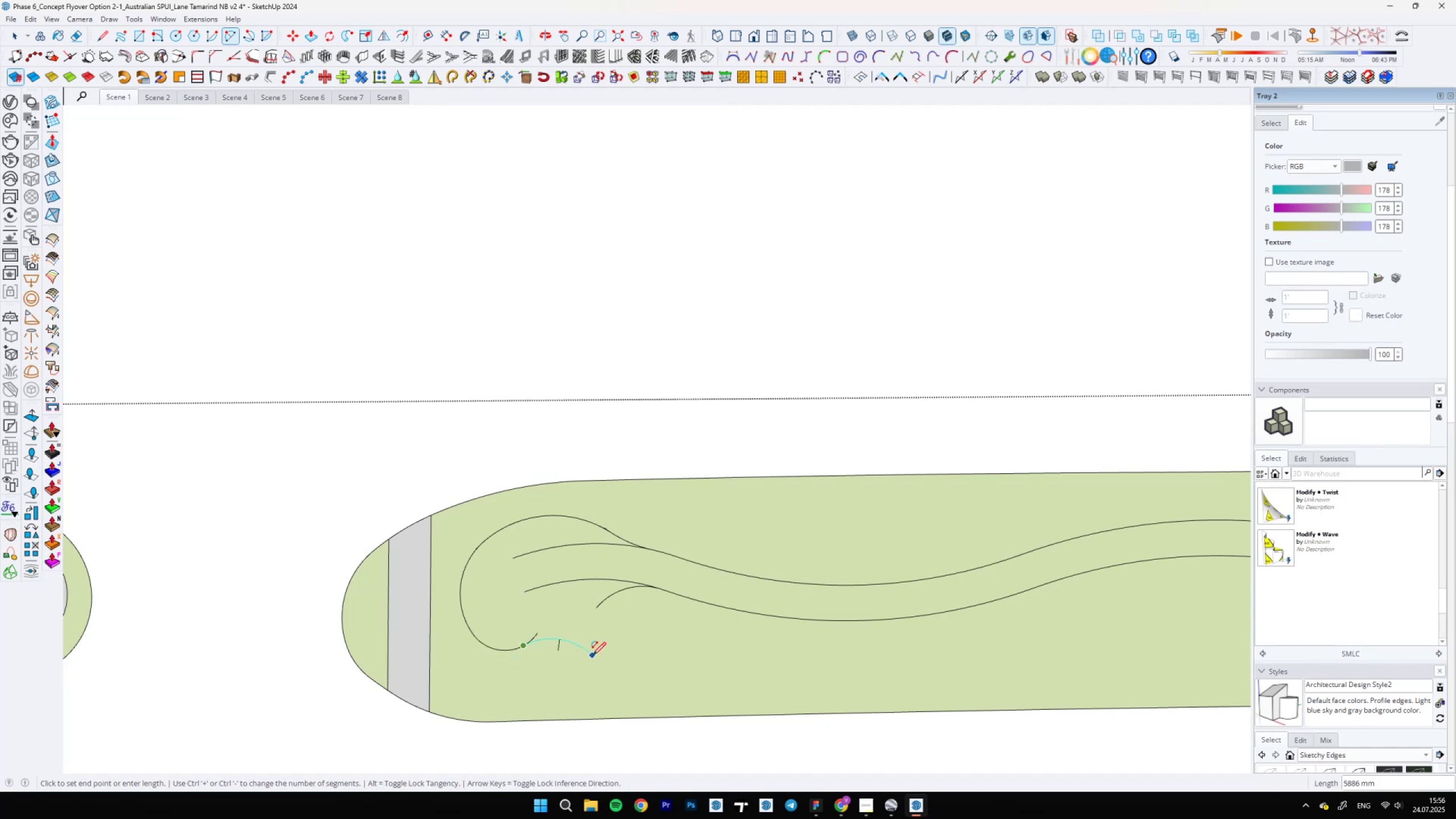 
double_click([570, 646])
 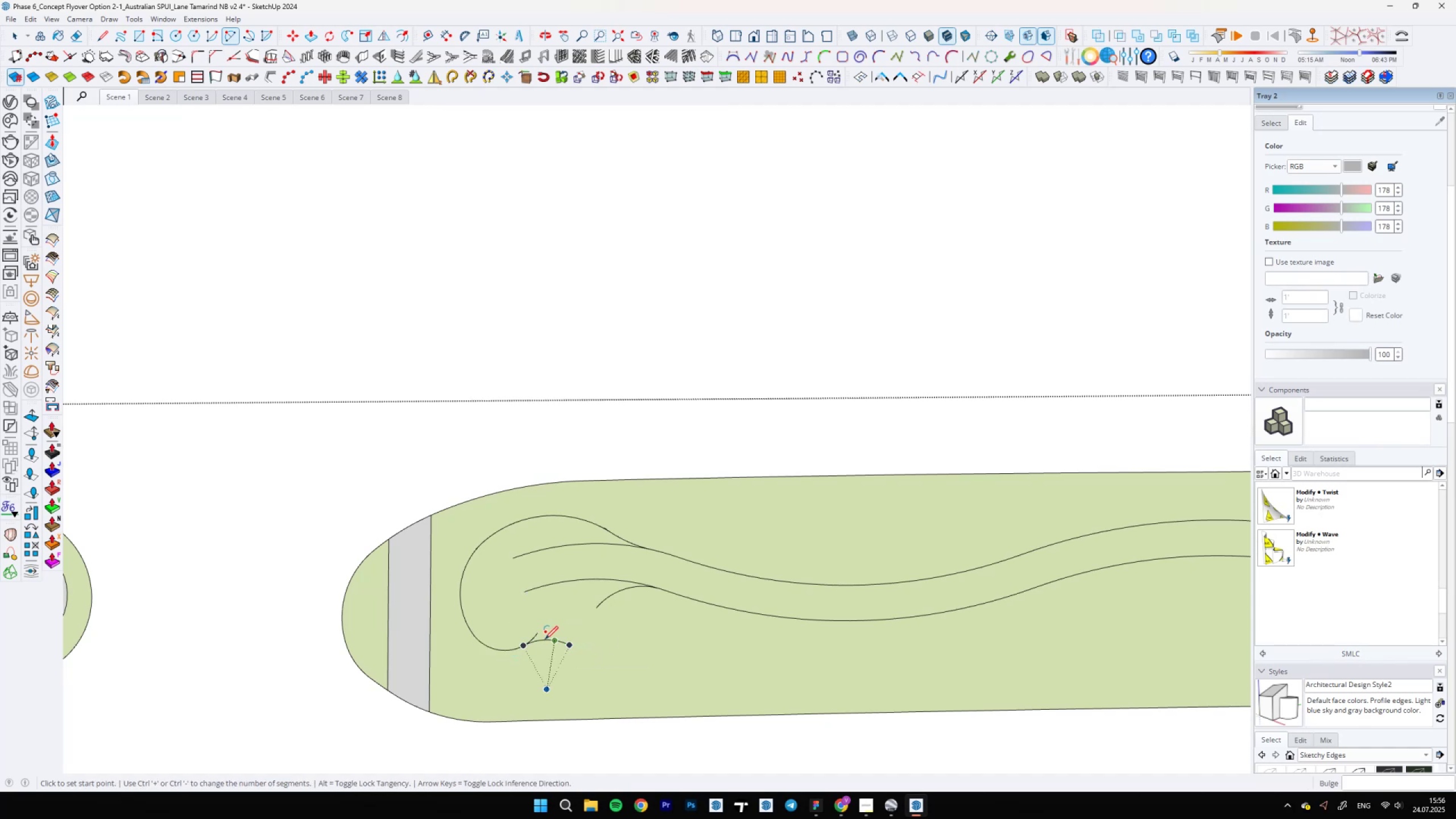 
scroll: coordinate [580, 638], scroll_direction: up, amount: 10.0
 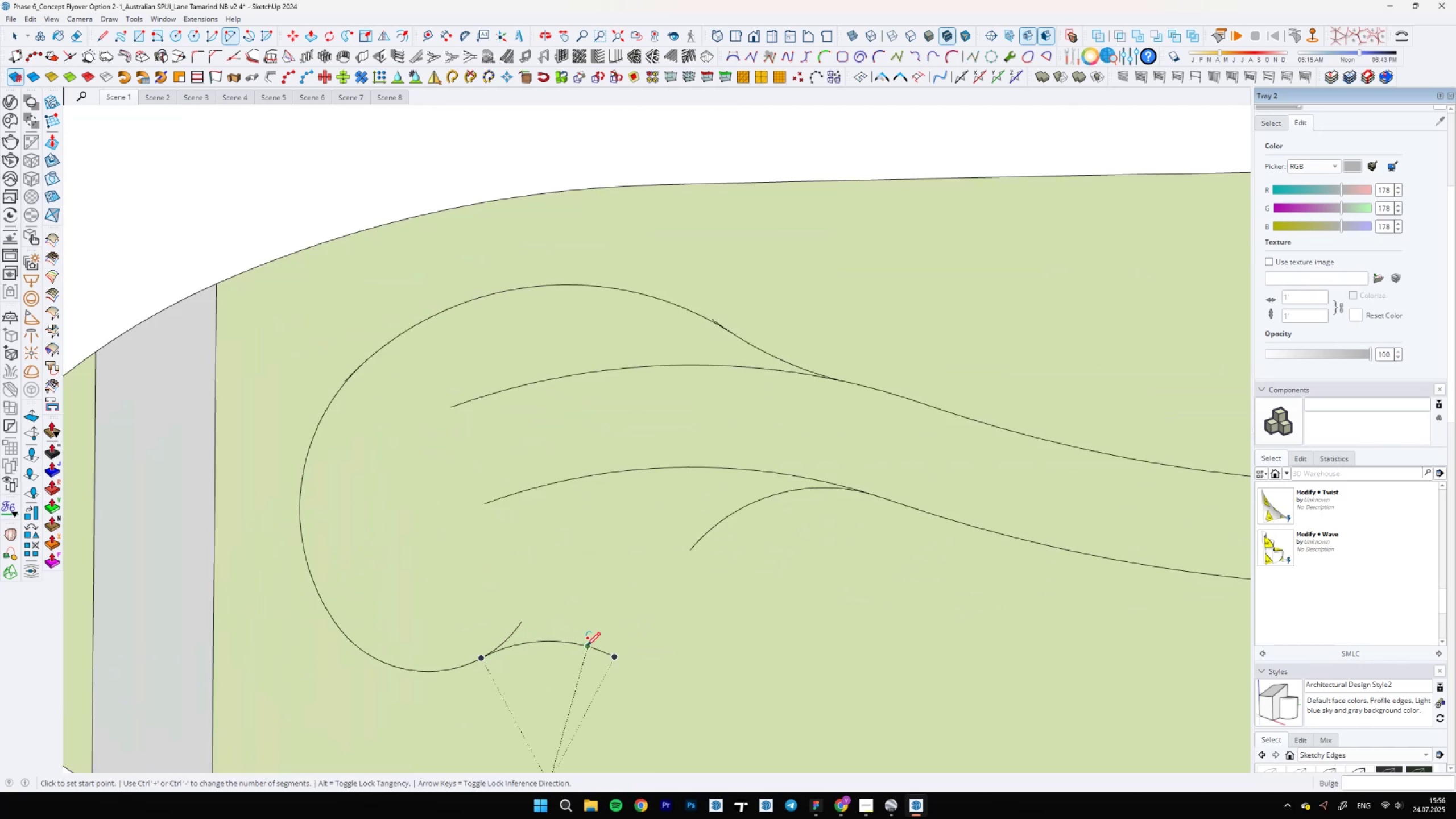 
left_click([595, 646])
 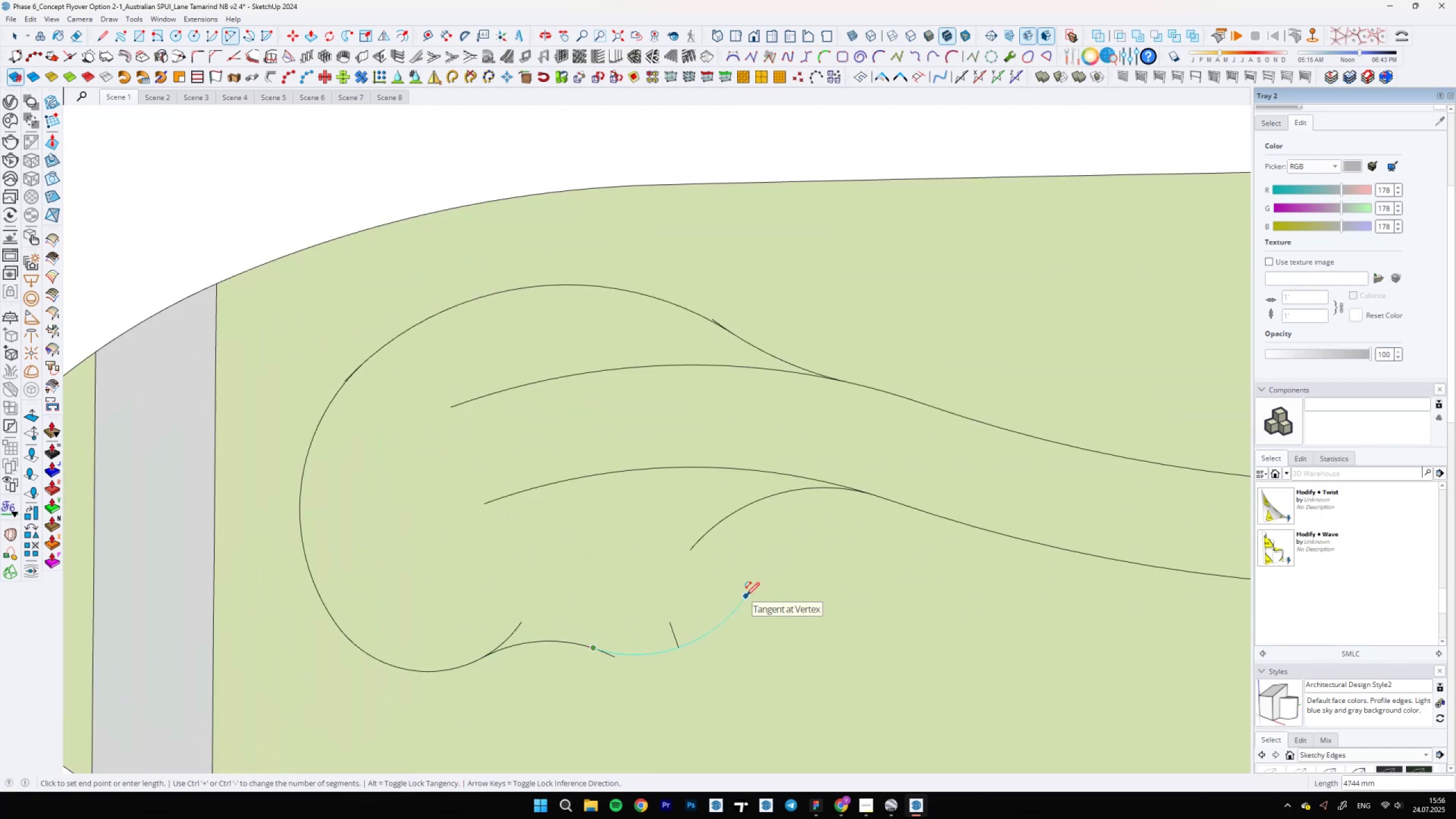 
key(Space)
 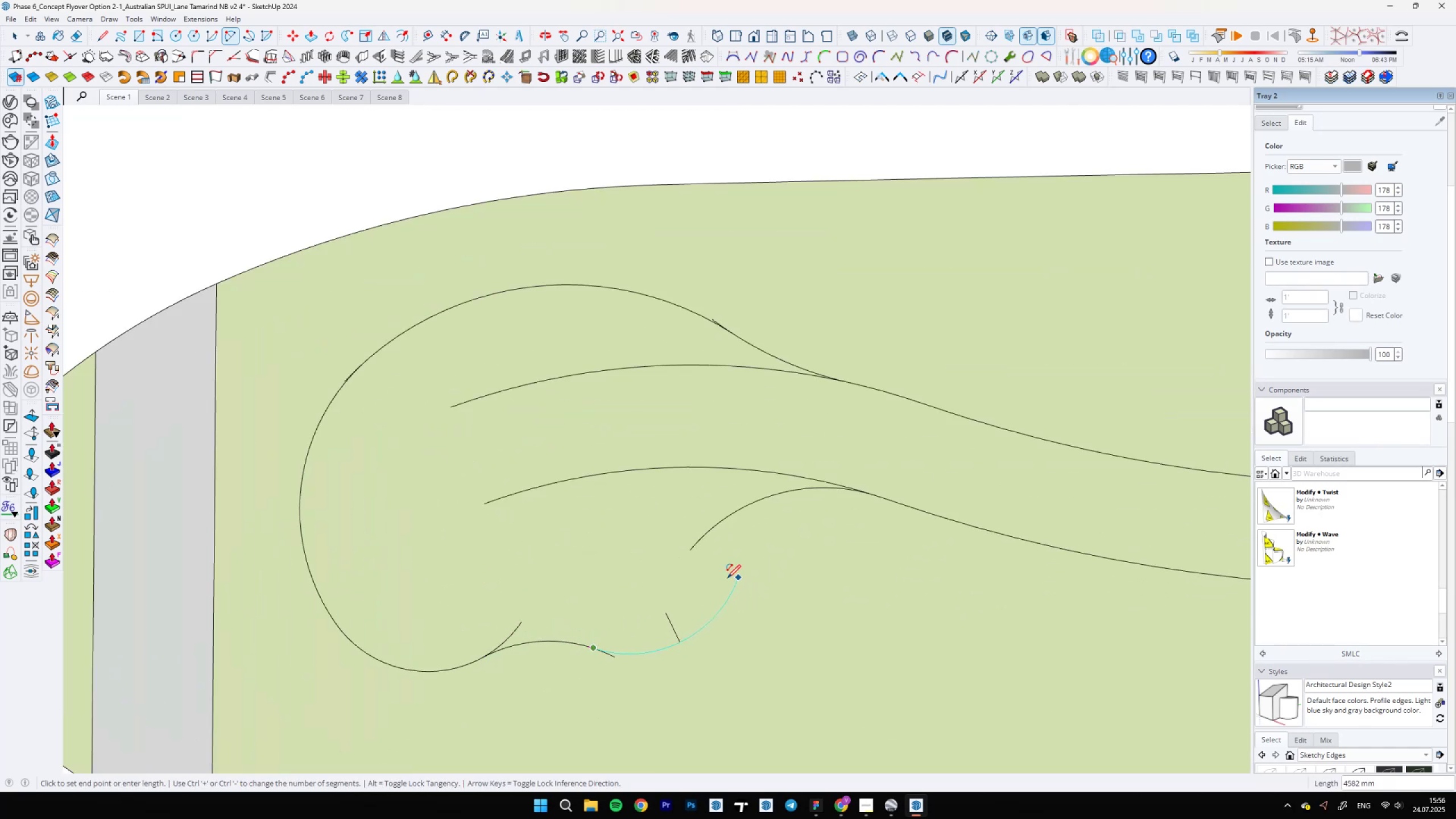 
scroll: coordinate [602, 613], scroll_direction: down, amount: 2.0
 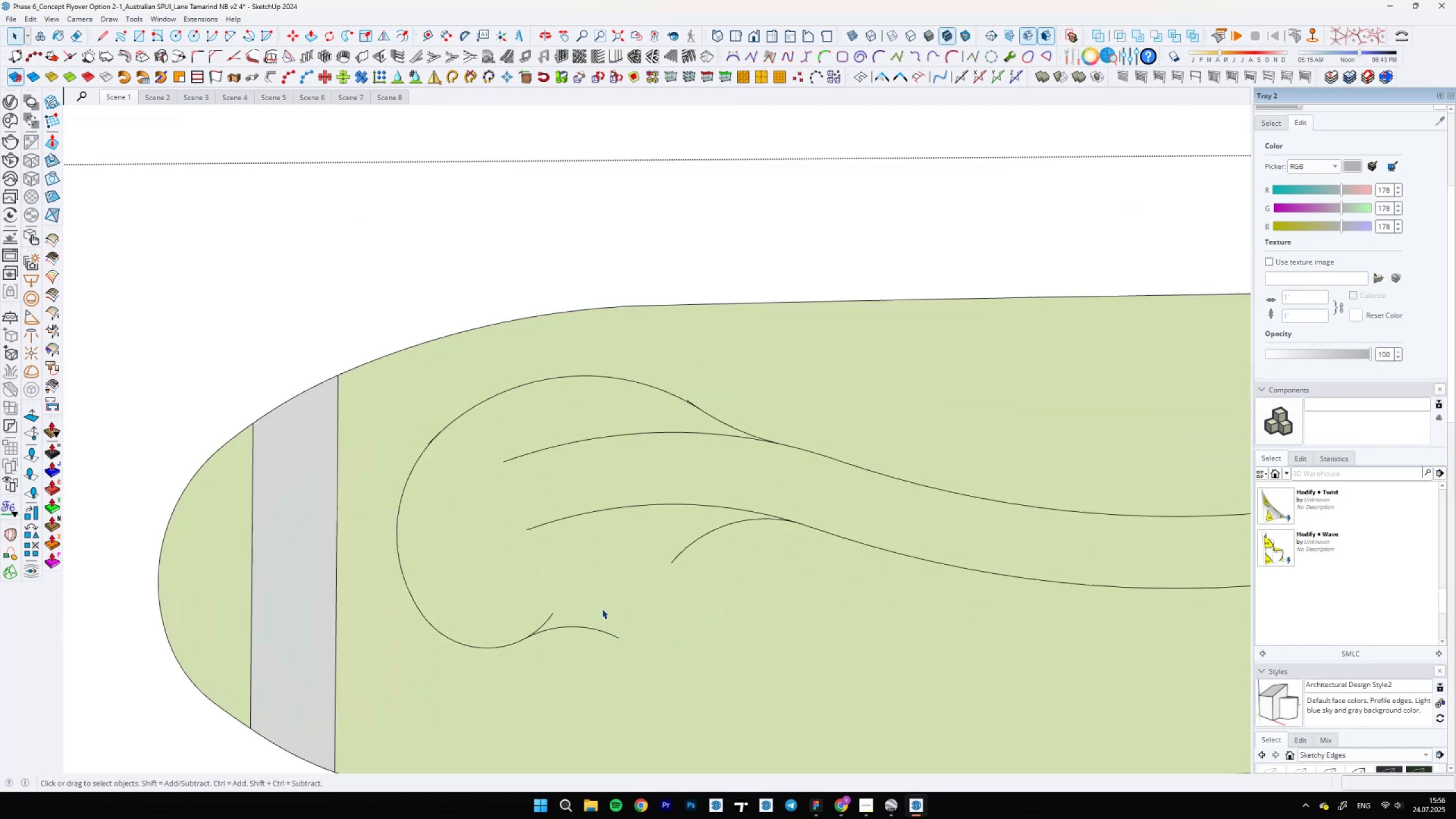 
key(A)
 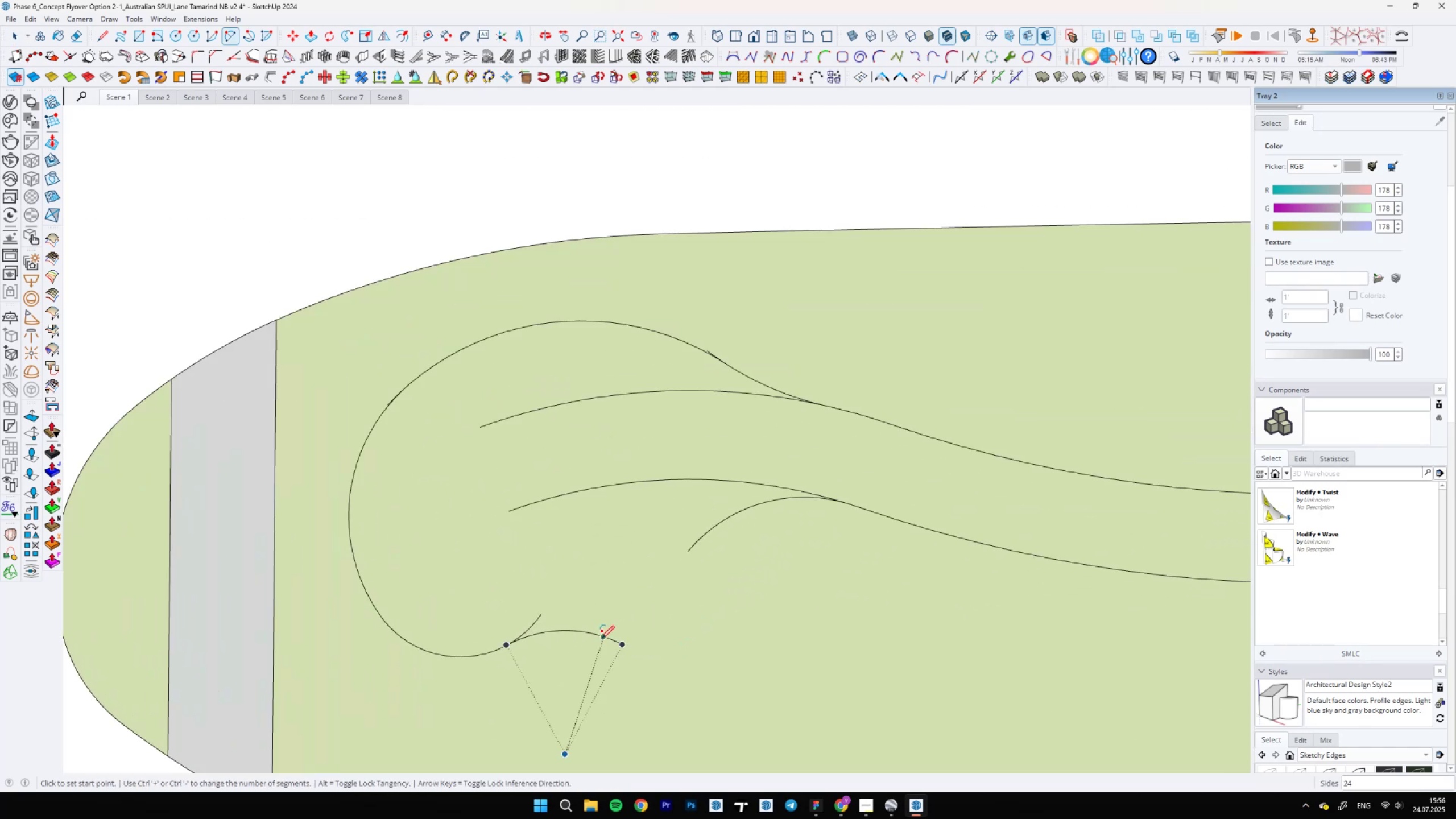 
left_click([594, 641])
 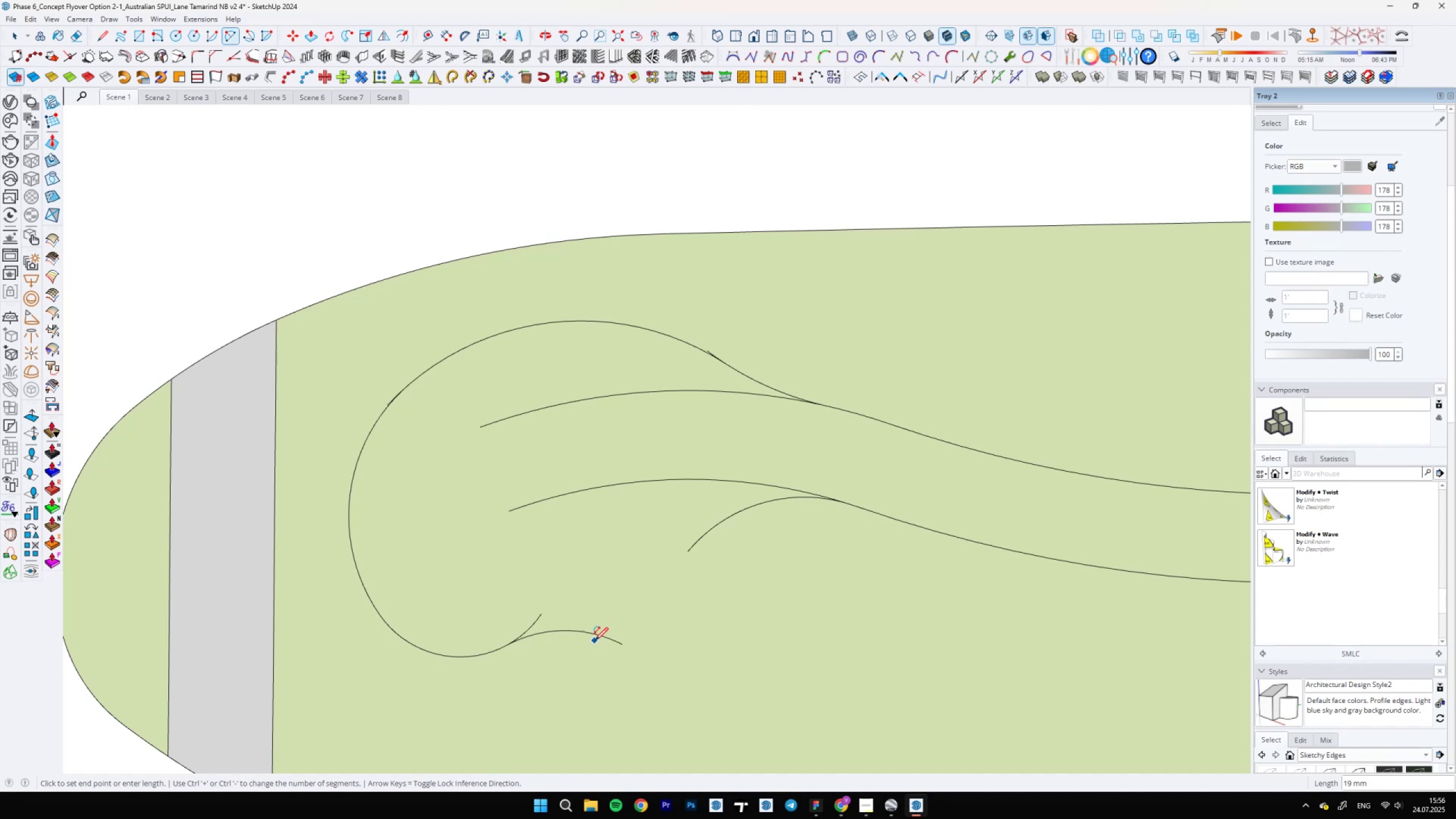 
key(Escape)
 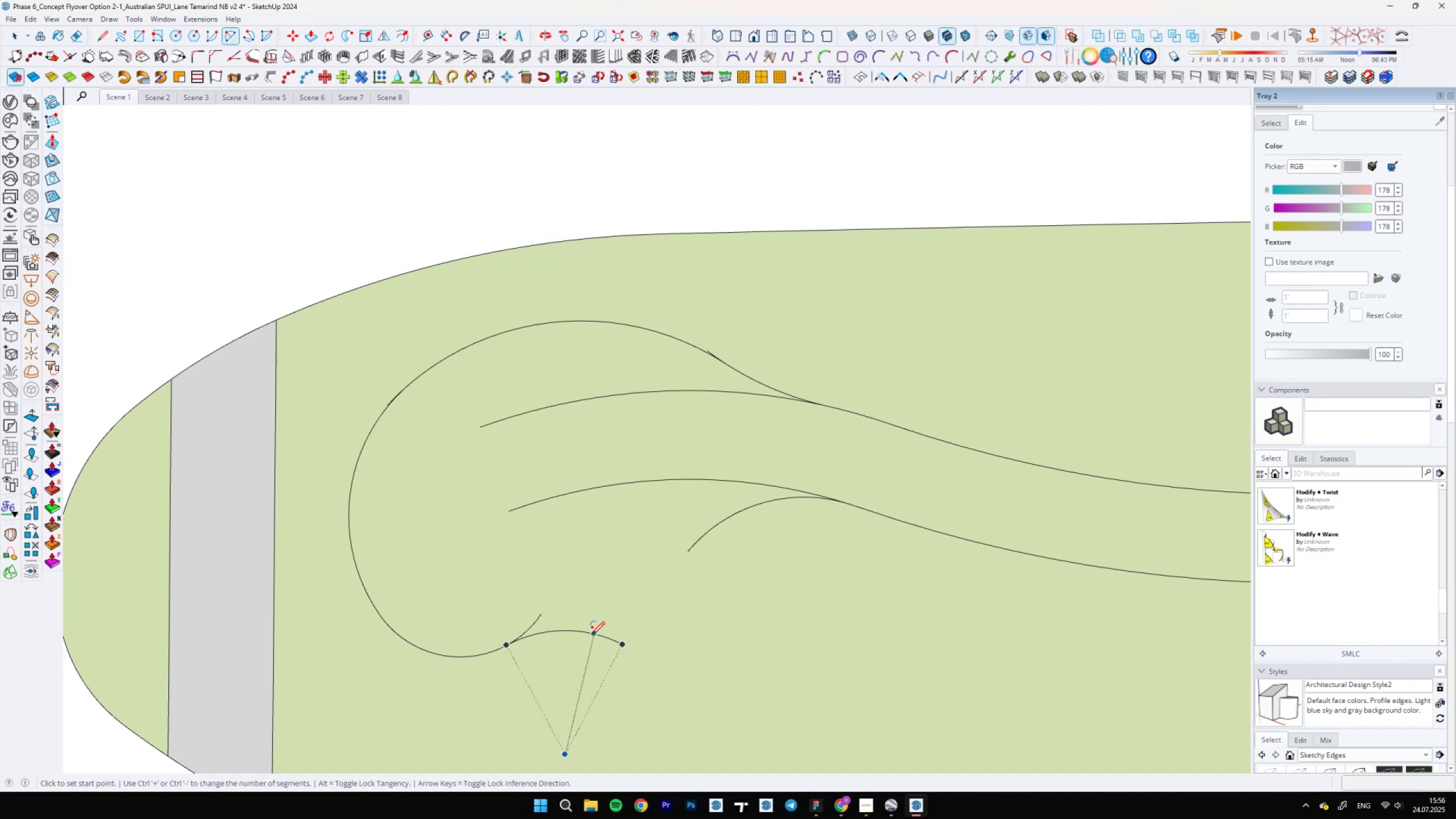 
left_click([590, 635])
 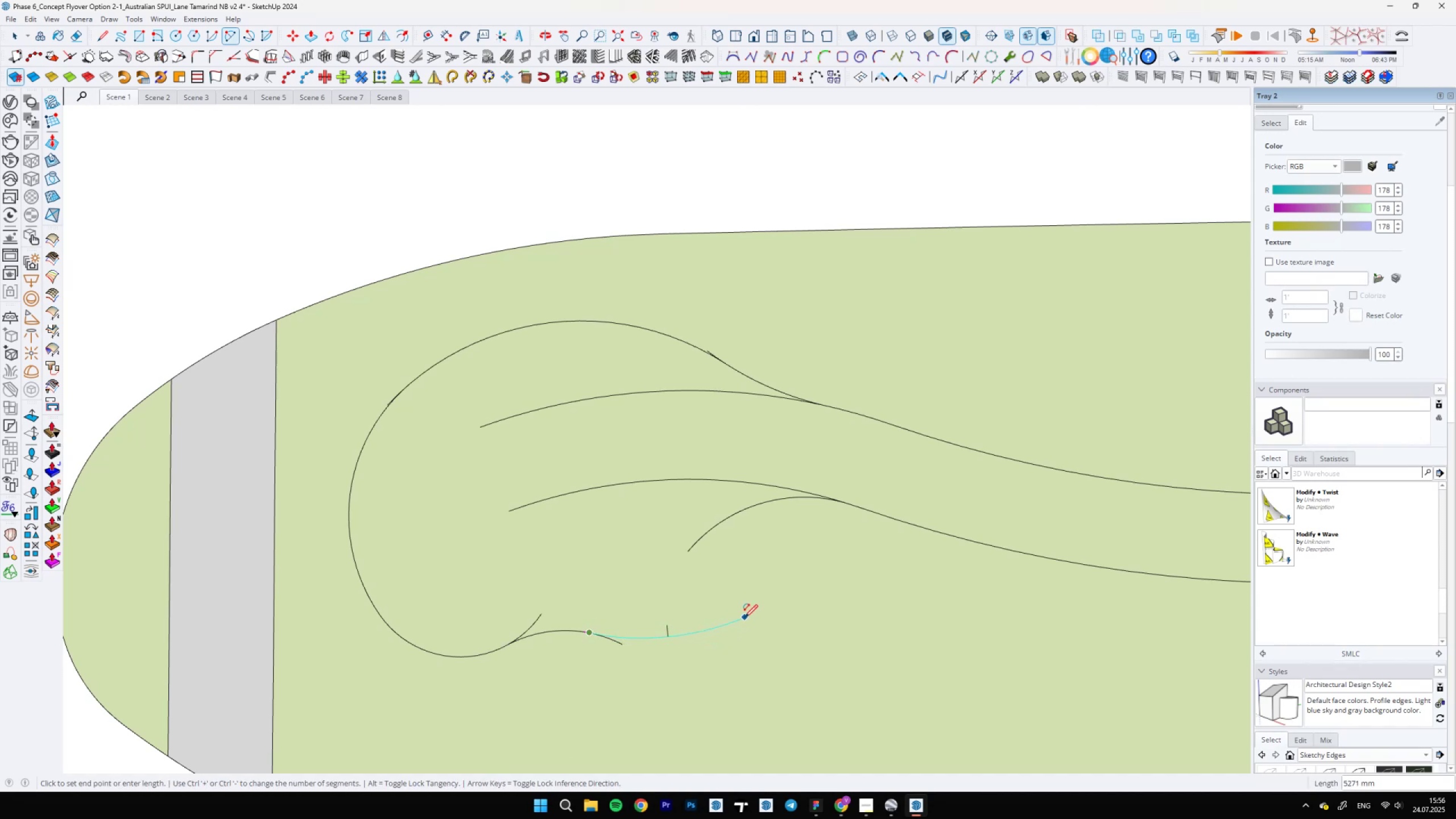 
double_click([744, 617])
 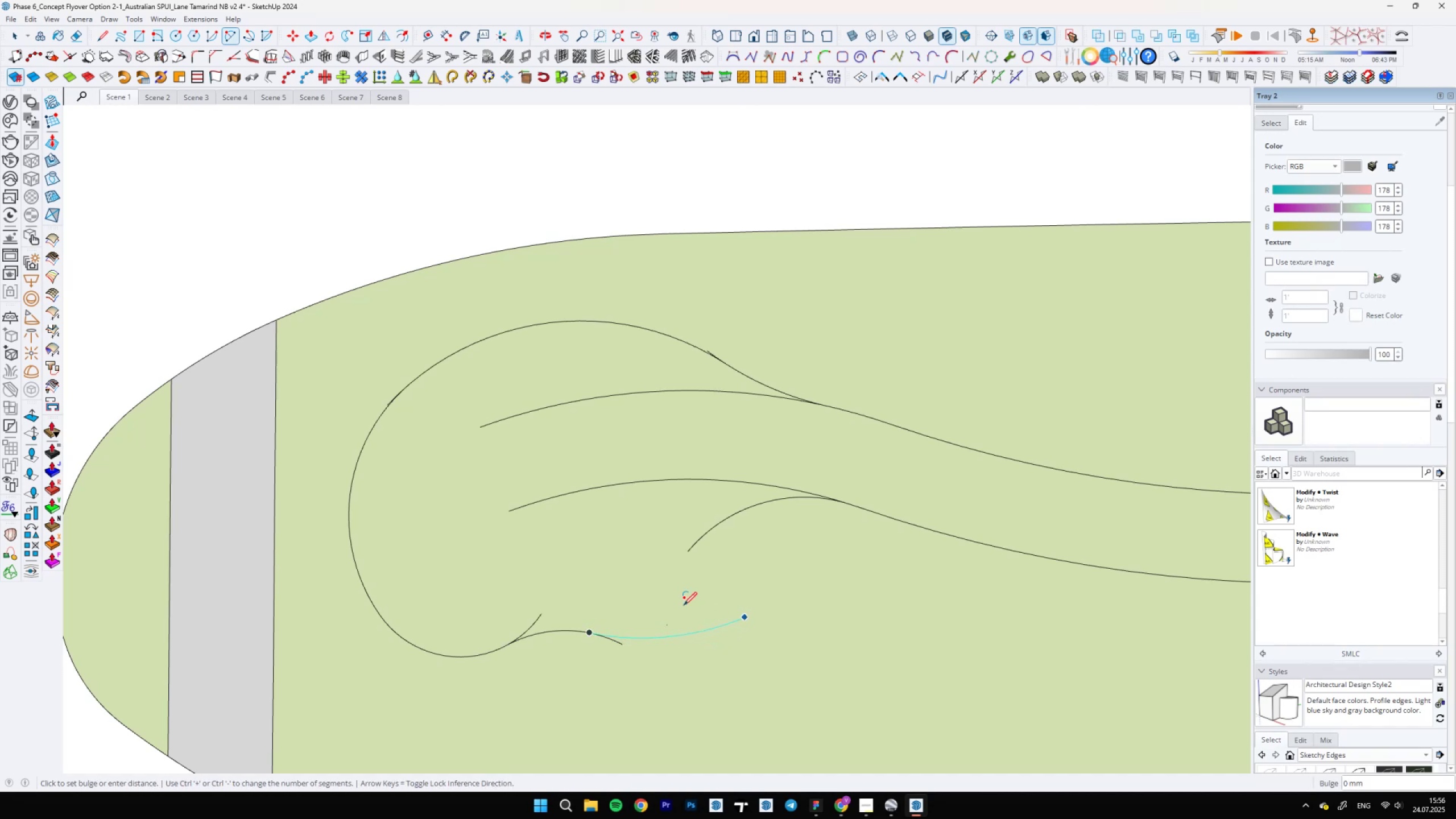 
scroll: coordinate [673, 585], scroll_direction: down, amount: 19.0
 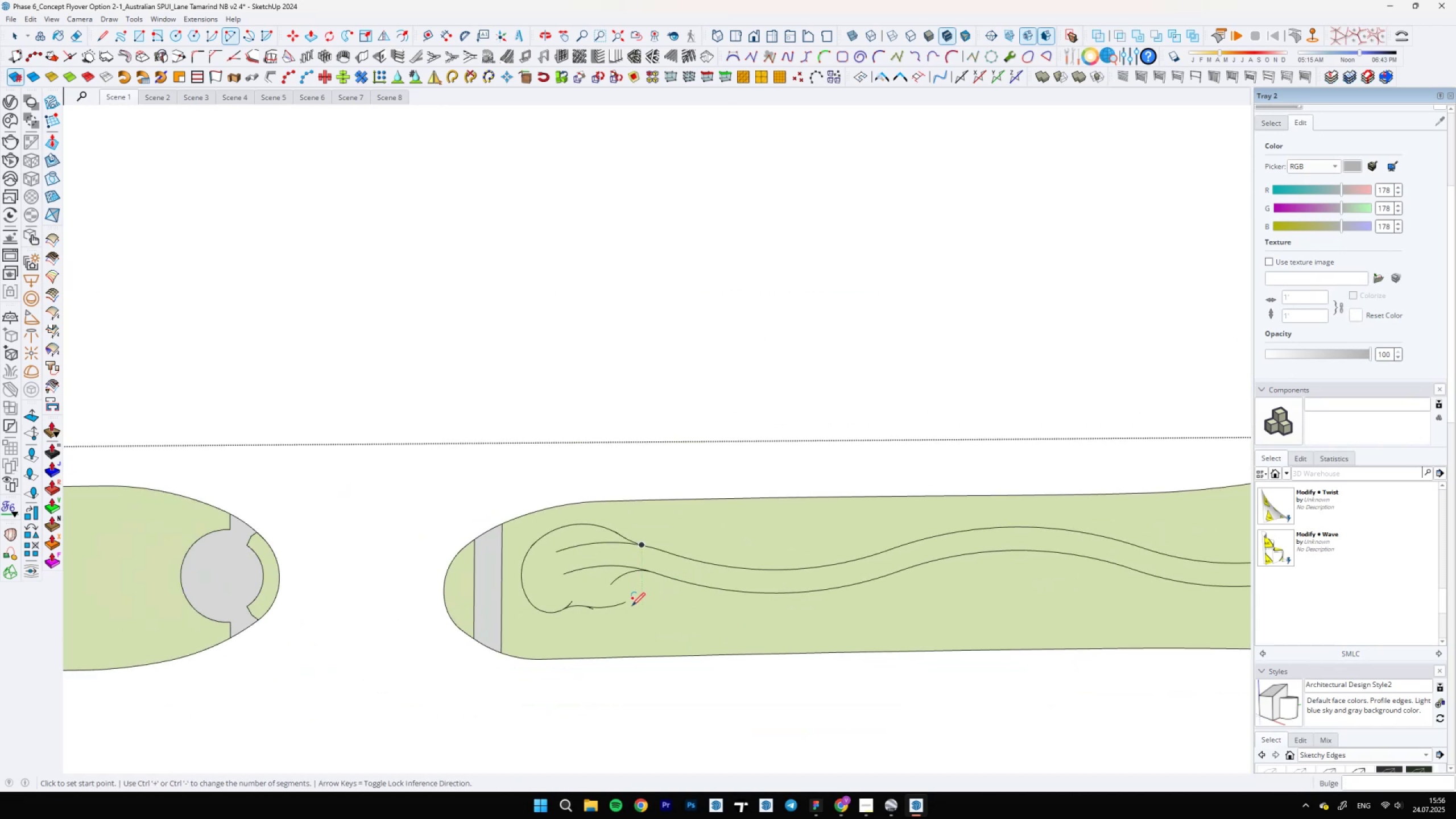 
scroll: coordinate [632, 605], scroll_direction: up, amount: 7.0
 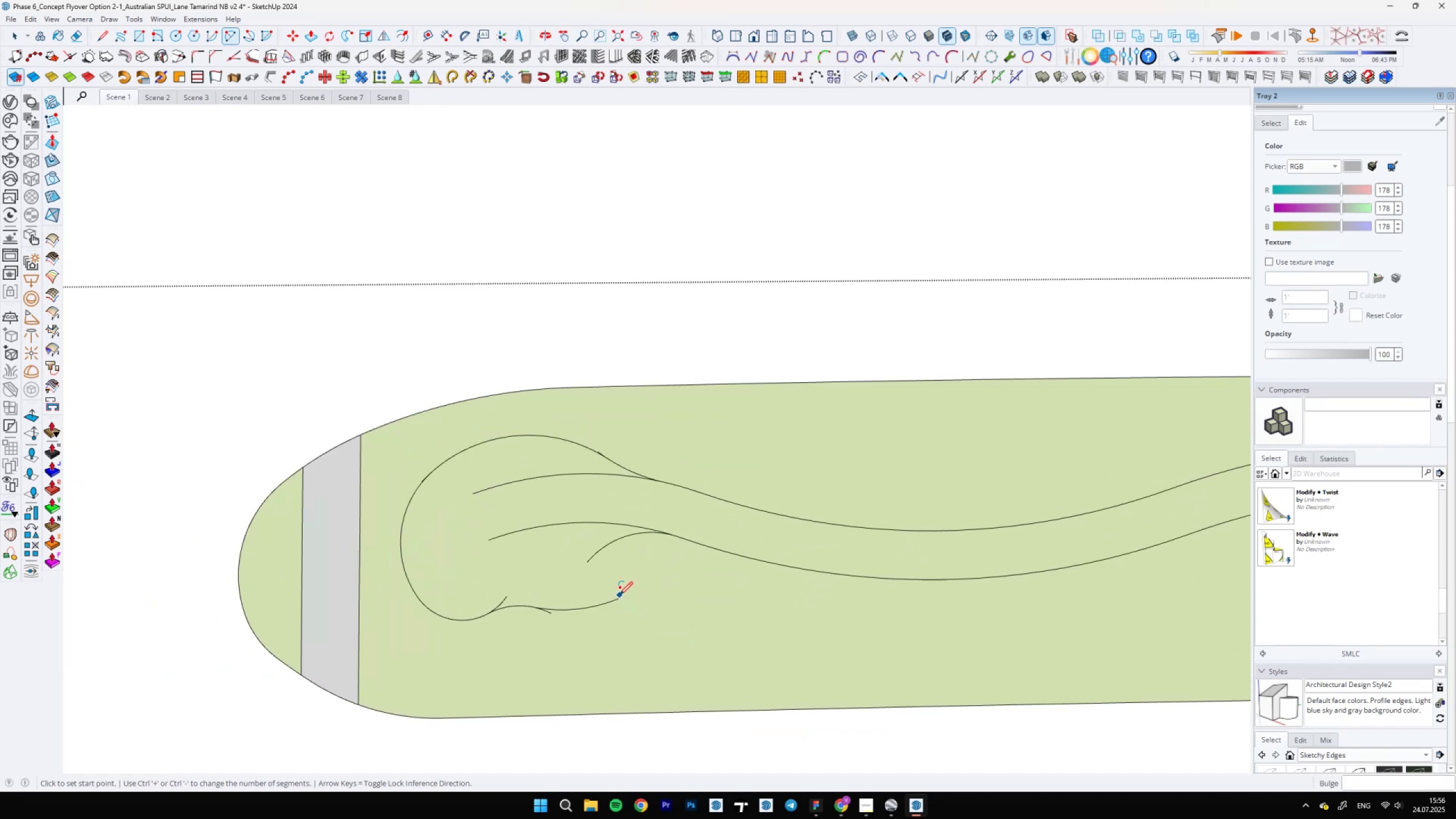 
key(Control+Z)
 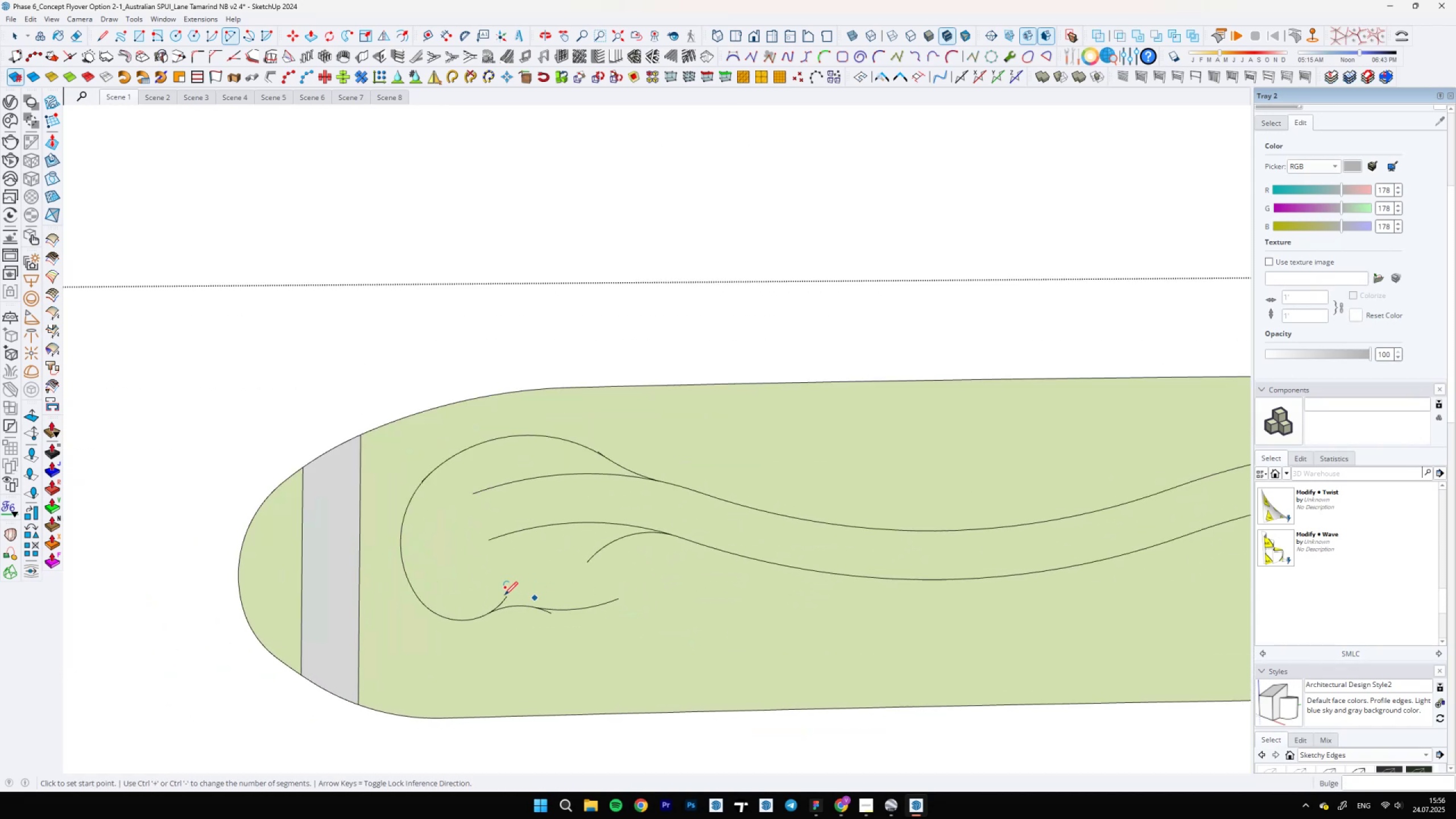 
key(Control+Z)
 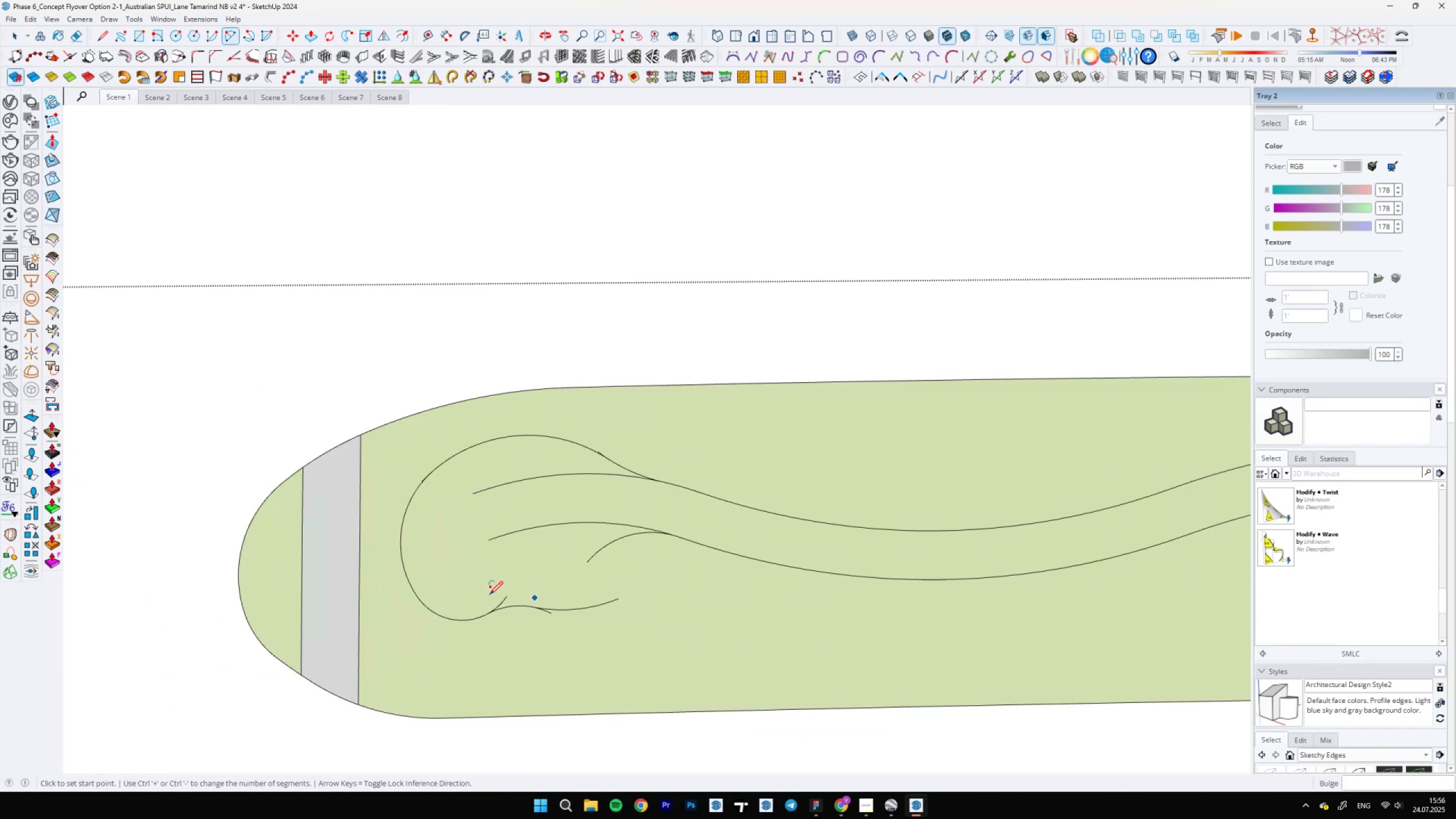 
key(Control+Z)
 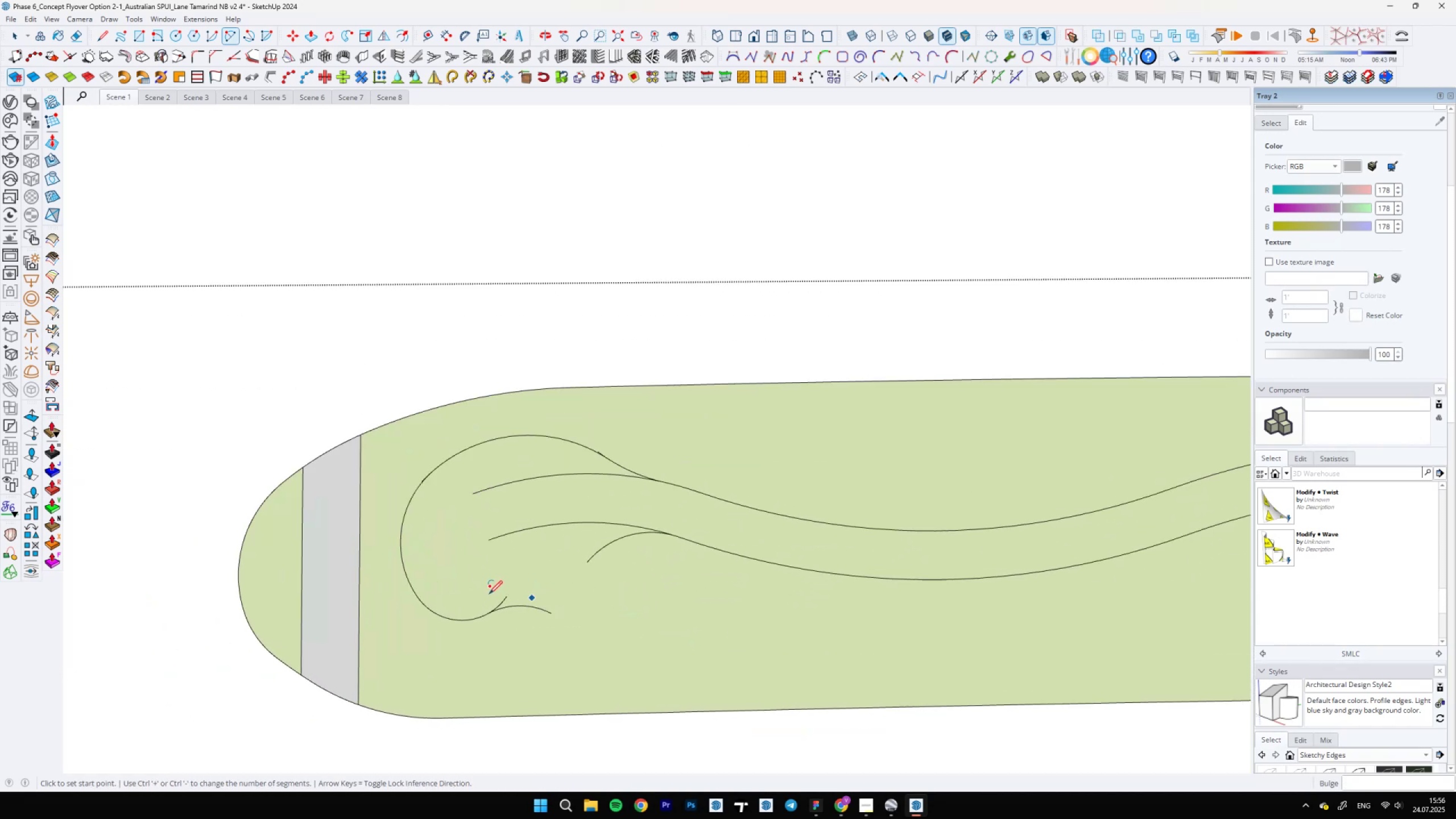 
key(Control+Z)
 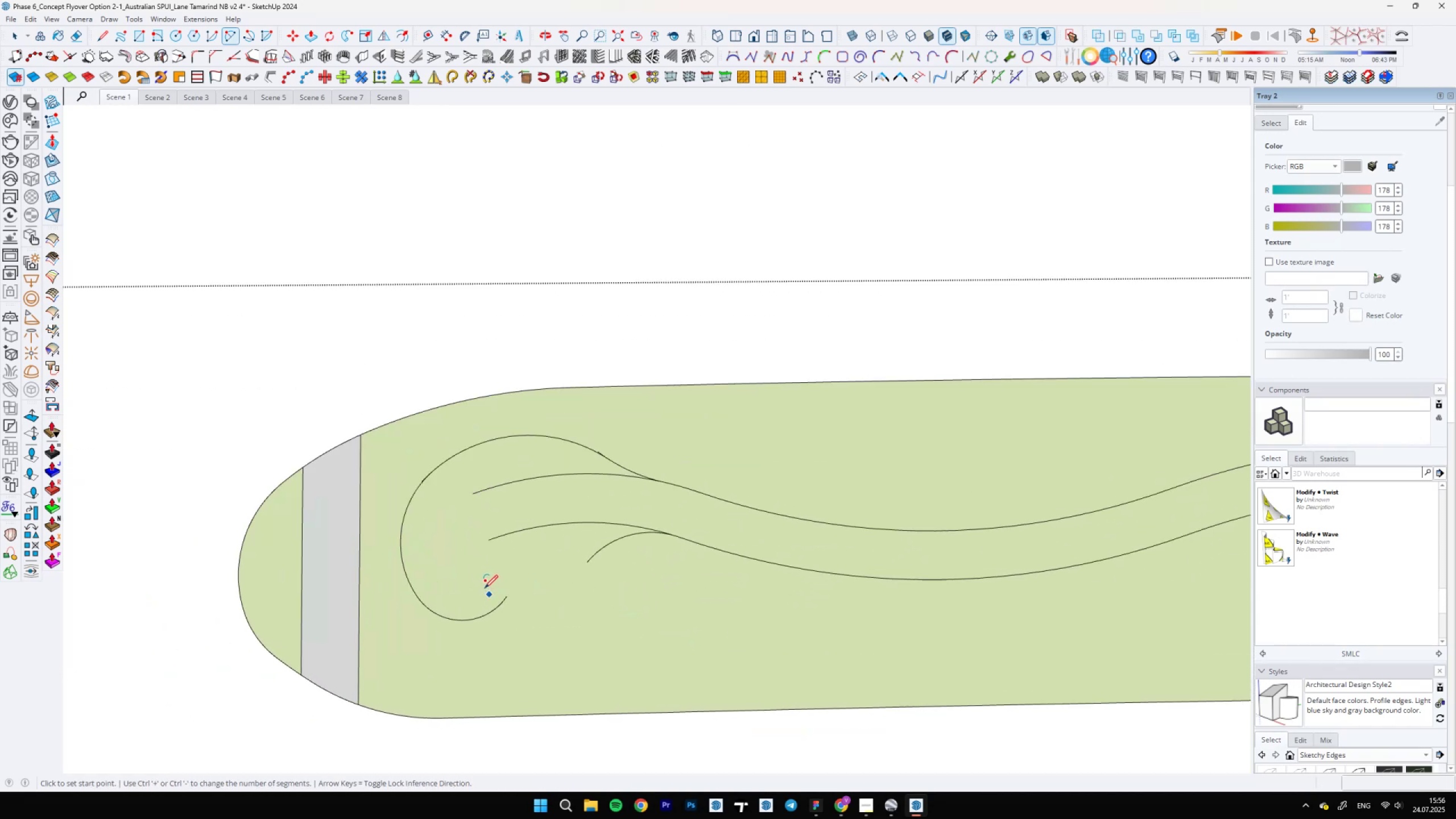 
key(Control+Z)
 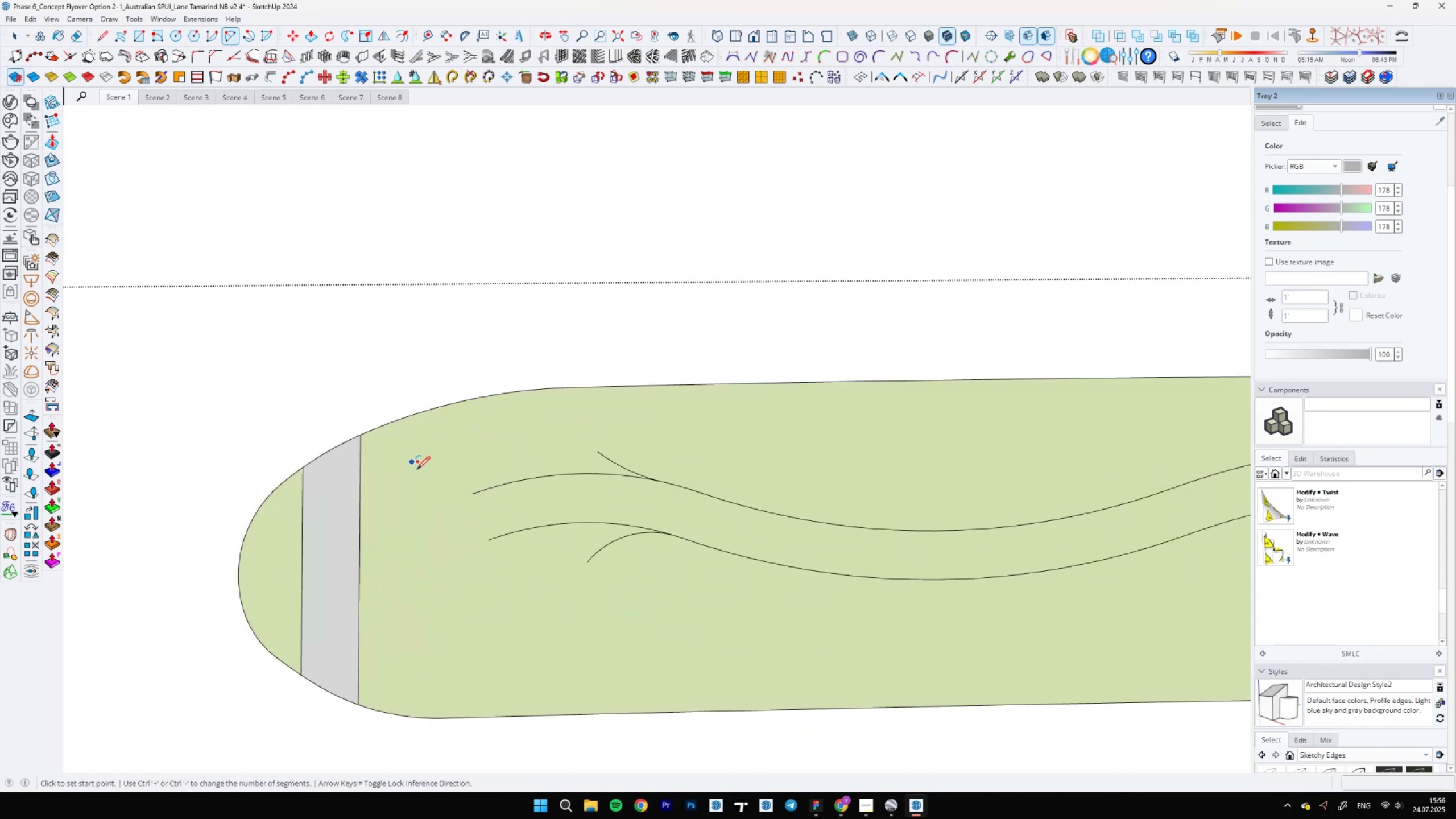 
key(Control+Y)
 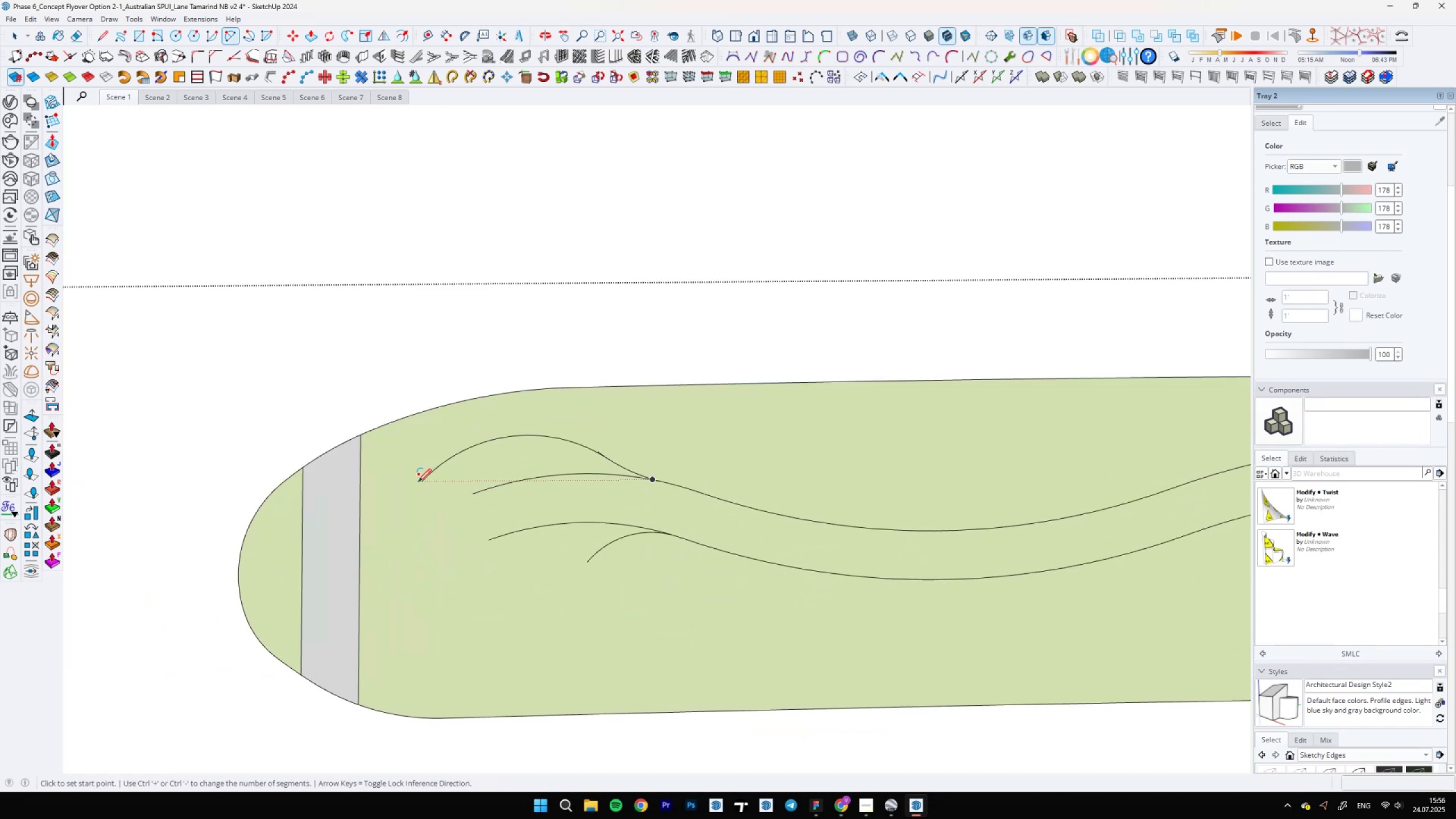 
left_click([422, 482])
 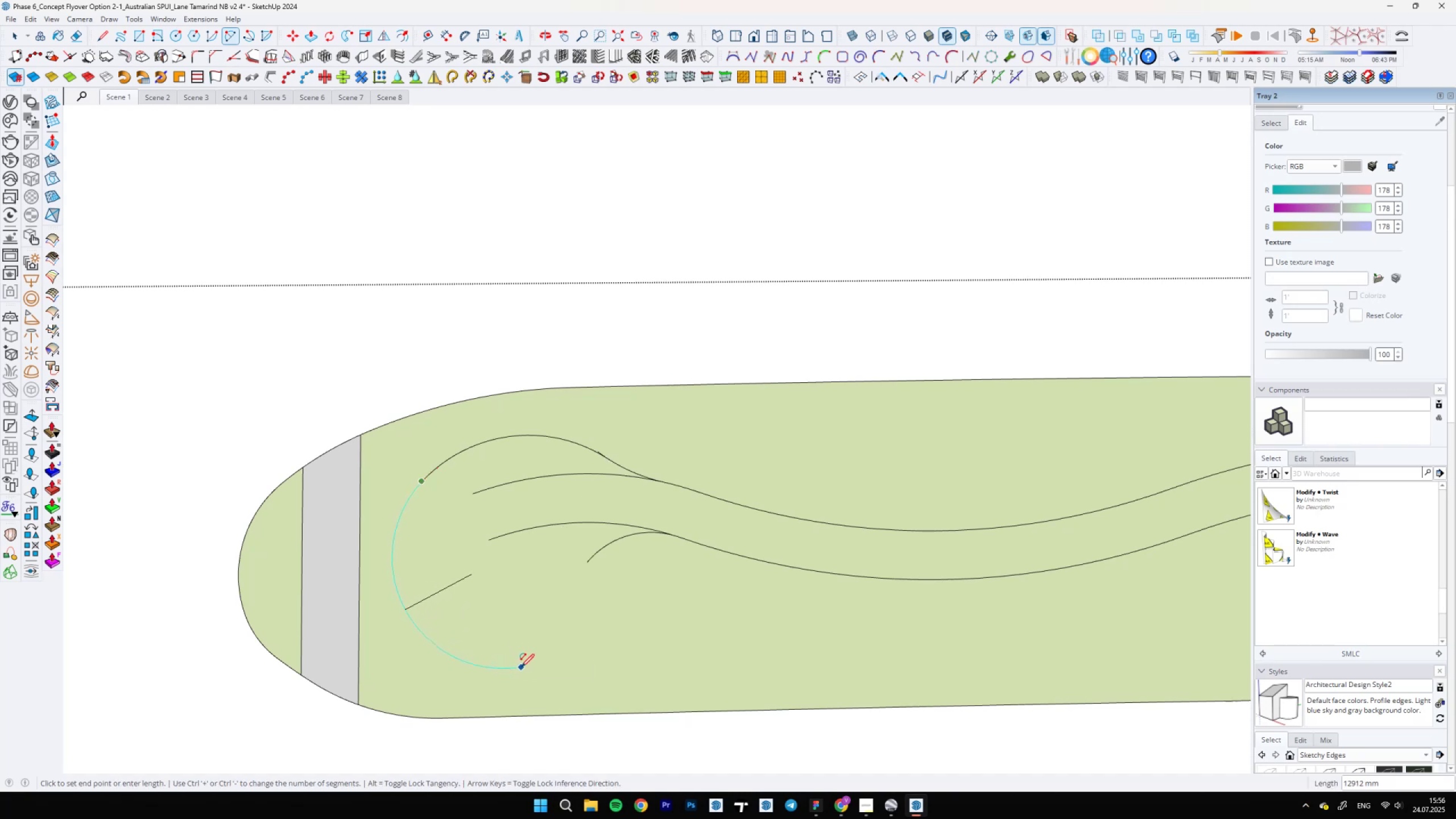 
double_click([516, 665])
 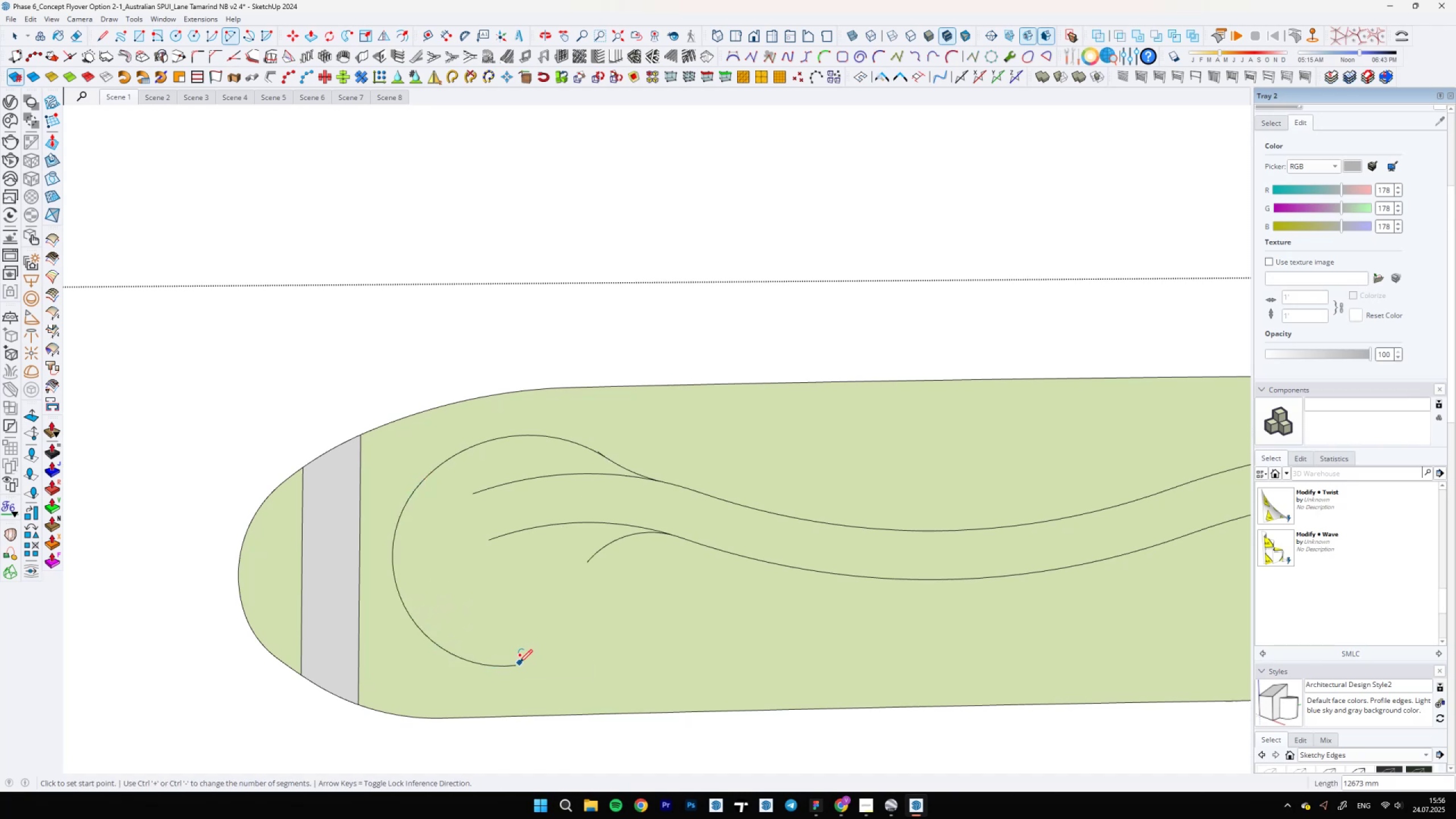 
left_click([519, 663])
 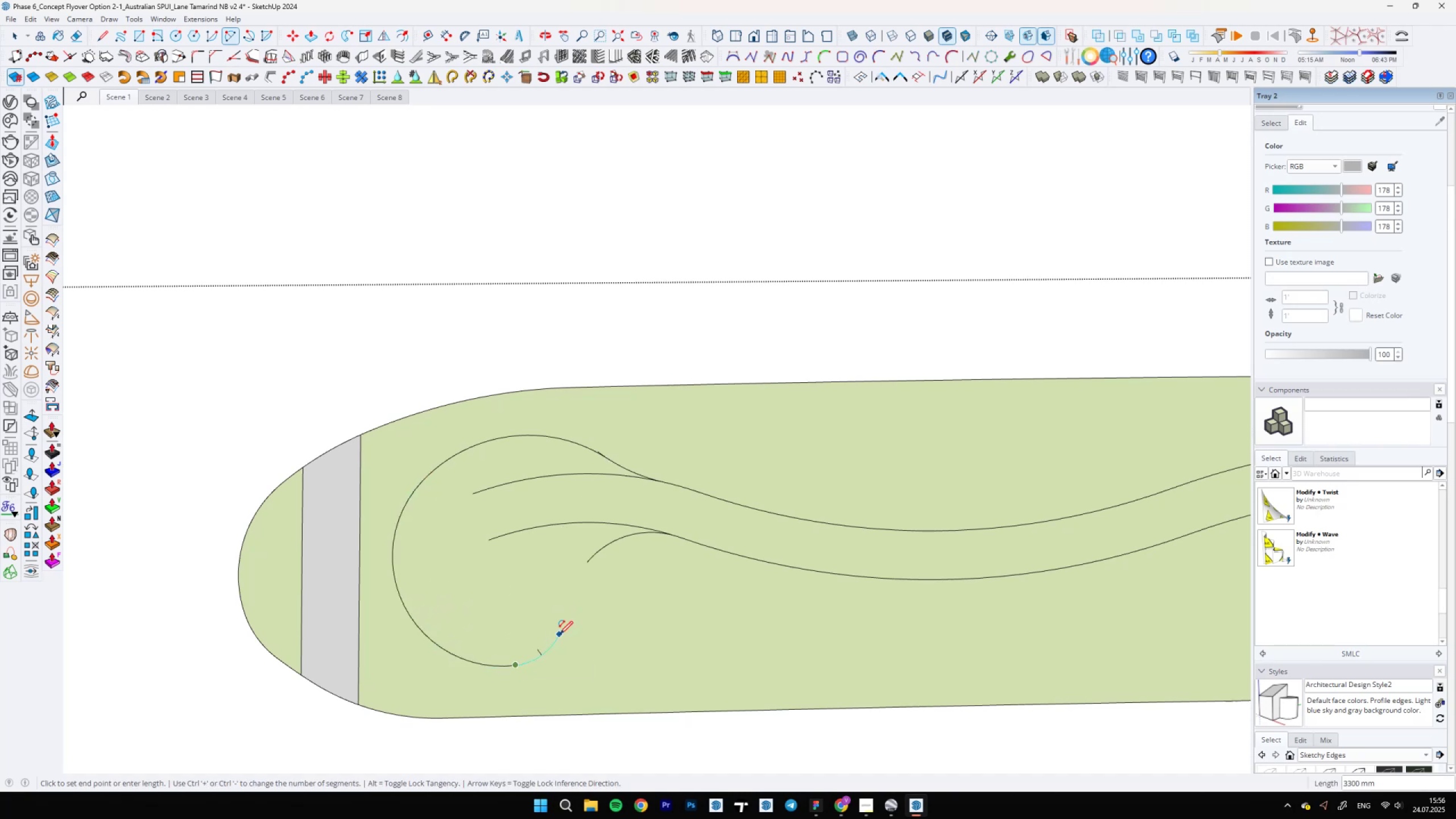 
key(Space)
 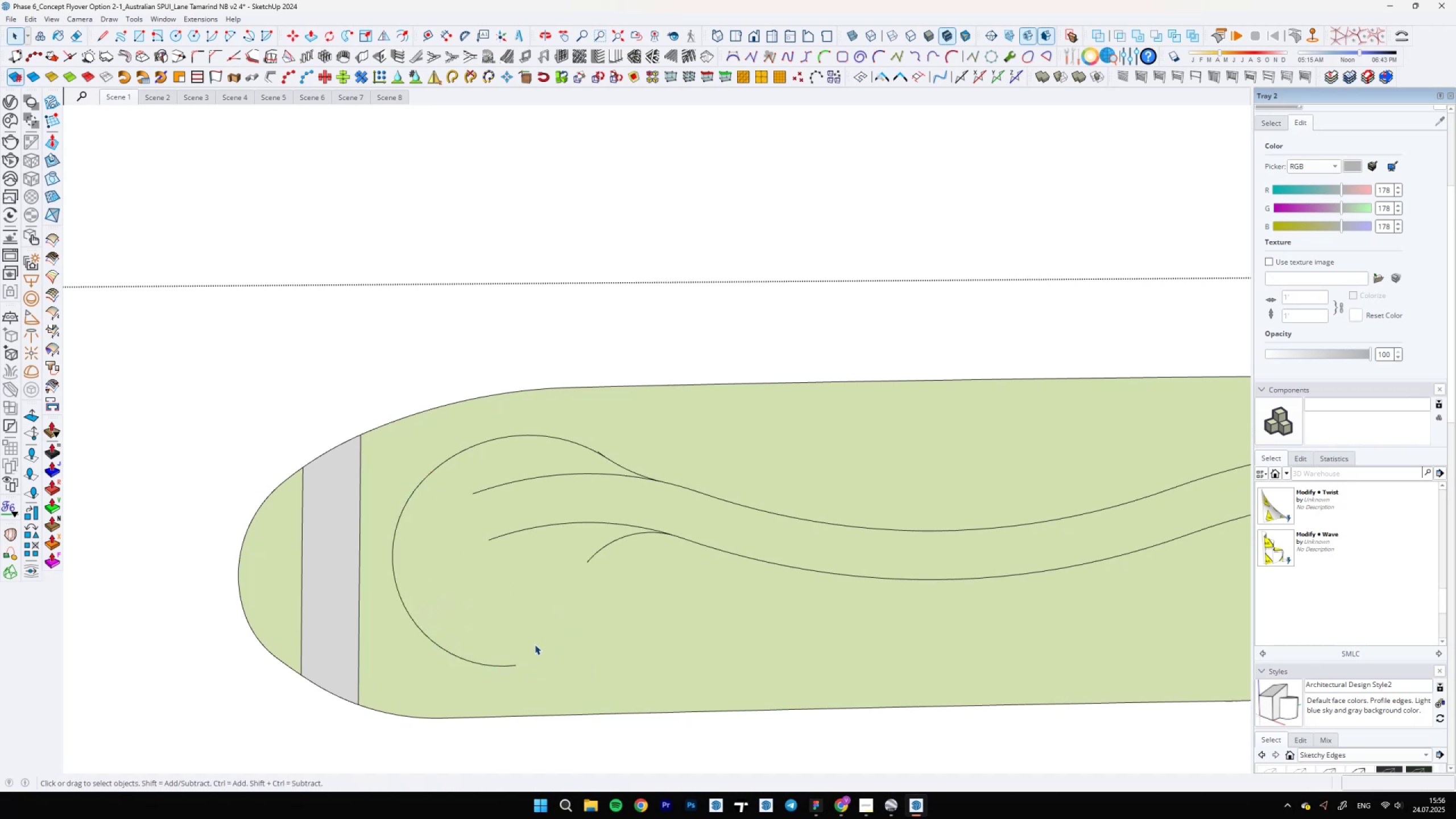 
key(A)
 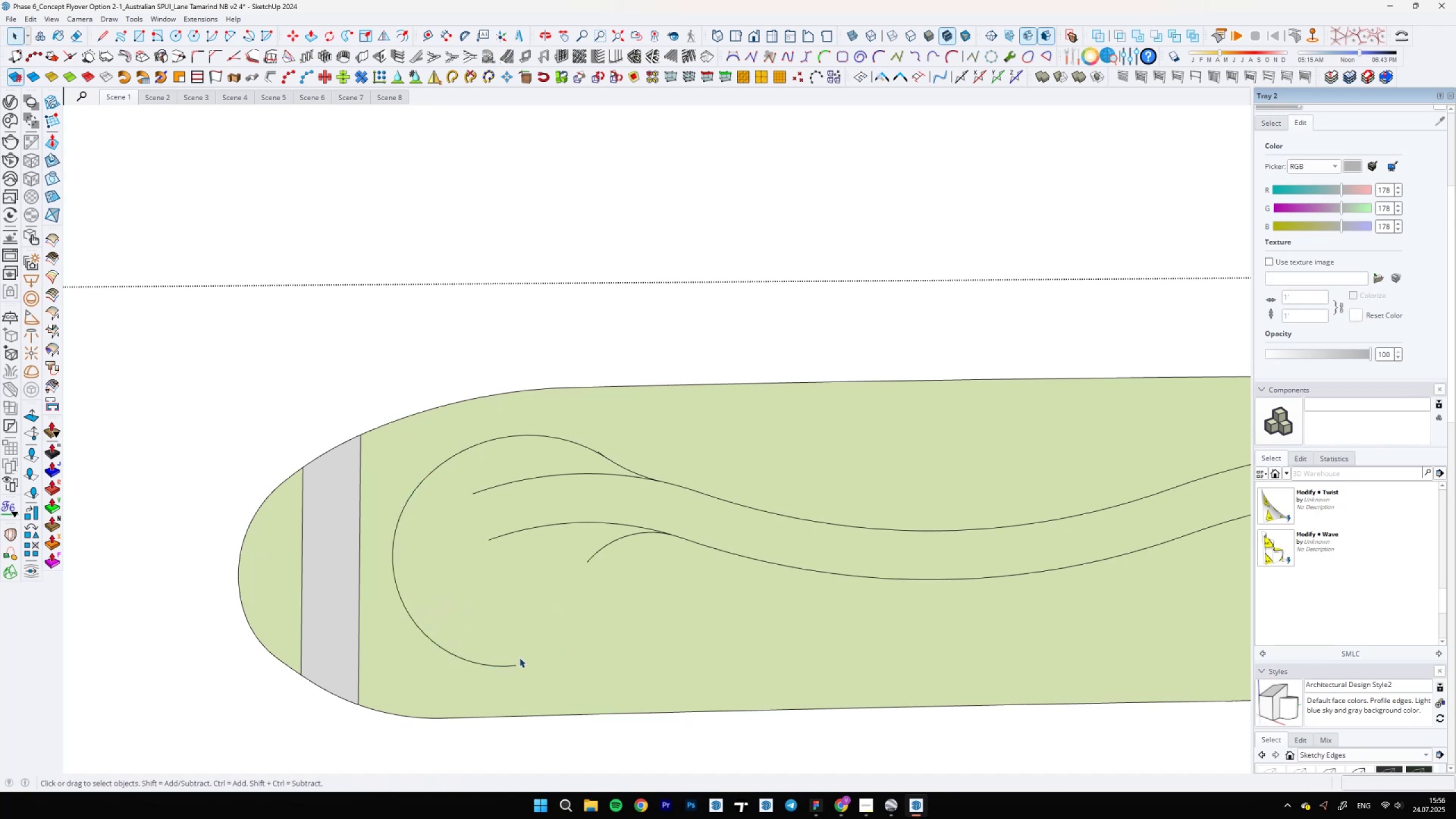 
left_click([515, 663])
 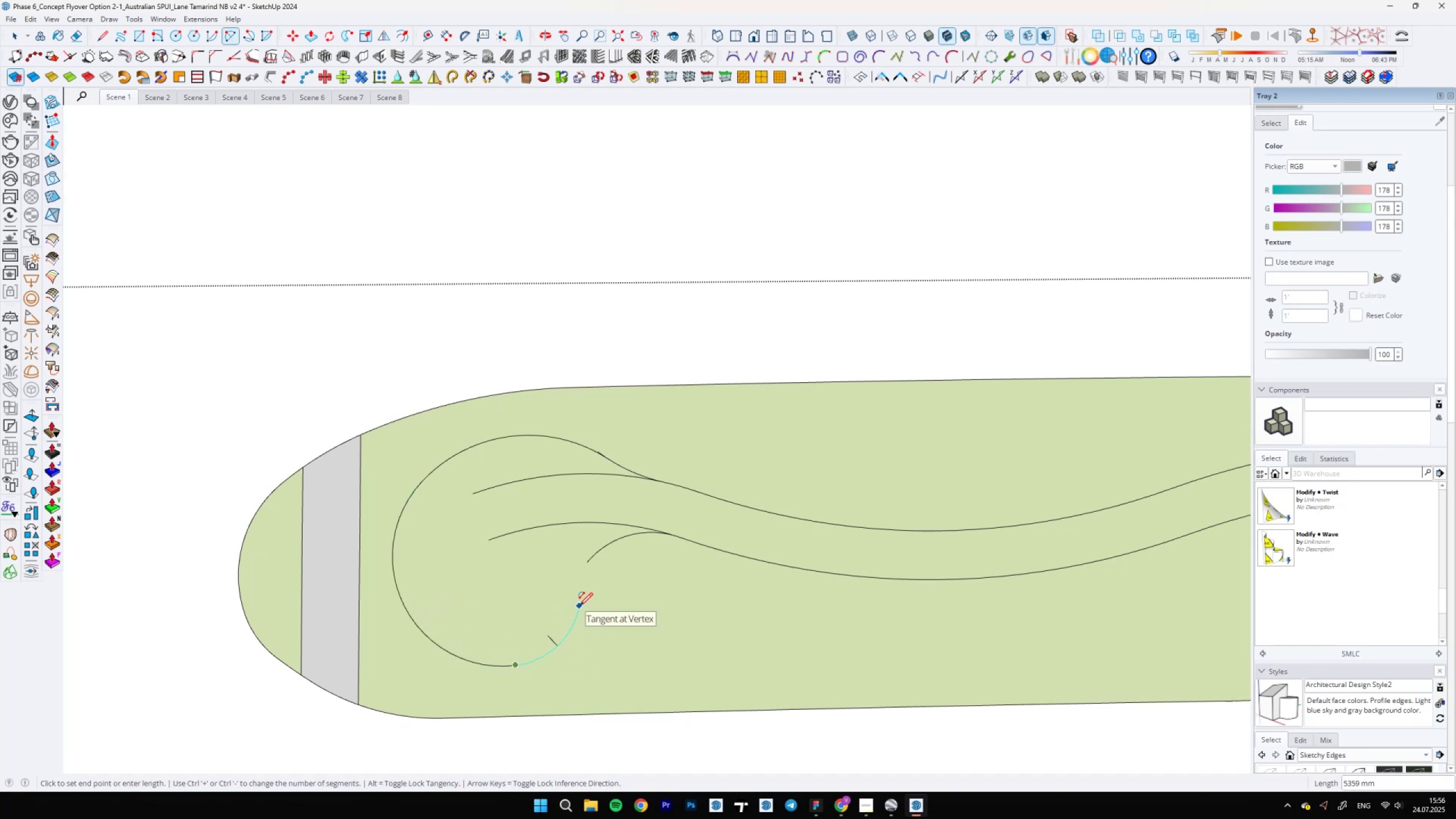 
double_click([580, 606])
 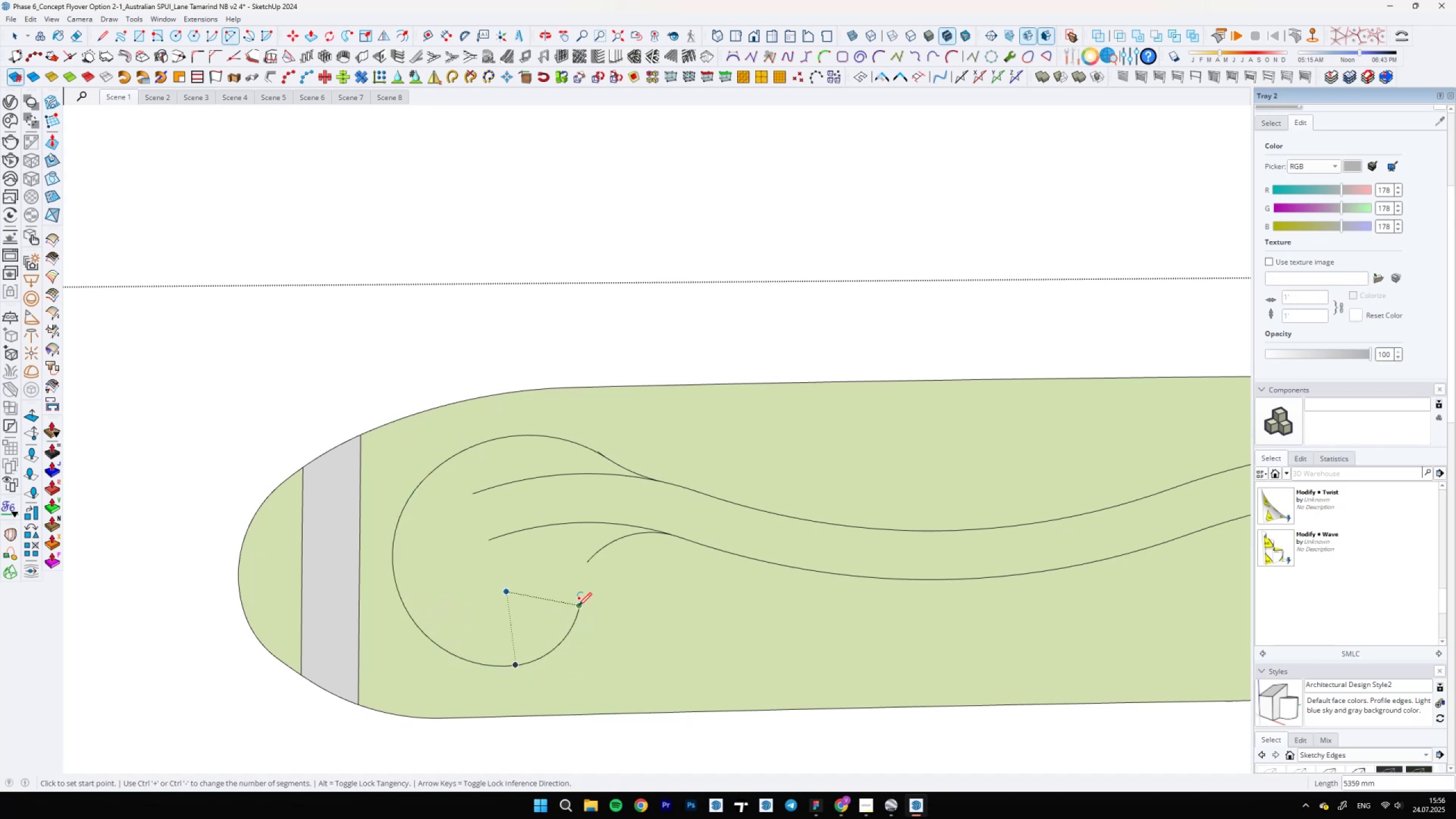 
left_click([577, 609])
 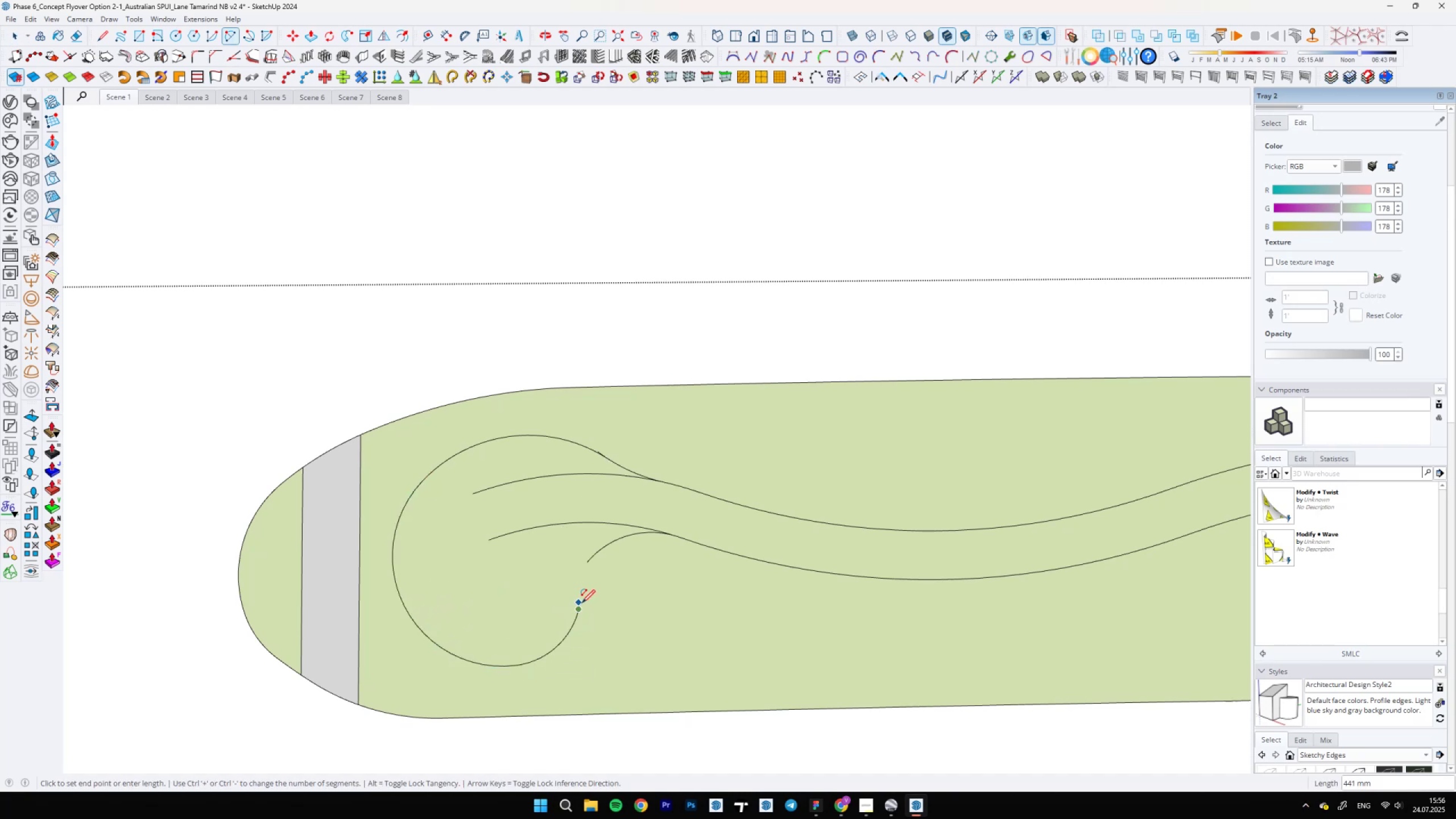 
key(A)
 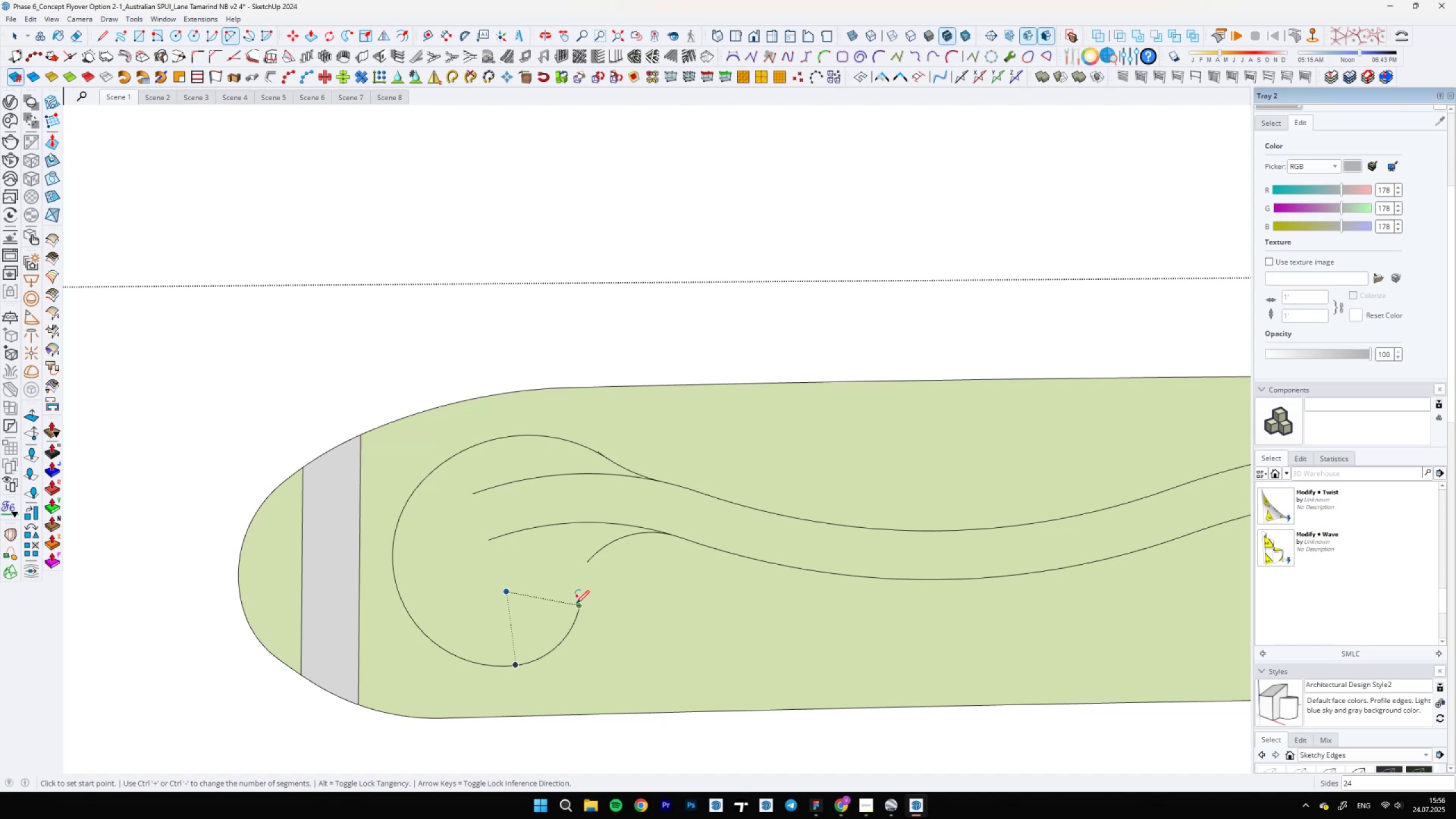 
left_click([576, 603])
 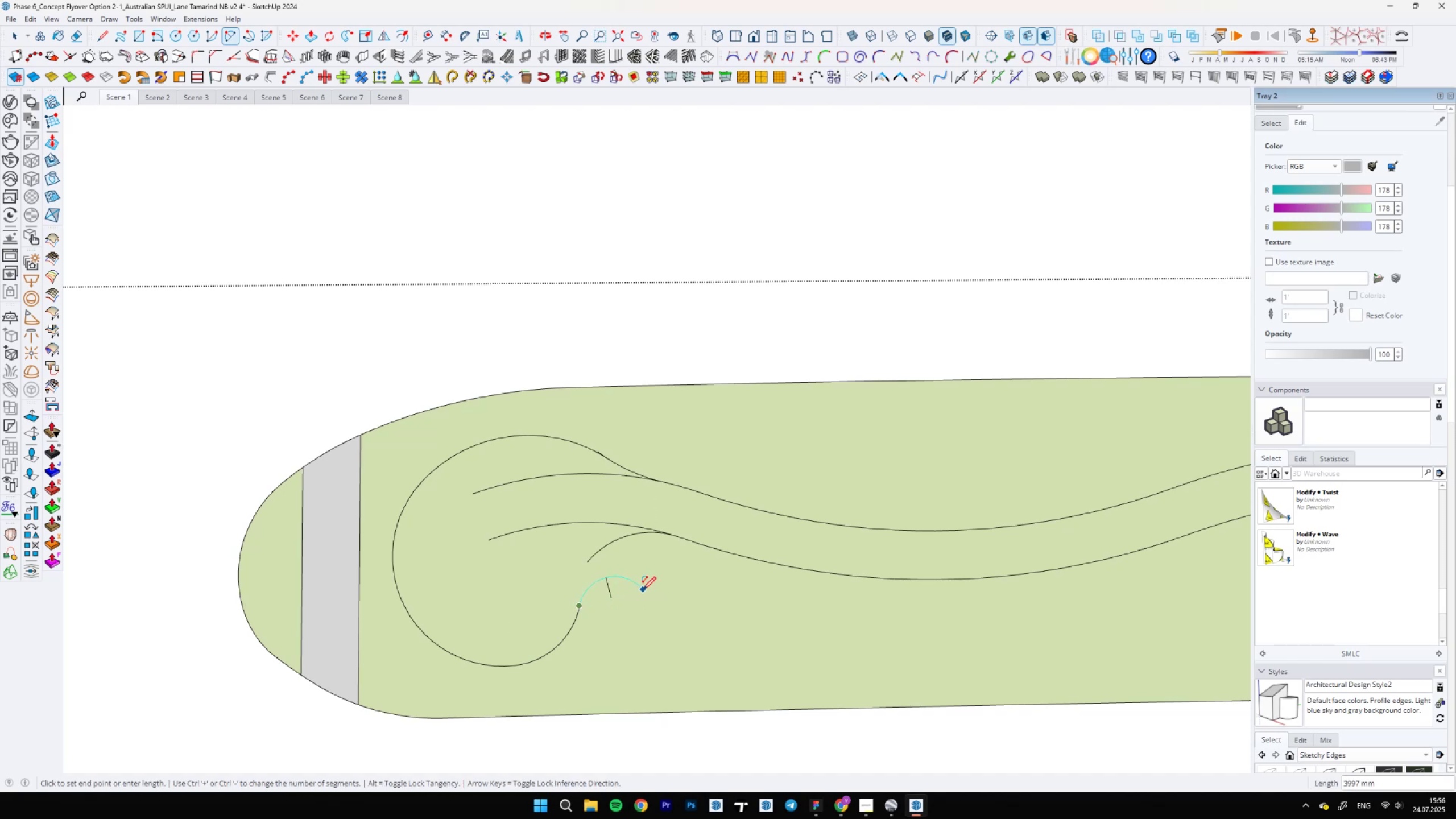 
double_click([642, 587])
 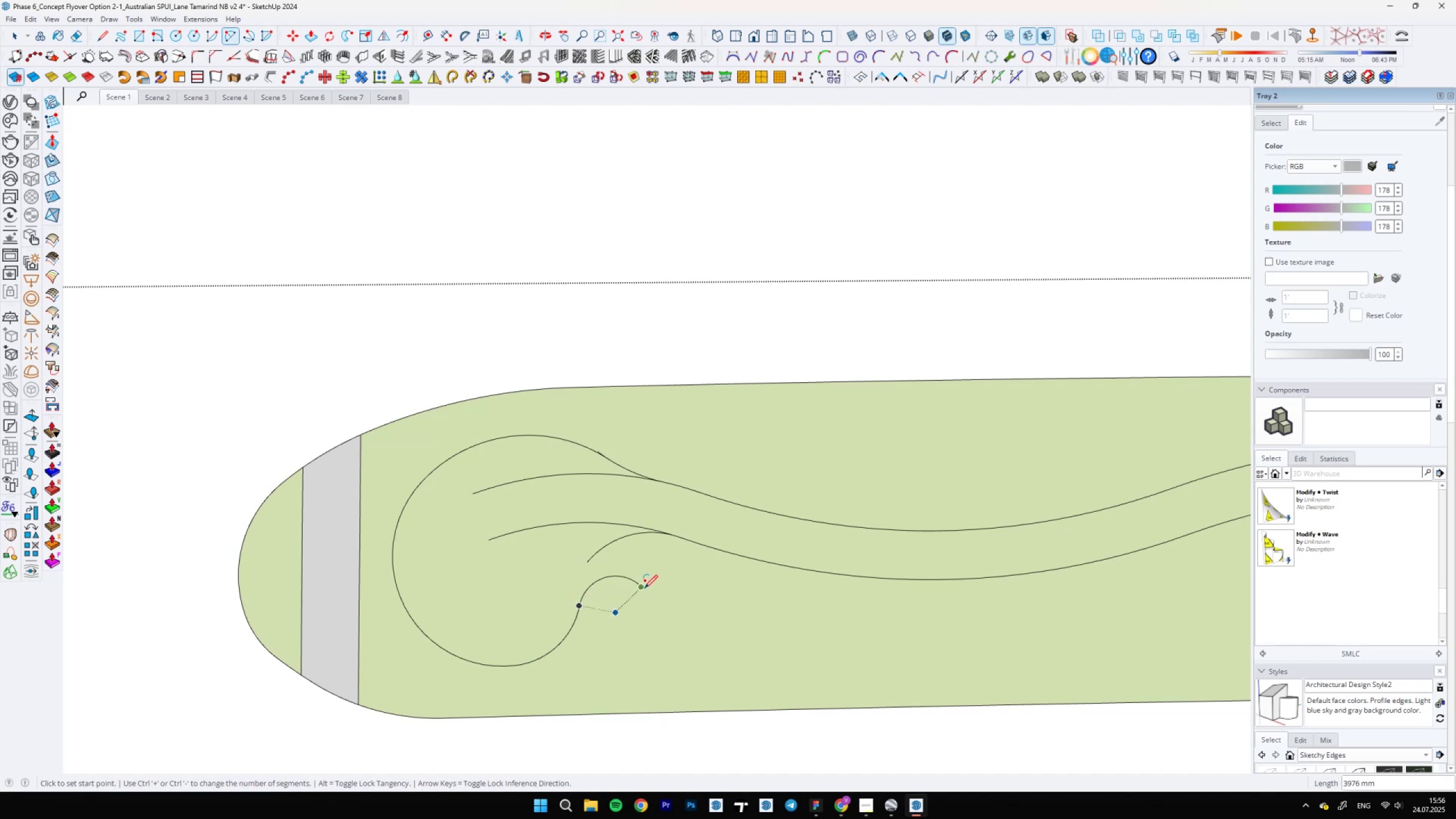 
left_click([641, 584])
 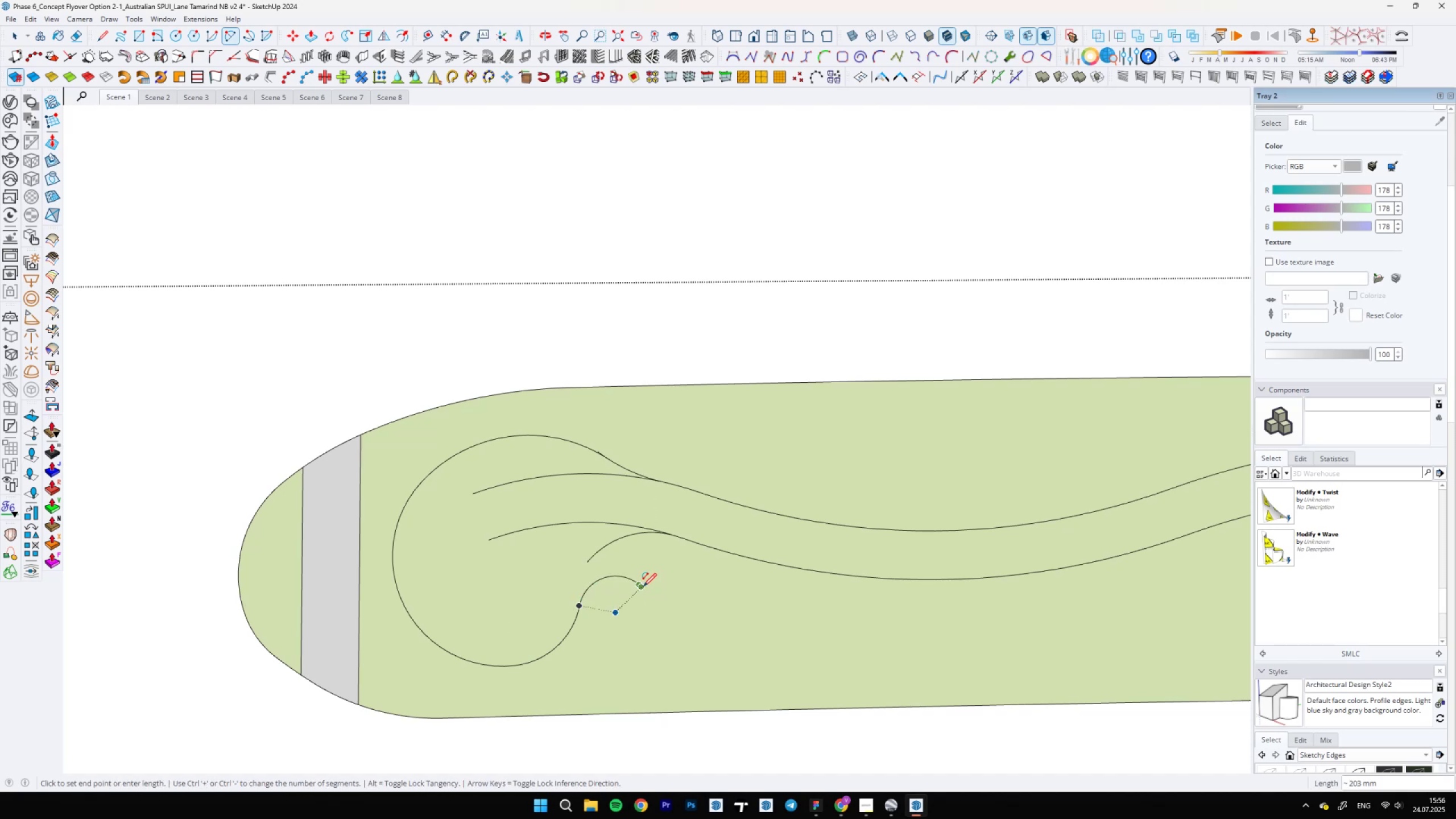 
key(A)
 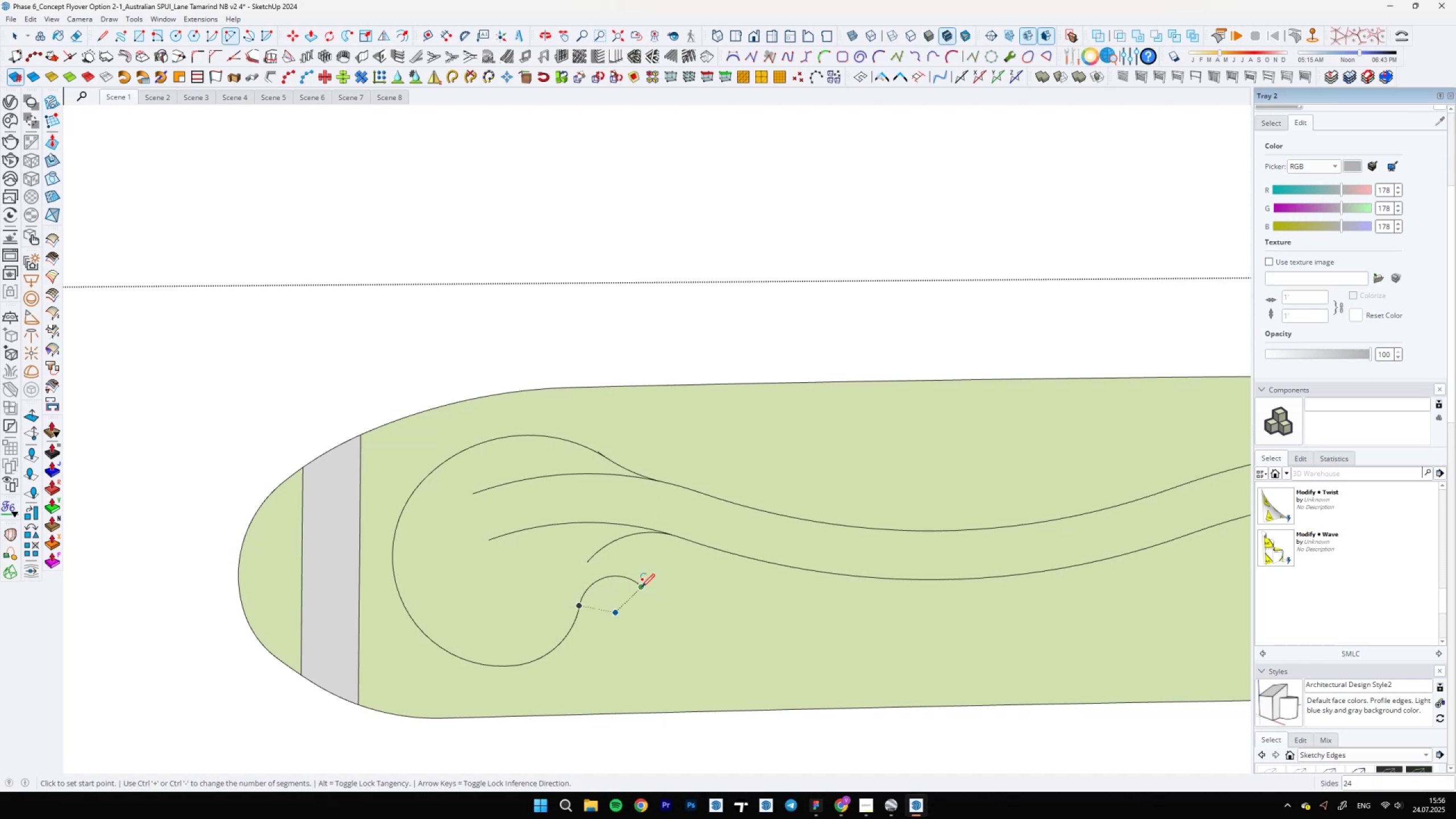 
left_click([641, 587])
 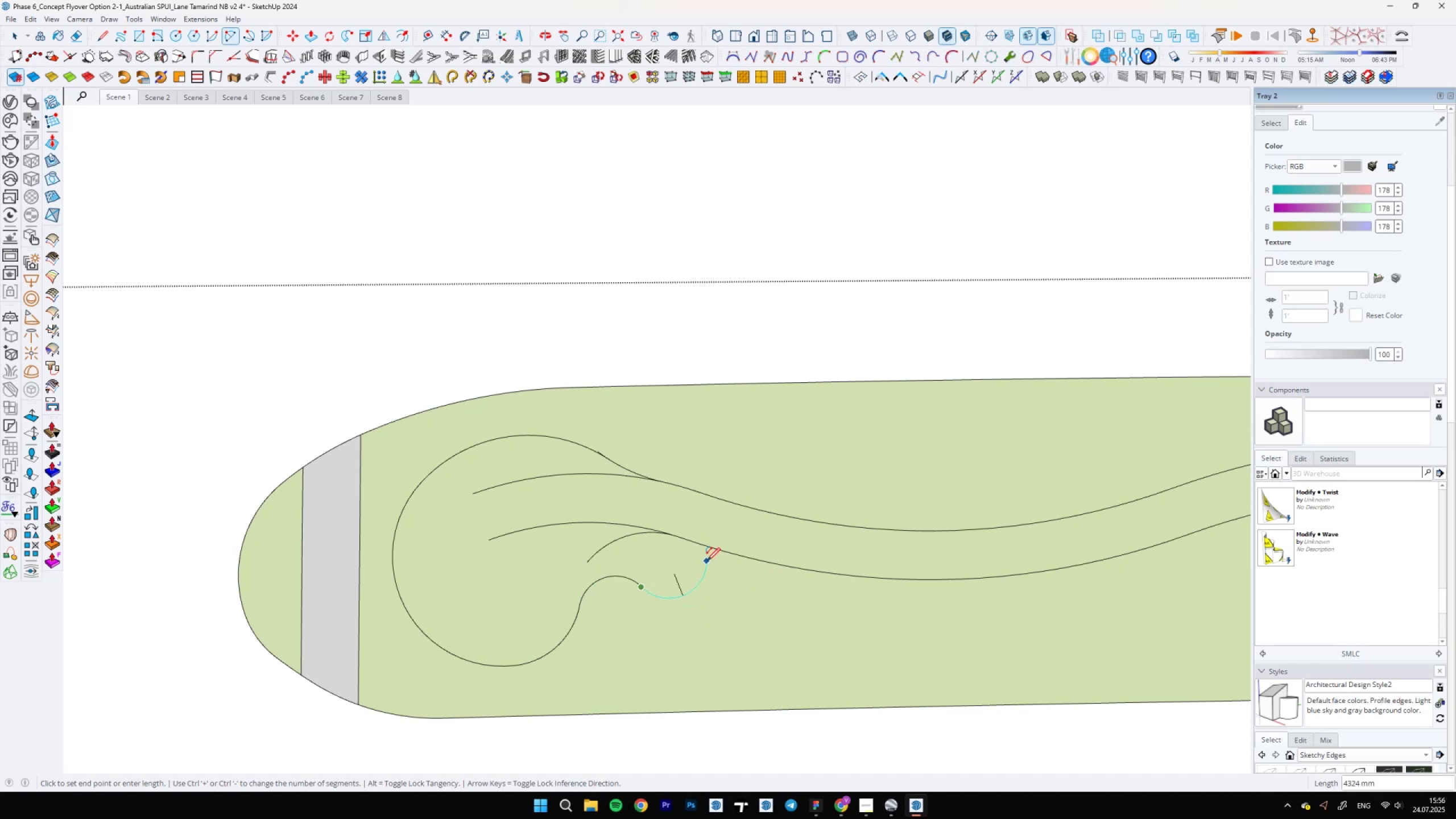 
double_click([707, 560])
 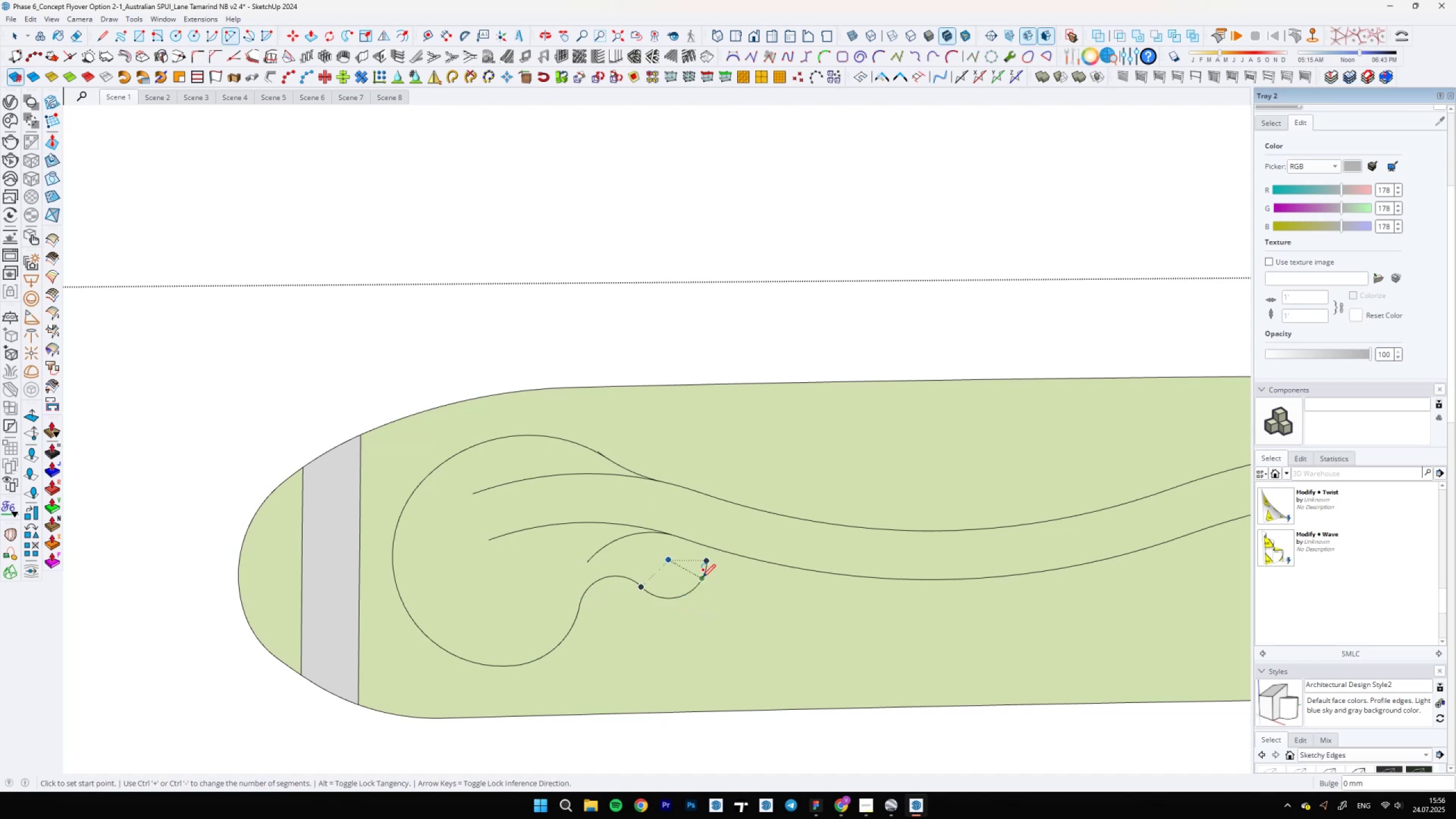 
left_click([702, 577])
 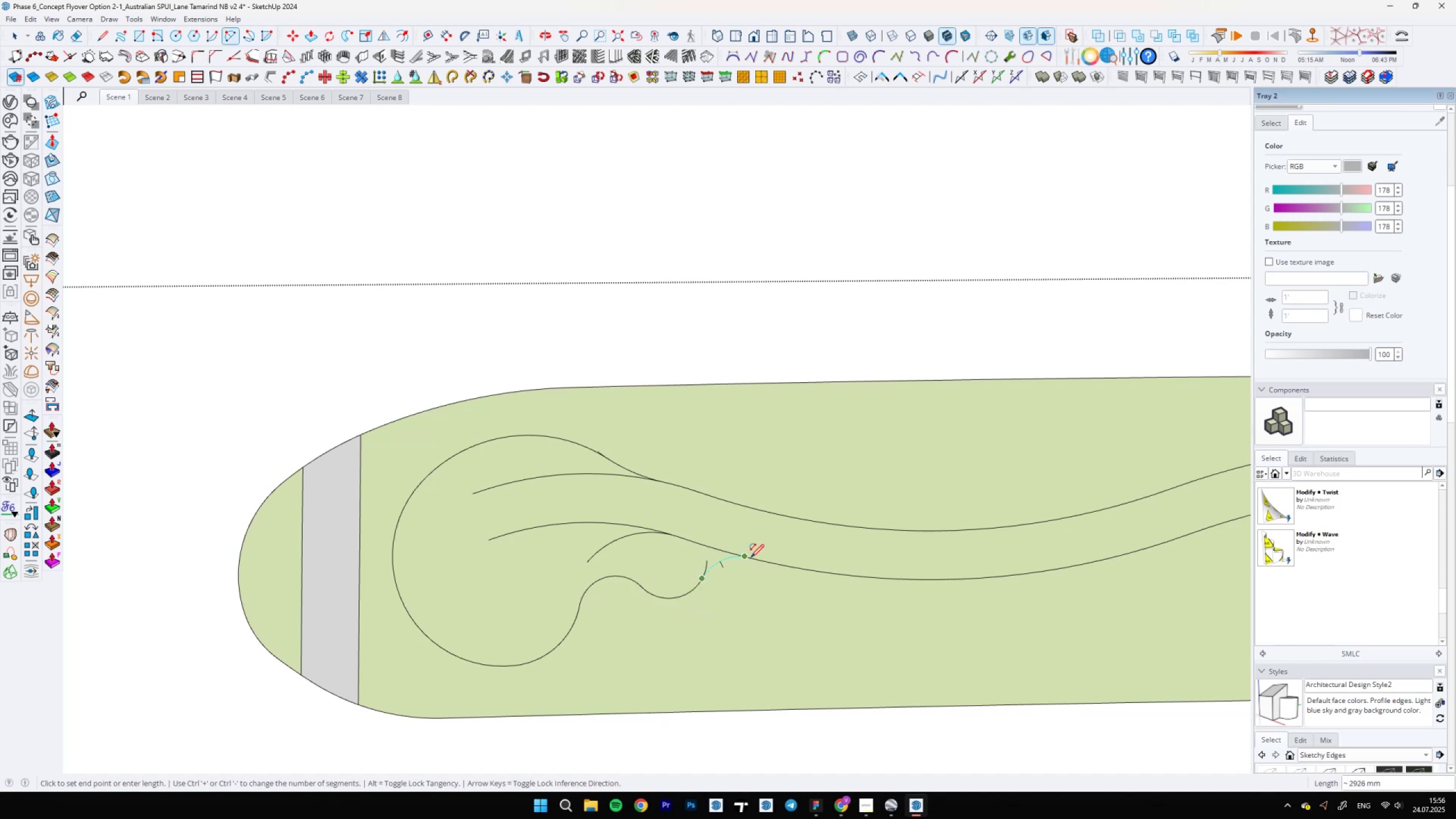 
scroll: coordinate [754, 561], scroll_direction: up, amount: 14.0
 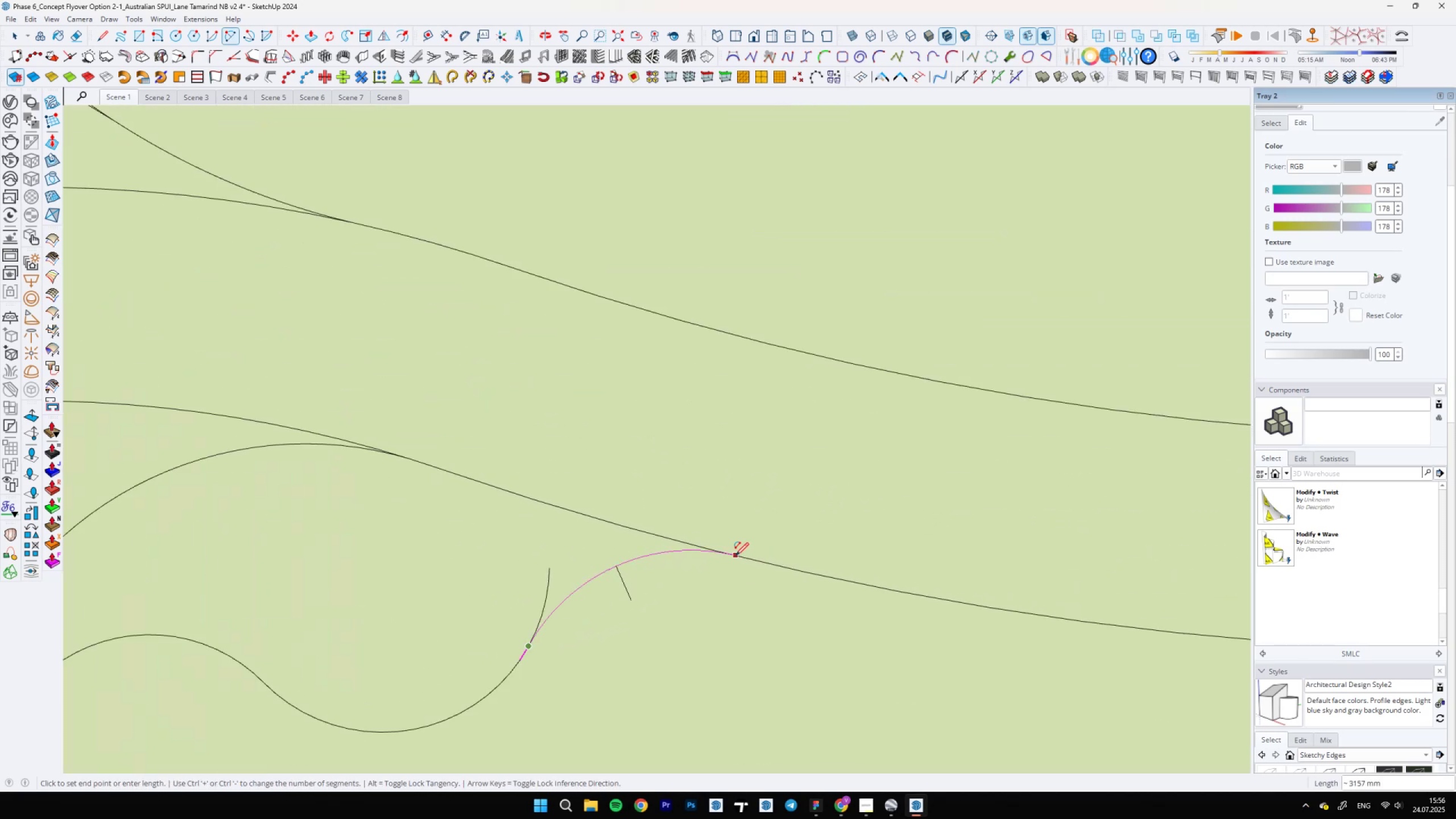 
double_click([735, 556])
 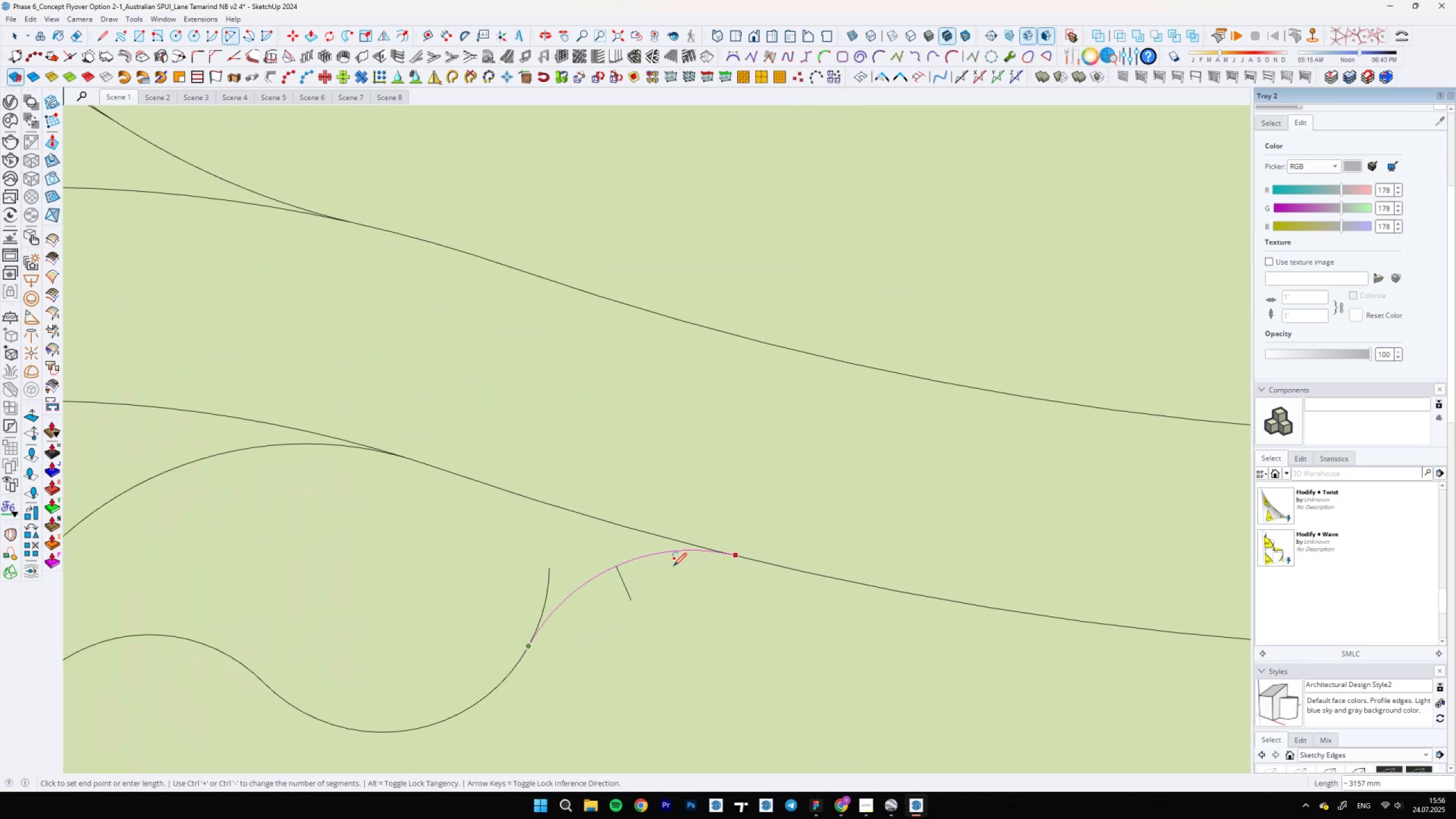 
key(E)
 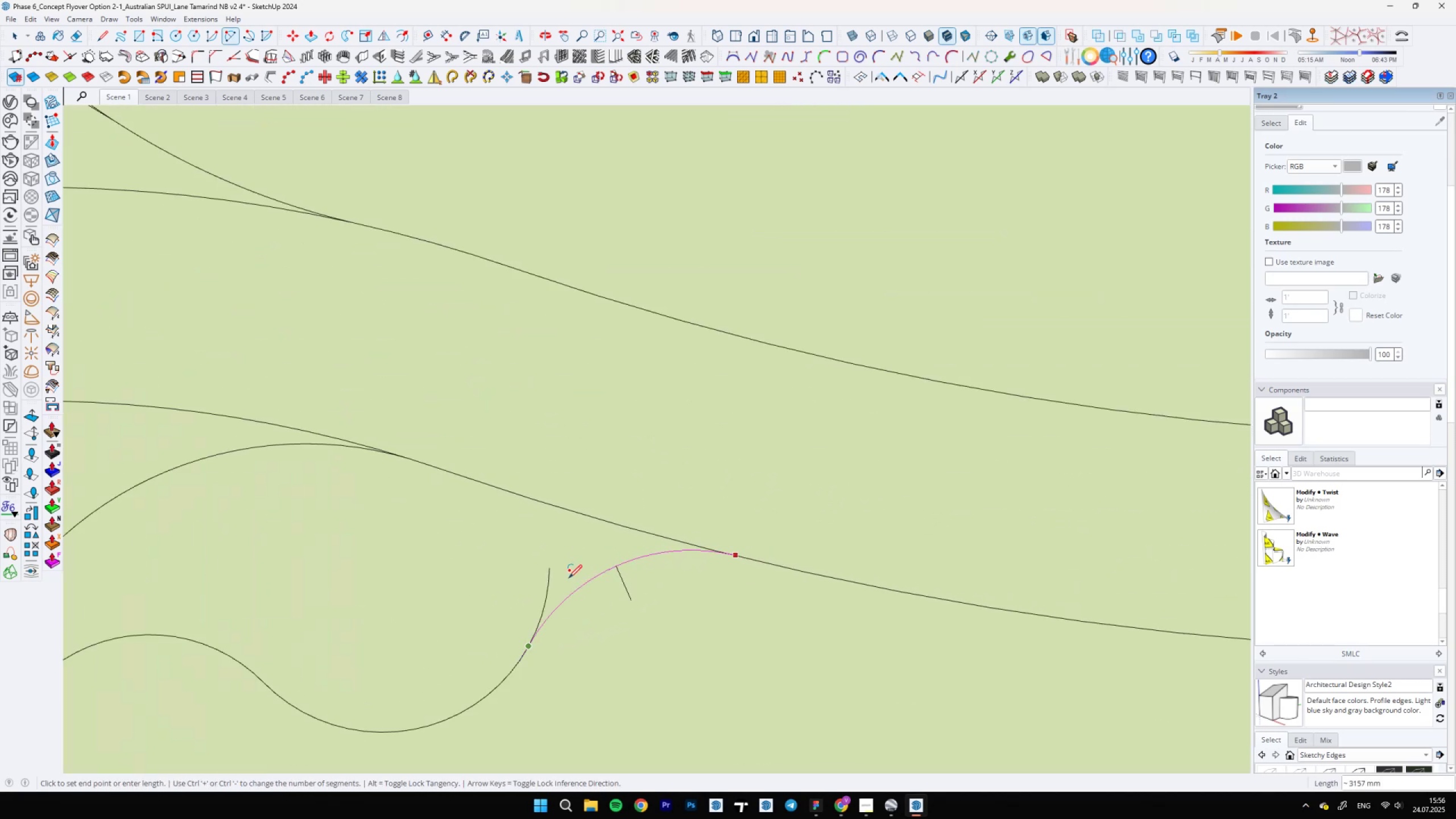 
left_click_drag(start_coordinate=[552, 585], to_coordinate=[545, 586])
 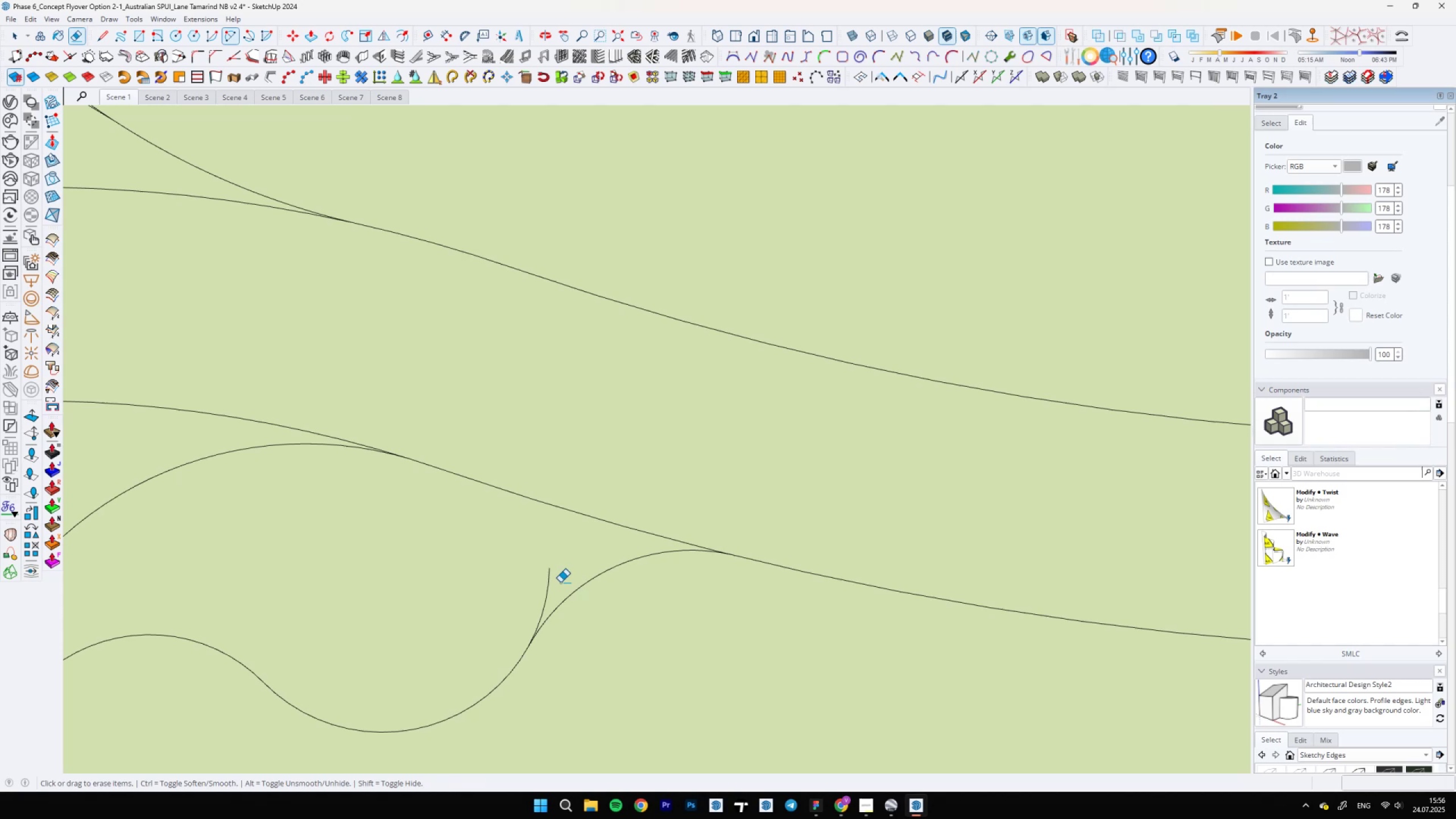 
scroll: coordinate [502, 530], scroll_direction: down, amount: 18.0
 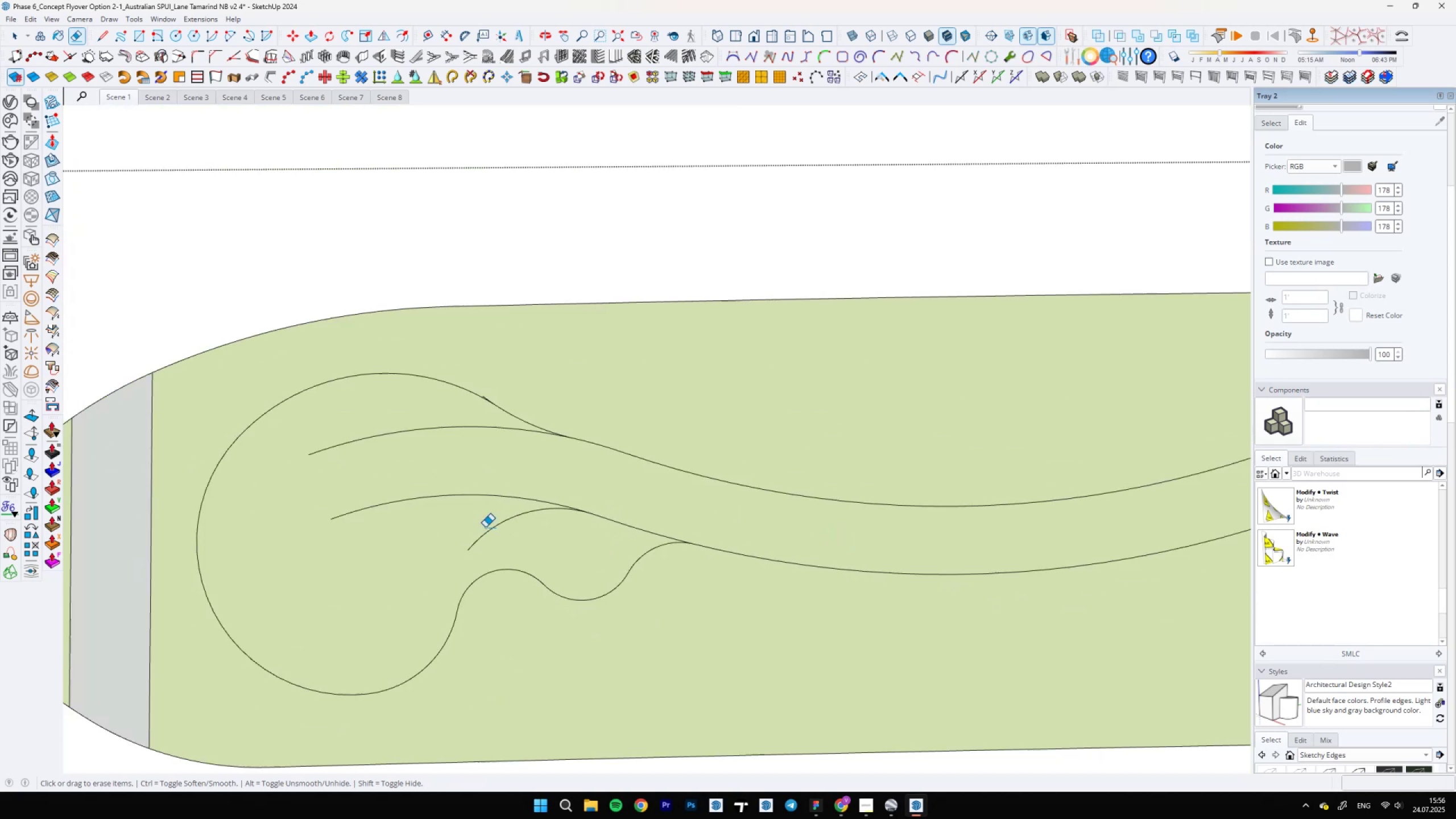 
left_click_drag(start_coordinate=[484, 524], to_coordinate=[494, 540])
 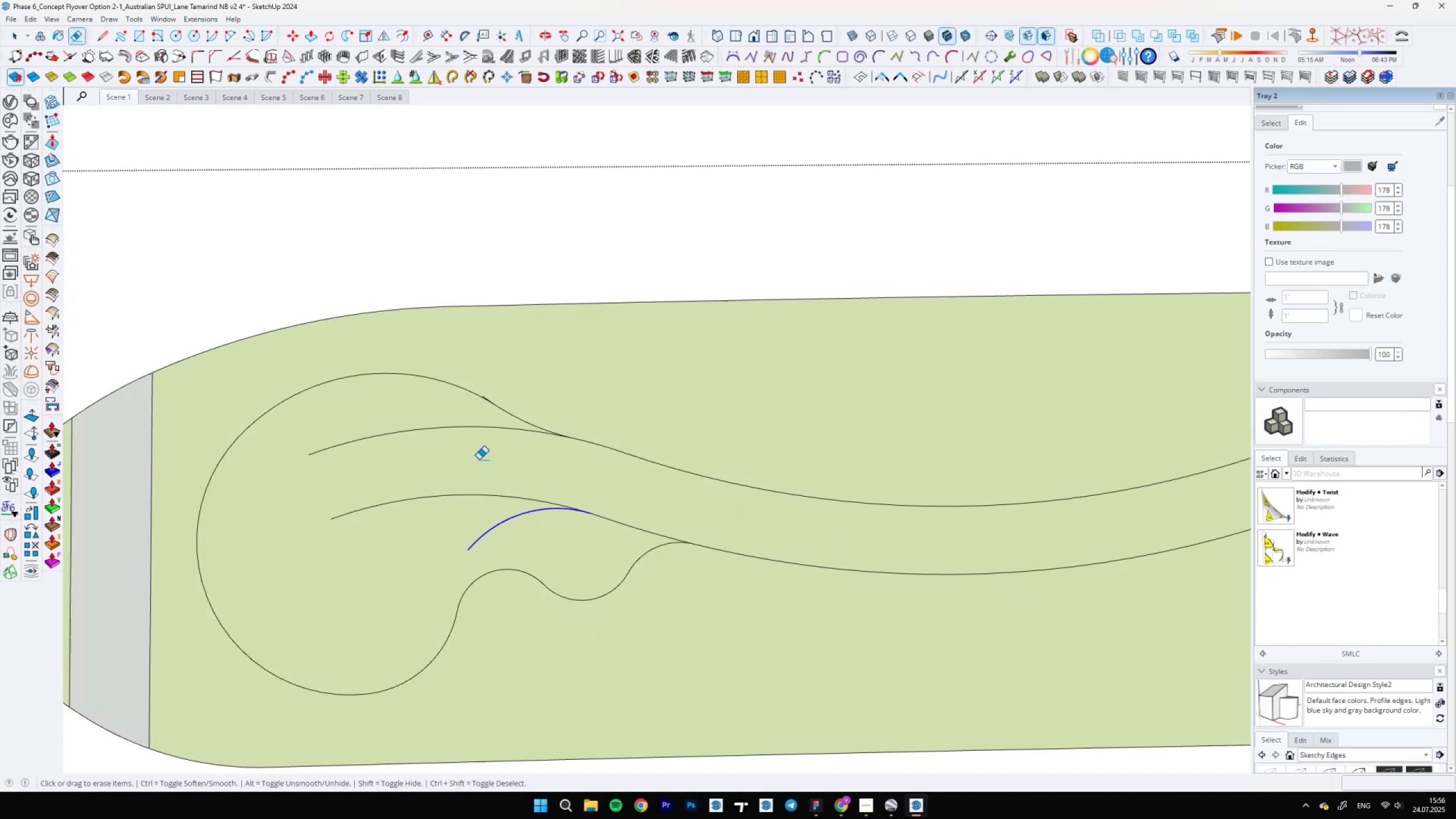 
scroll: coordinate [491, 397], scroll_direction: up, amount: 10.0
 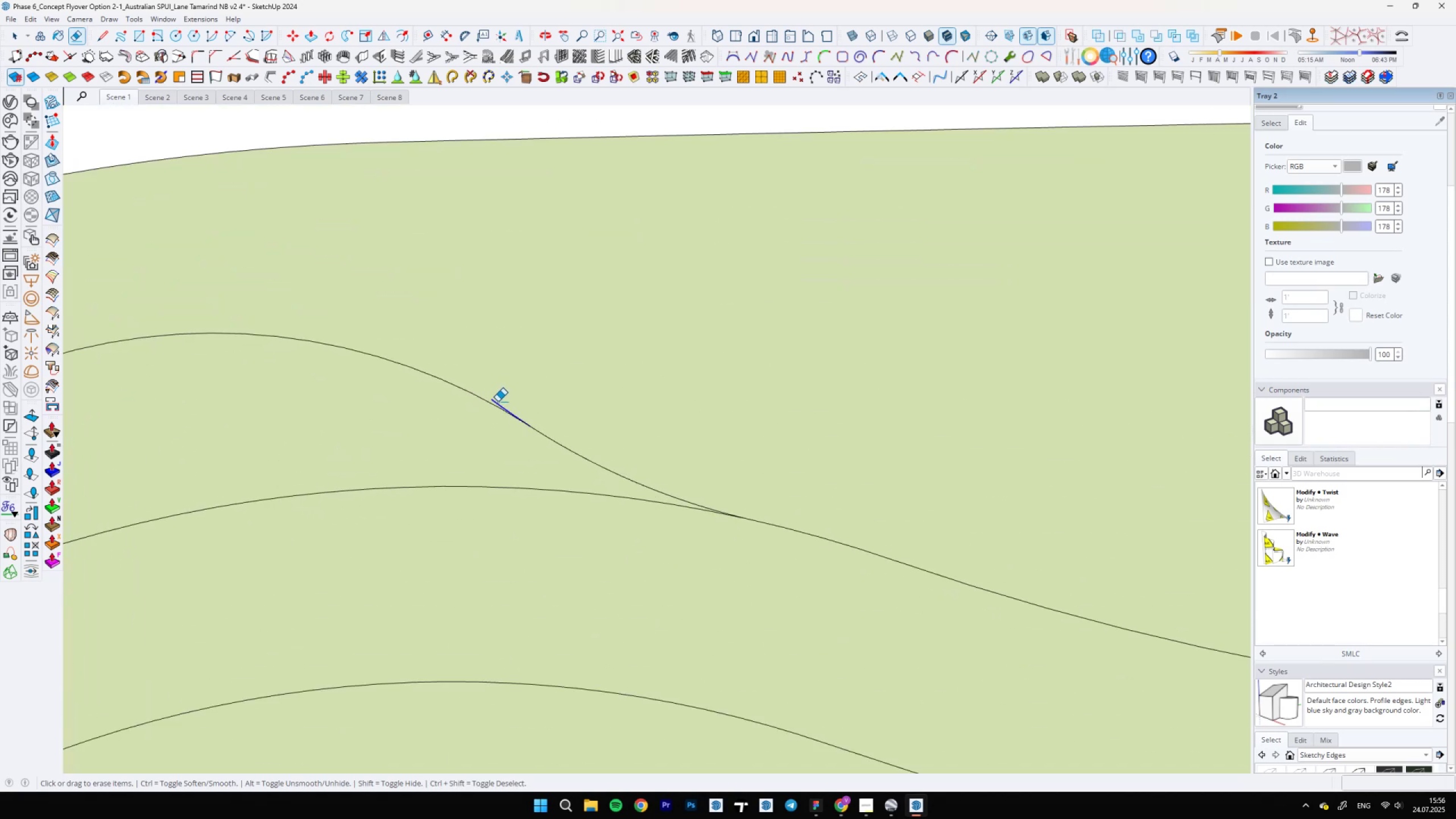 
scroll: coordinate [544, 506], scroll_direction: down, amount: 20.0
 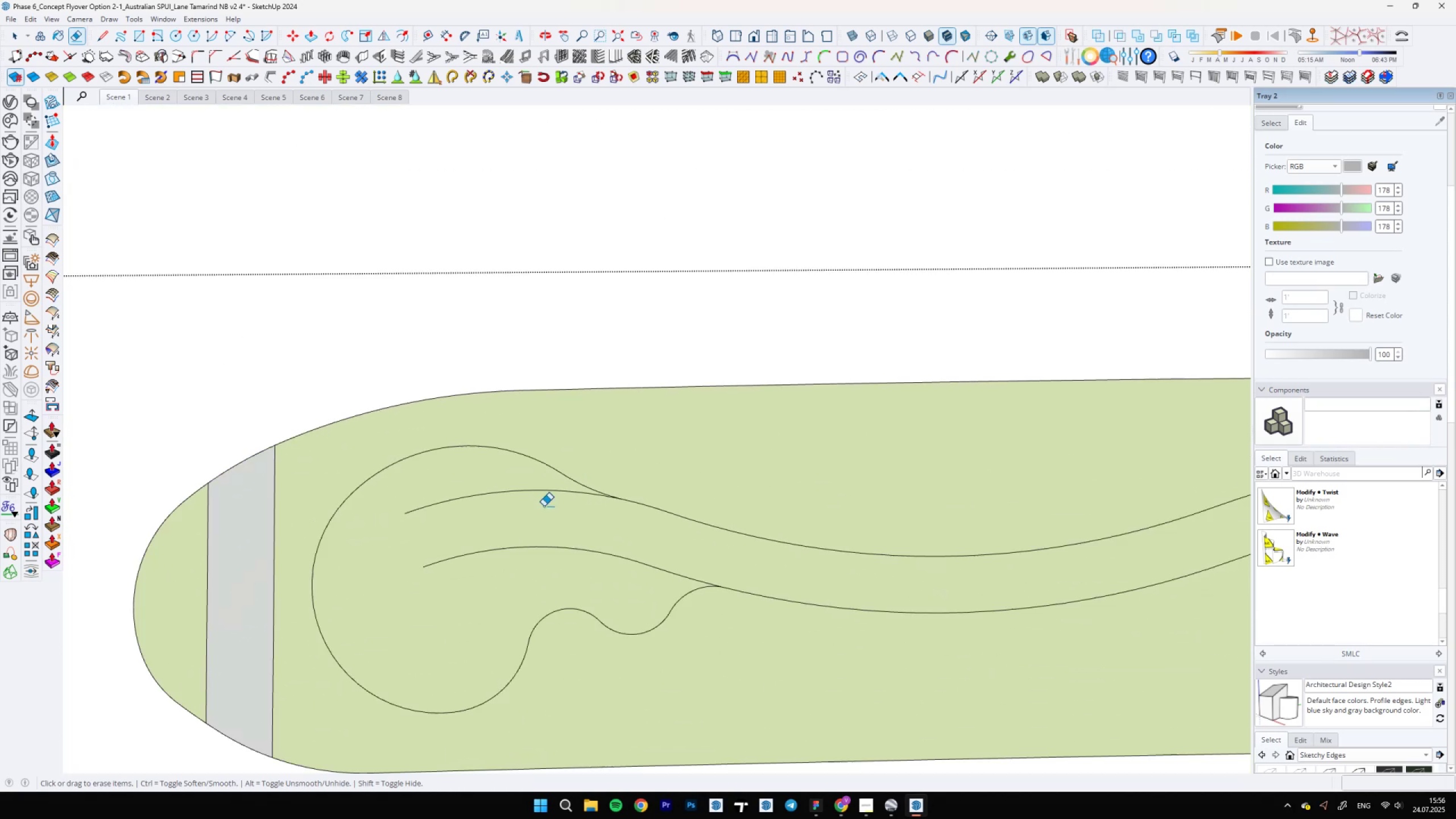 
left_click_drag(start_coordinate=[546, 517], to_coordinate=[459, 490])
 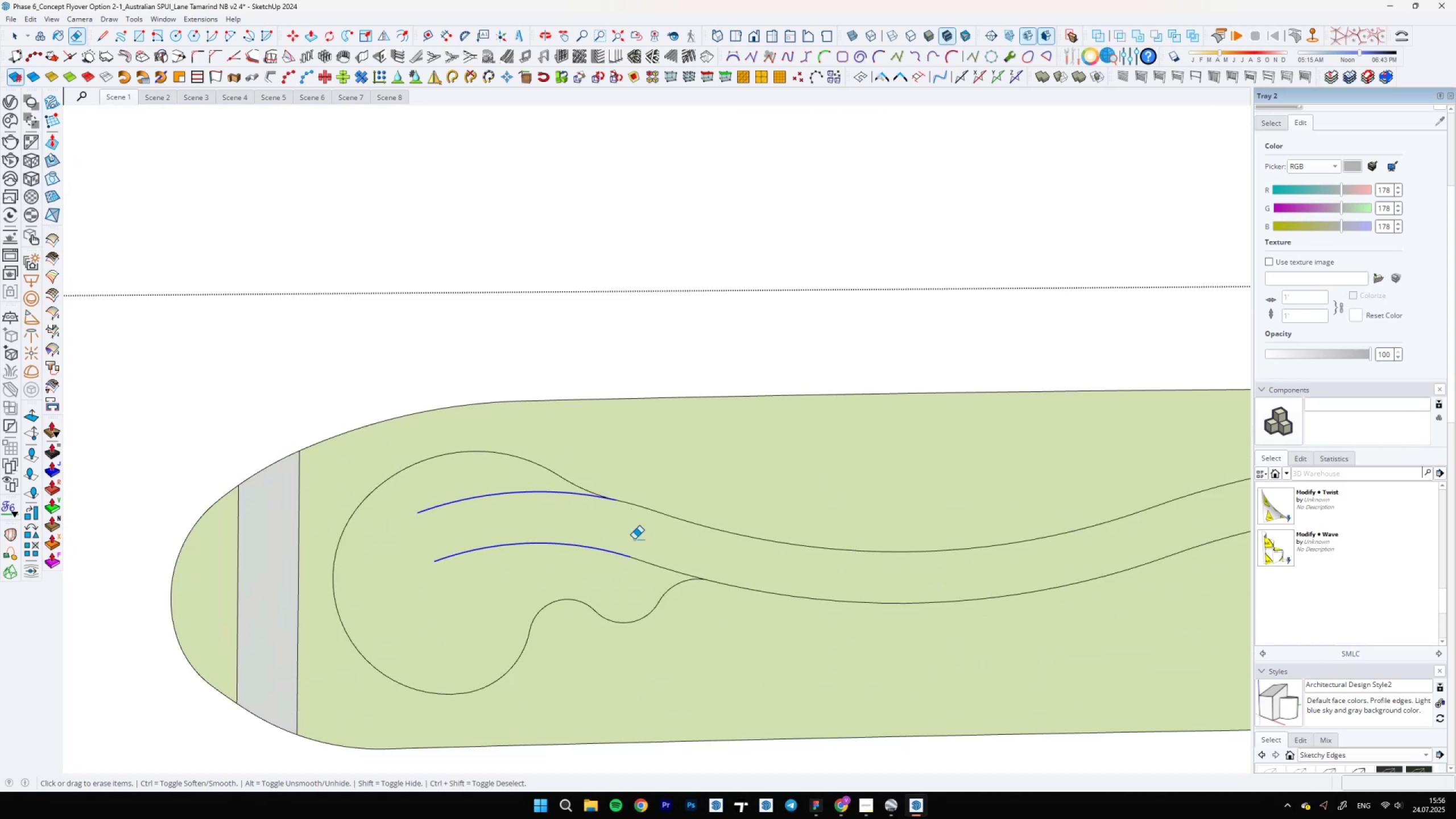 
left_click_drag(start_coordinate=[644, 556], to_coordinate=[635, 574])
 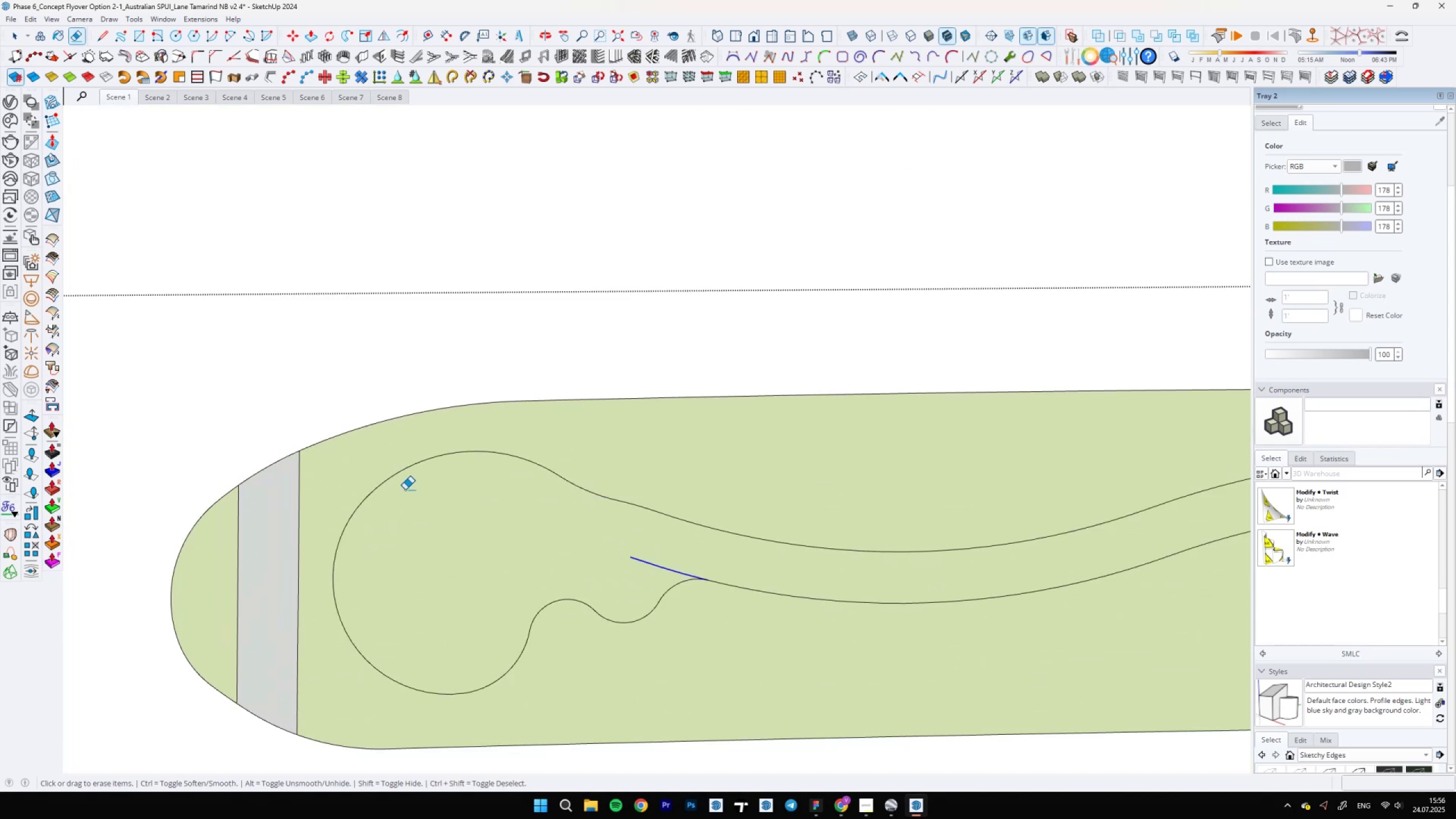 
scroll: coordinate [587, 488], scroll_direction: down, amount: 15.0
 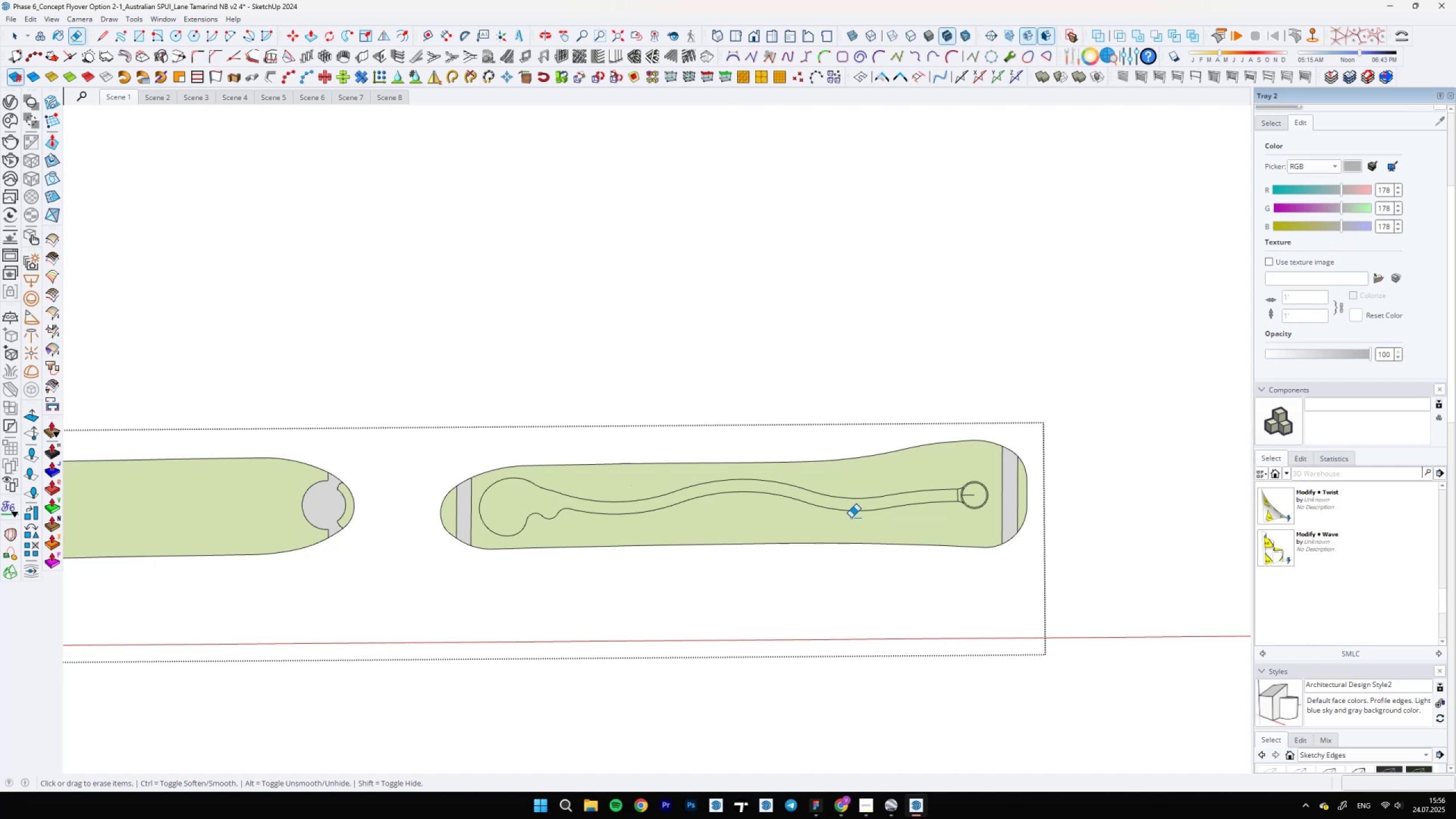 
wait(6.79)
 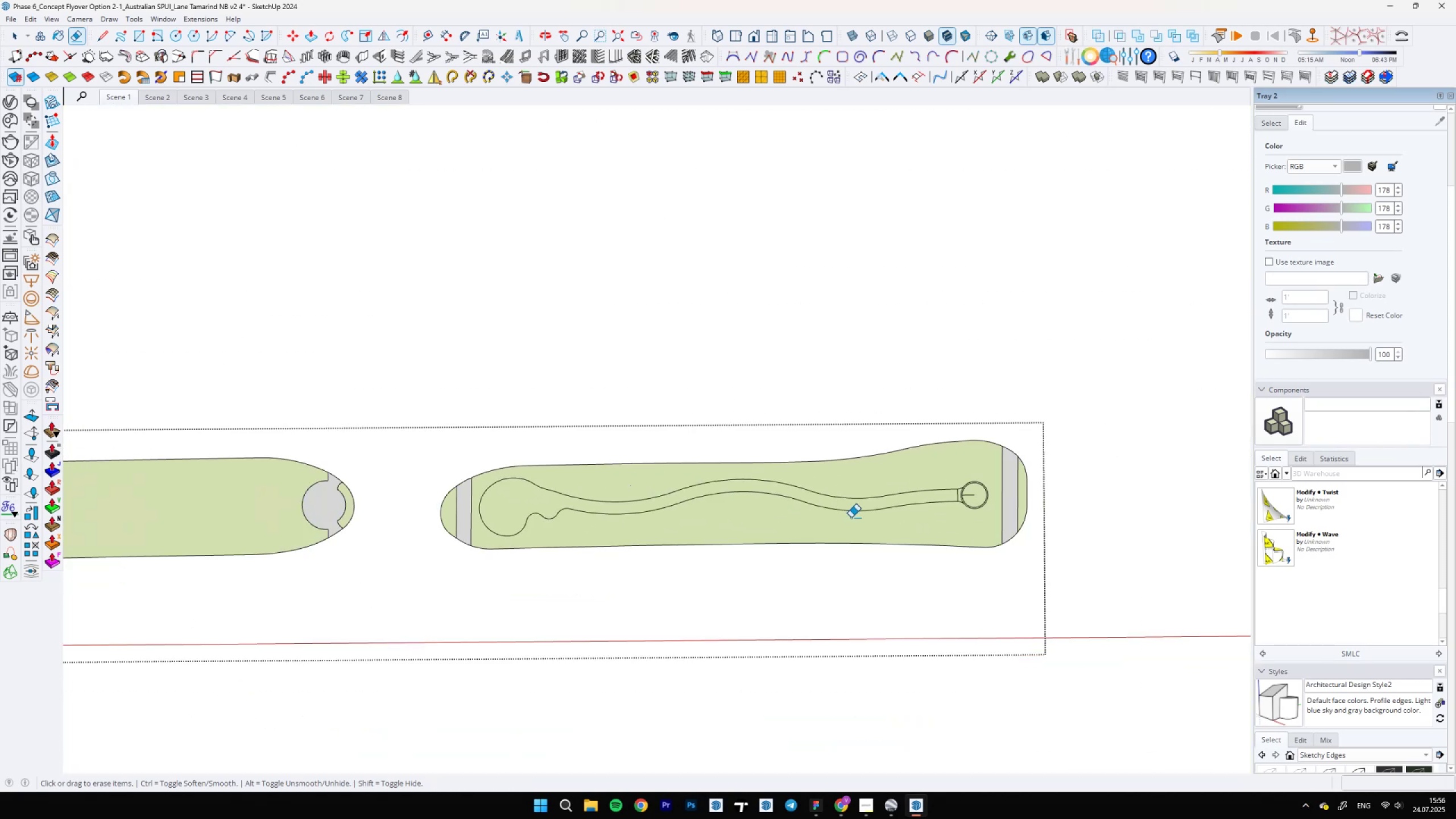 
scroll: coordinate [967, 512], scroll_direction: down, amount: 3.0
 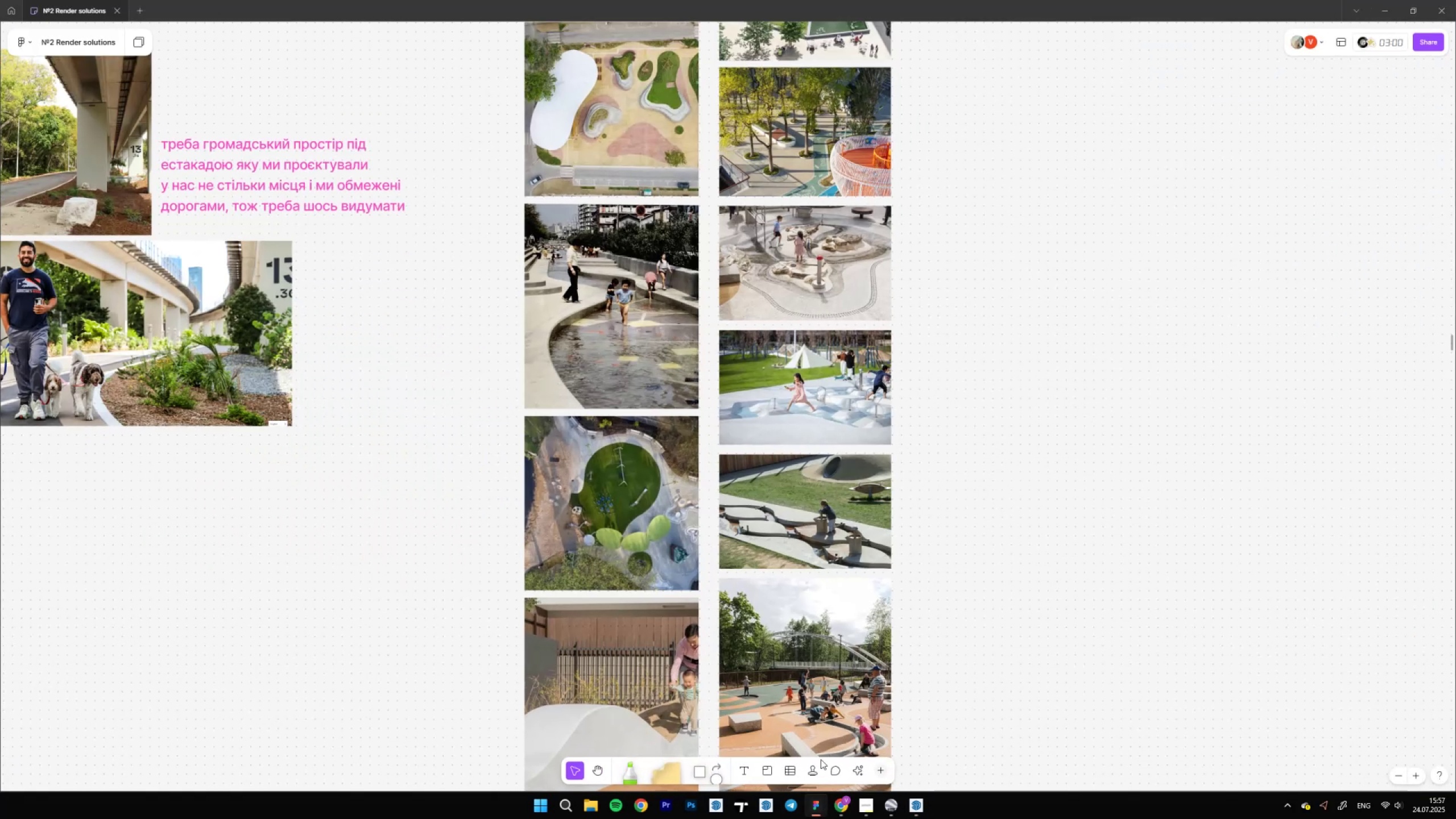 
key(Control+ControlLeft)
 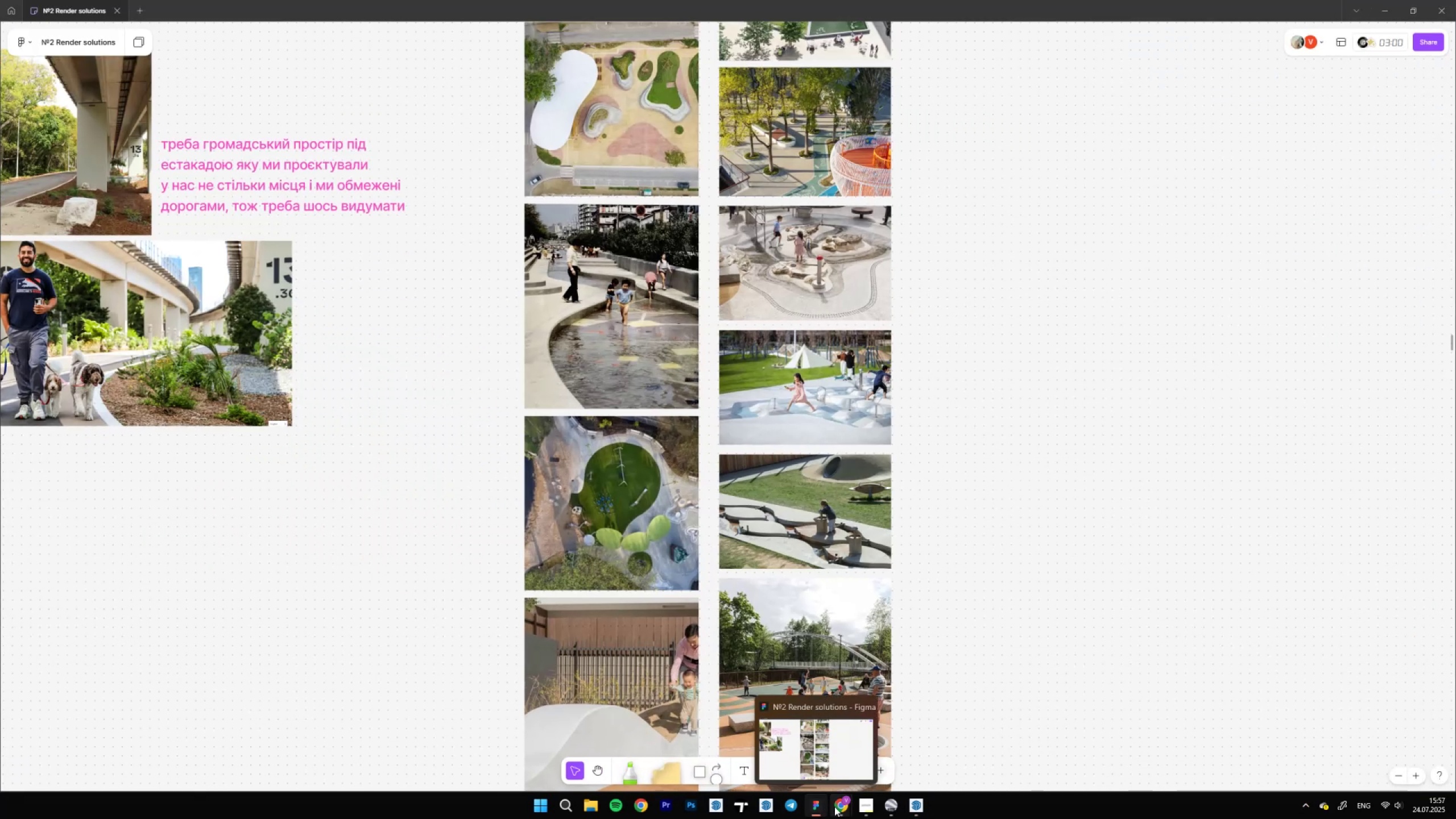 
left_click([816, 810])
 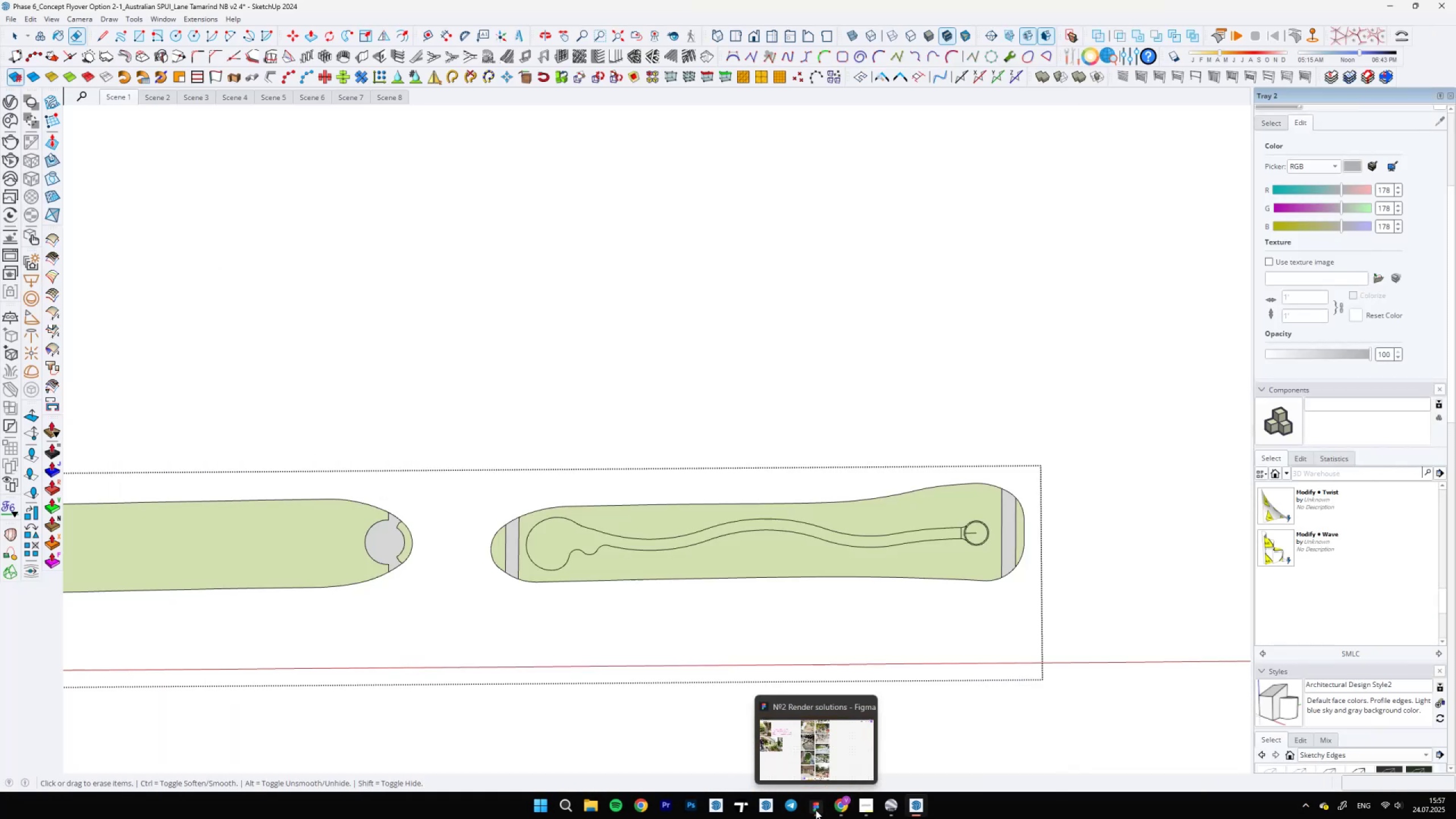 
scroll: coordinate [562, 555], scroll_direction: down, amount: 1.0
 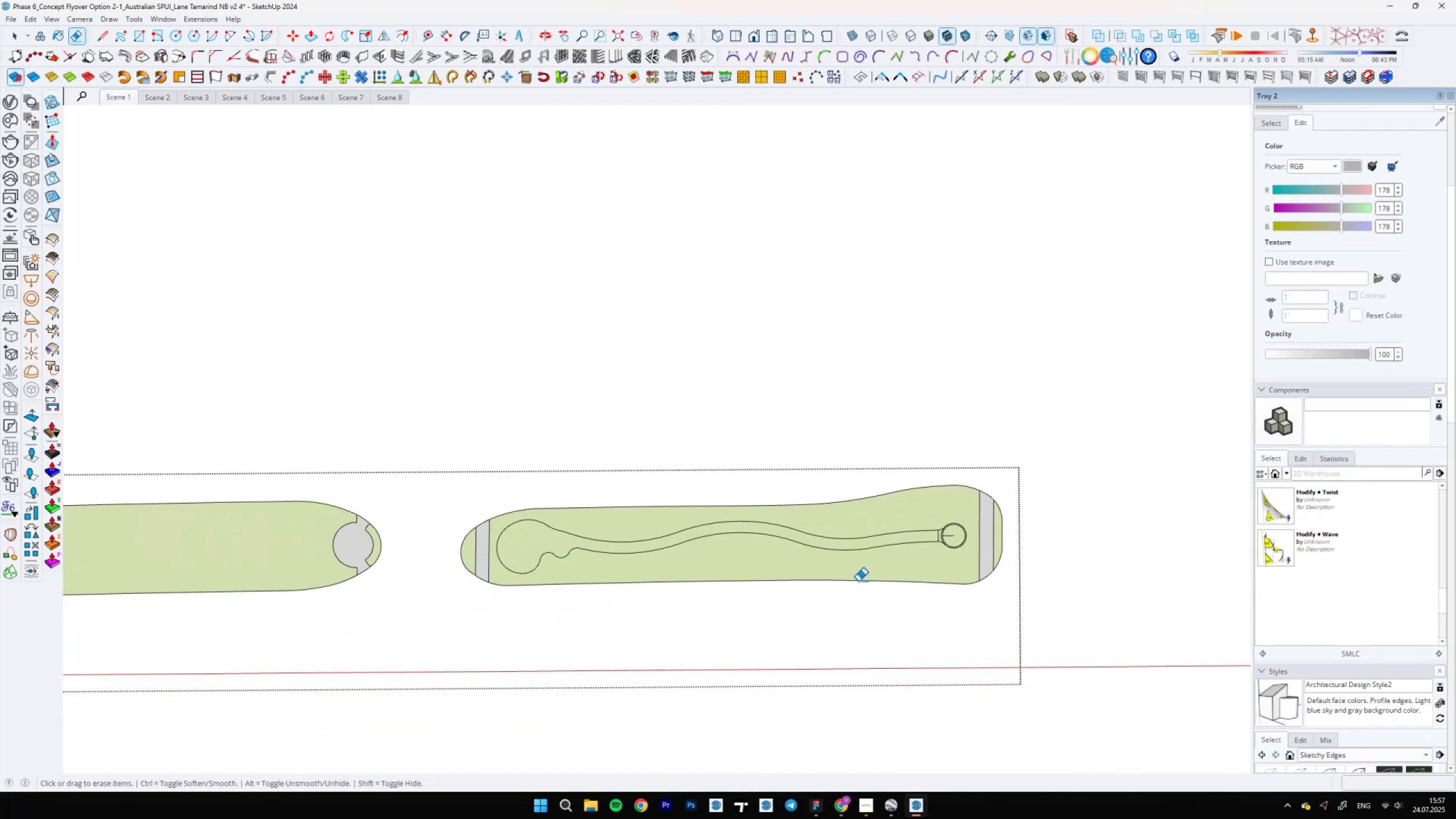 
scroll: coordinate [807, 525], scroll_direction: up, amount: 6.0
 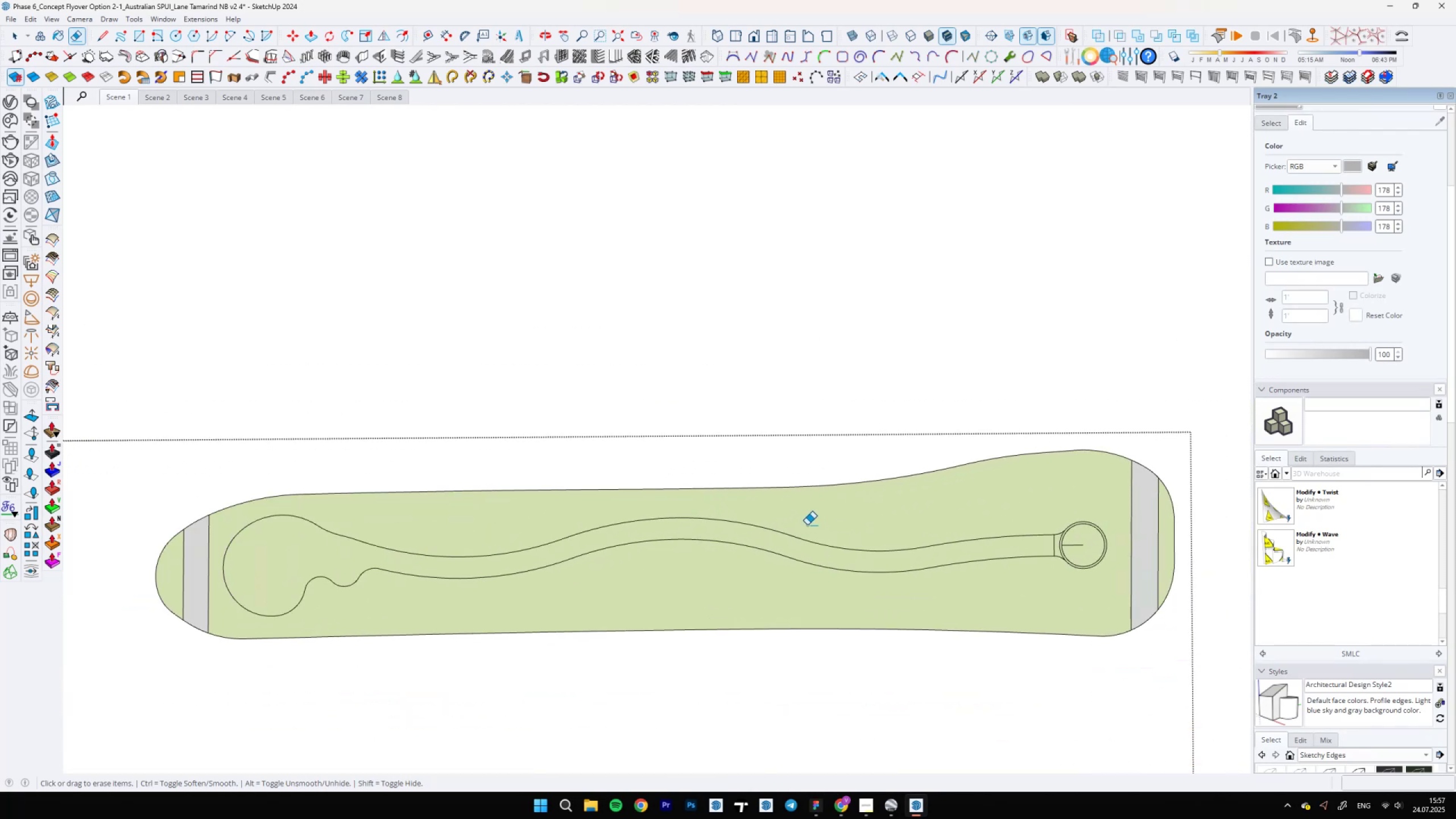 
key(Space)
 